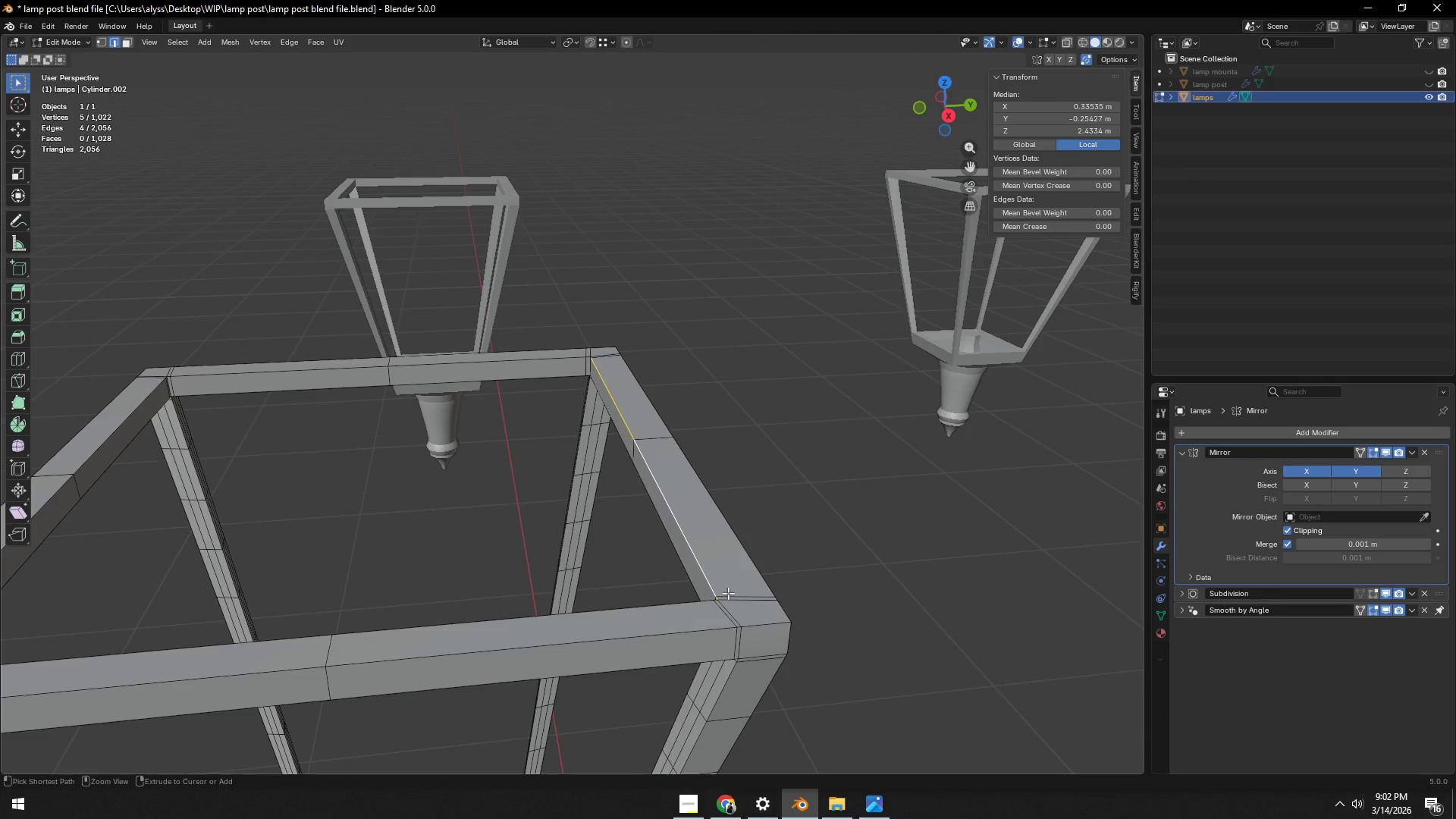 
key(Control+R)
 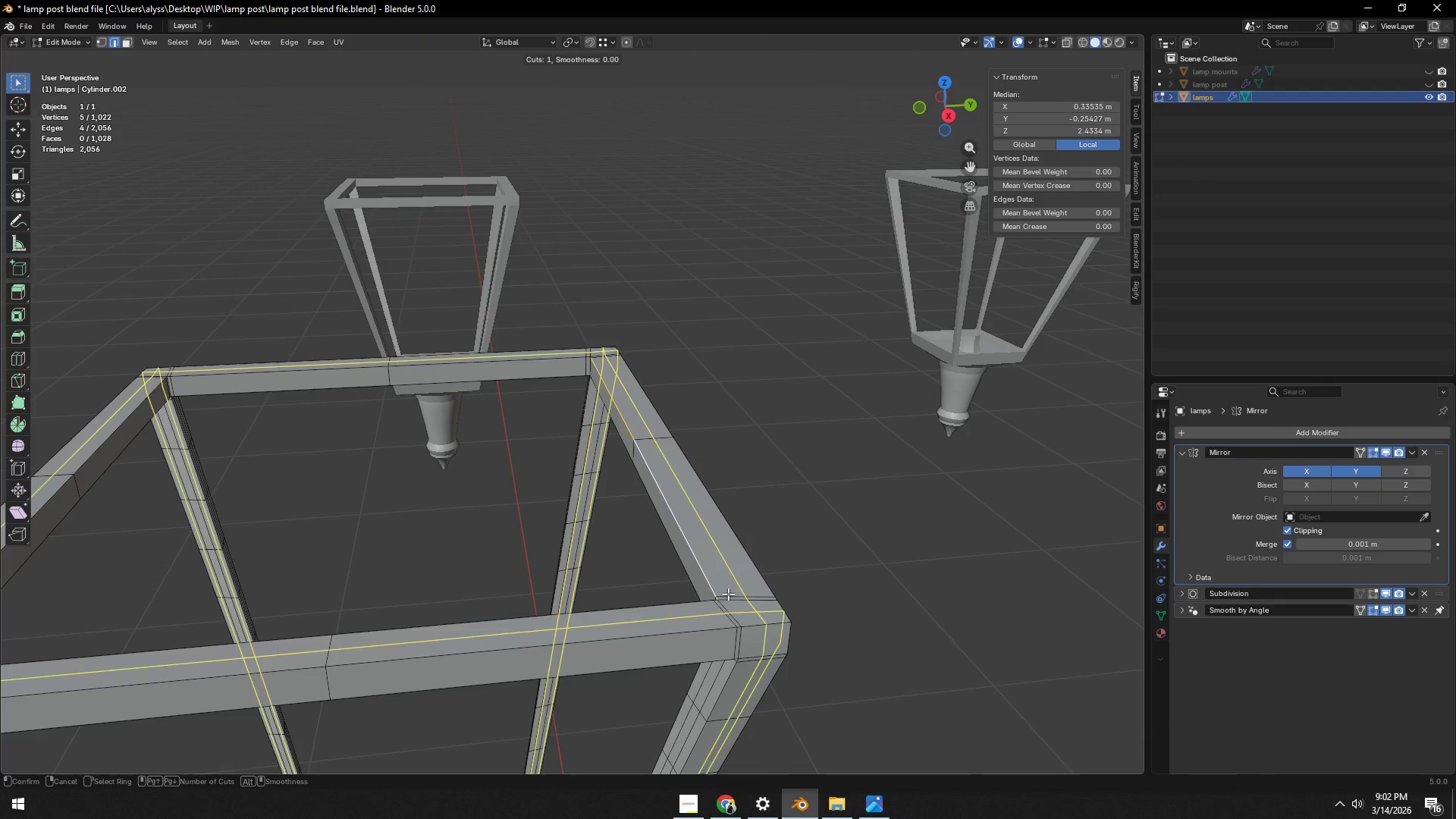 
right_click([728, 594])
 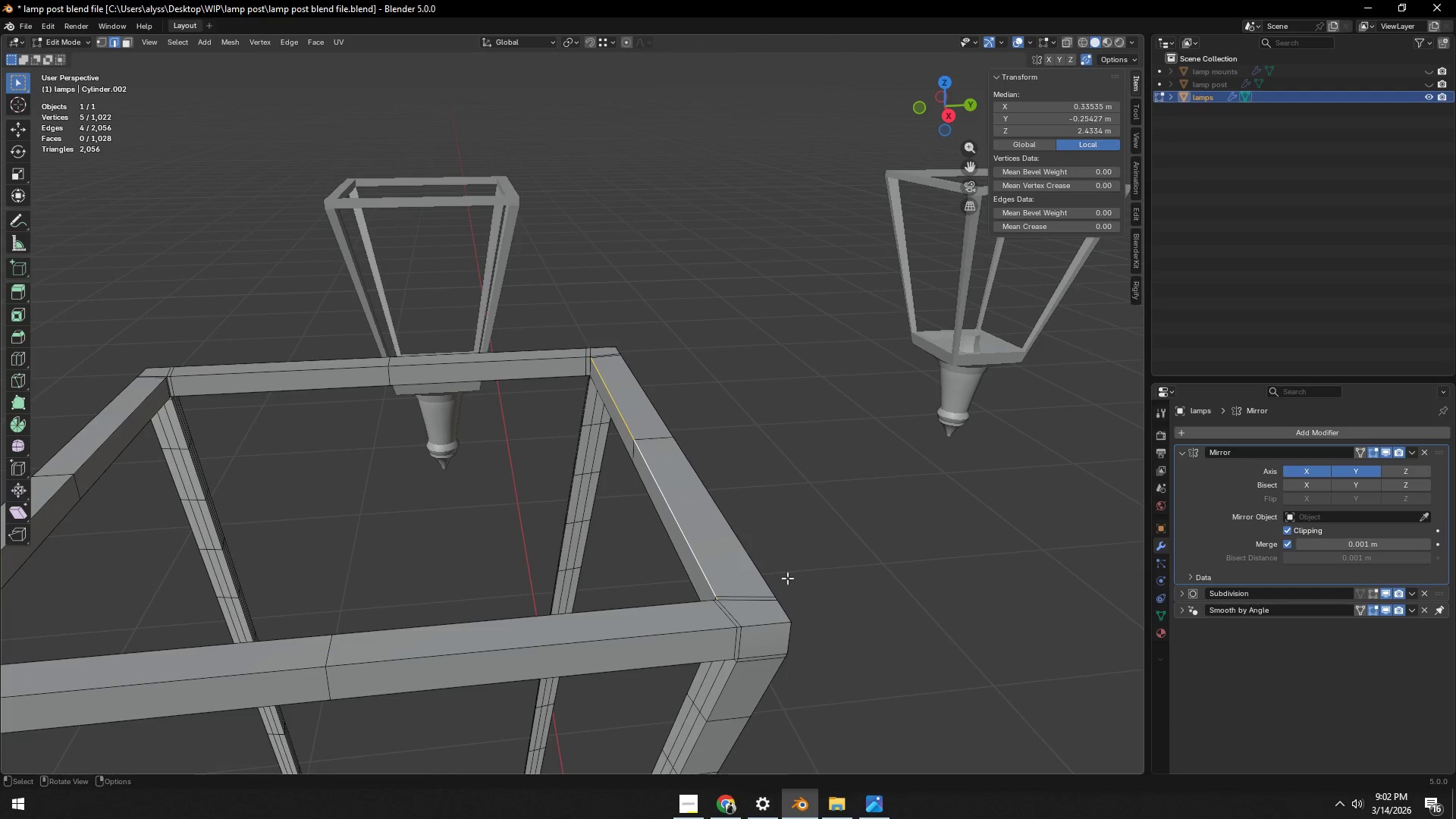 
left_click([851, 563])
 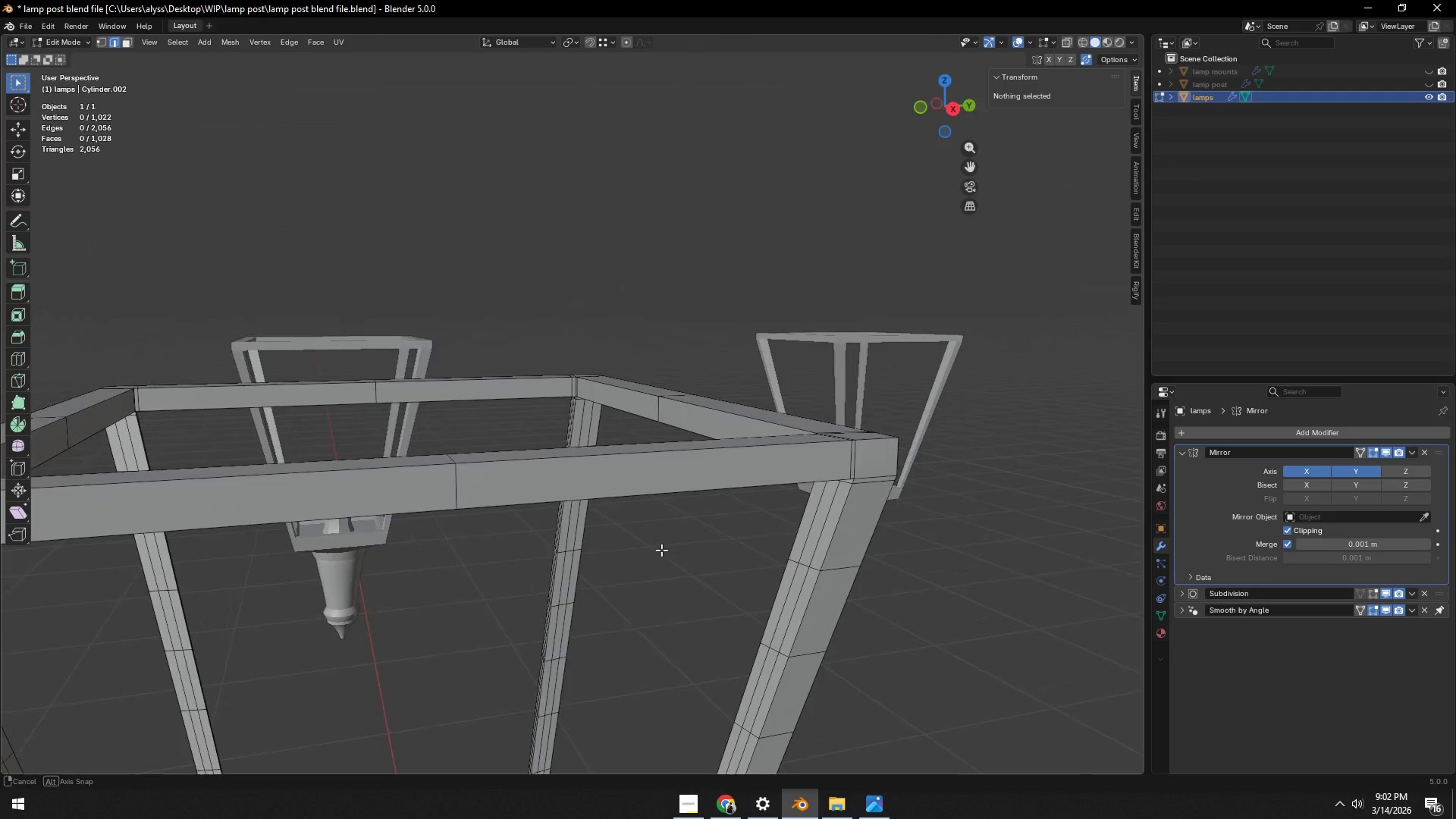 
key(Control+ControlLeft)
 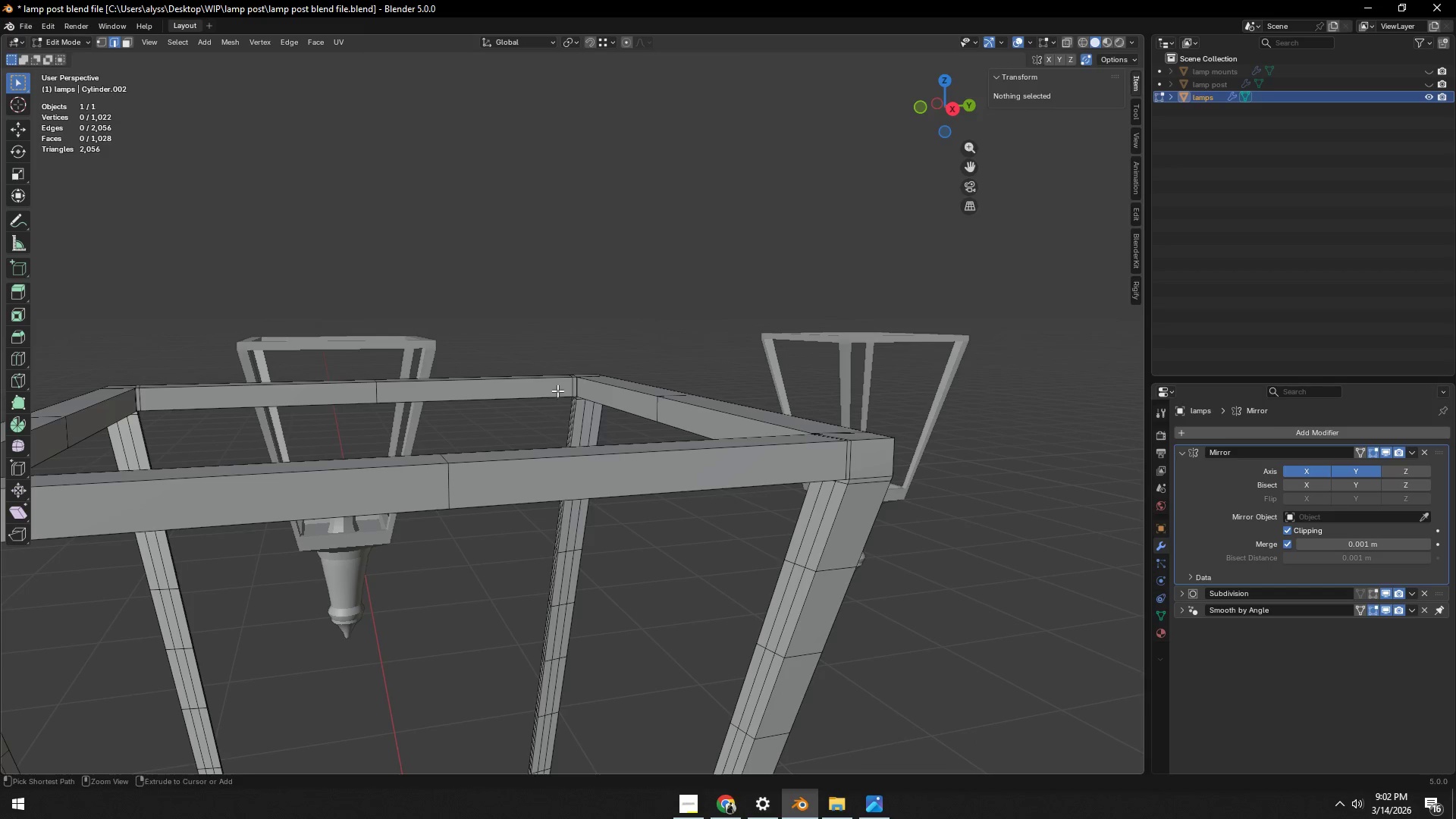 
key(Control+R)
 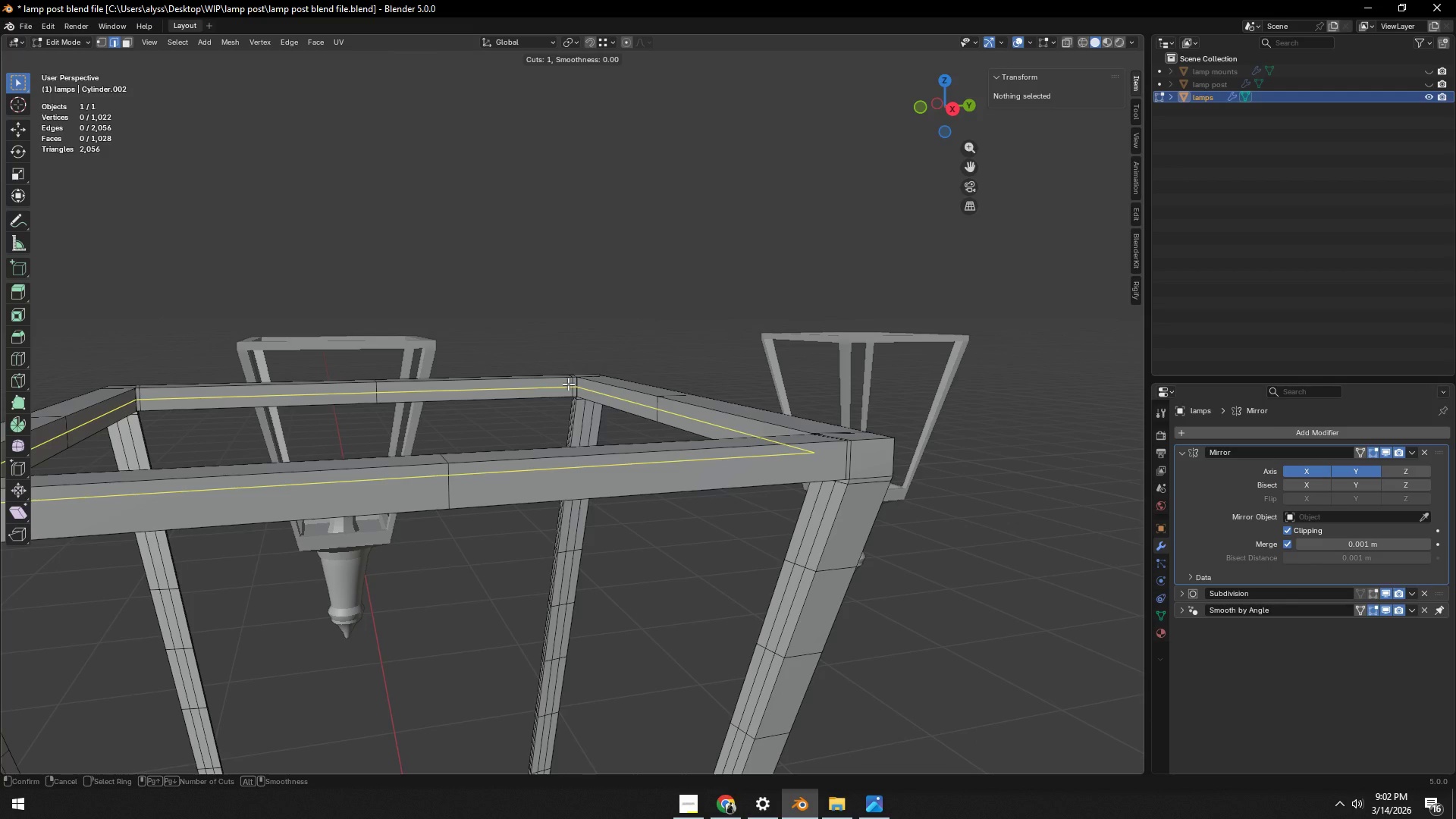 
left_click([568, 384])
 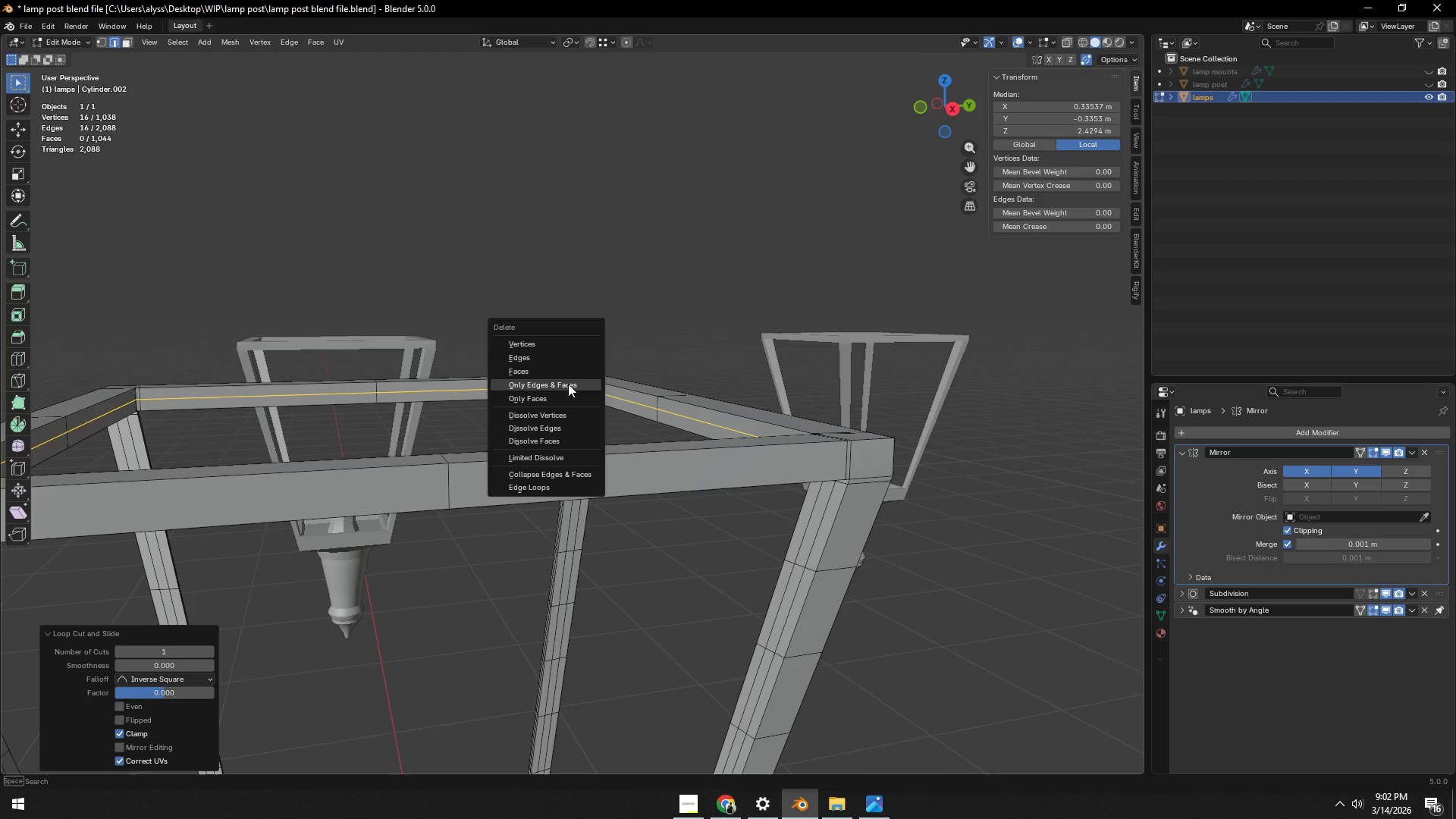 
right_click([568, 384])
 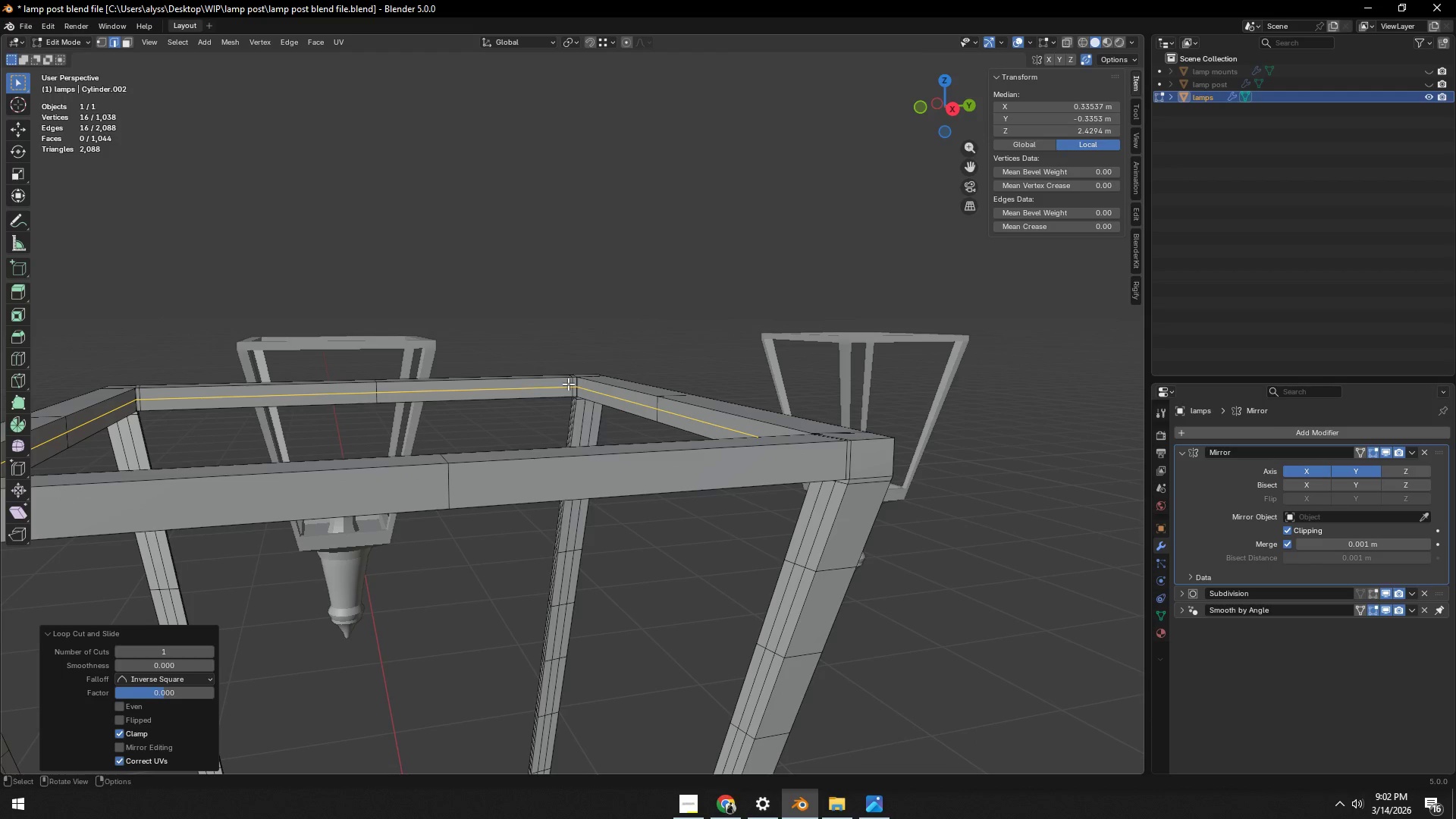 
key(X)
 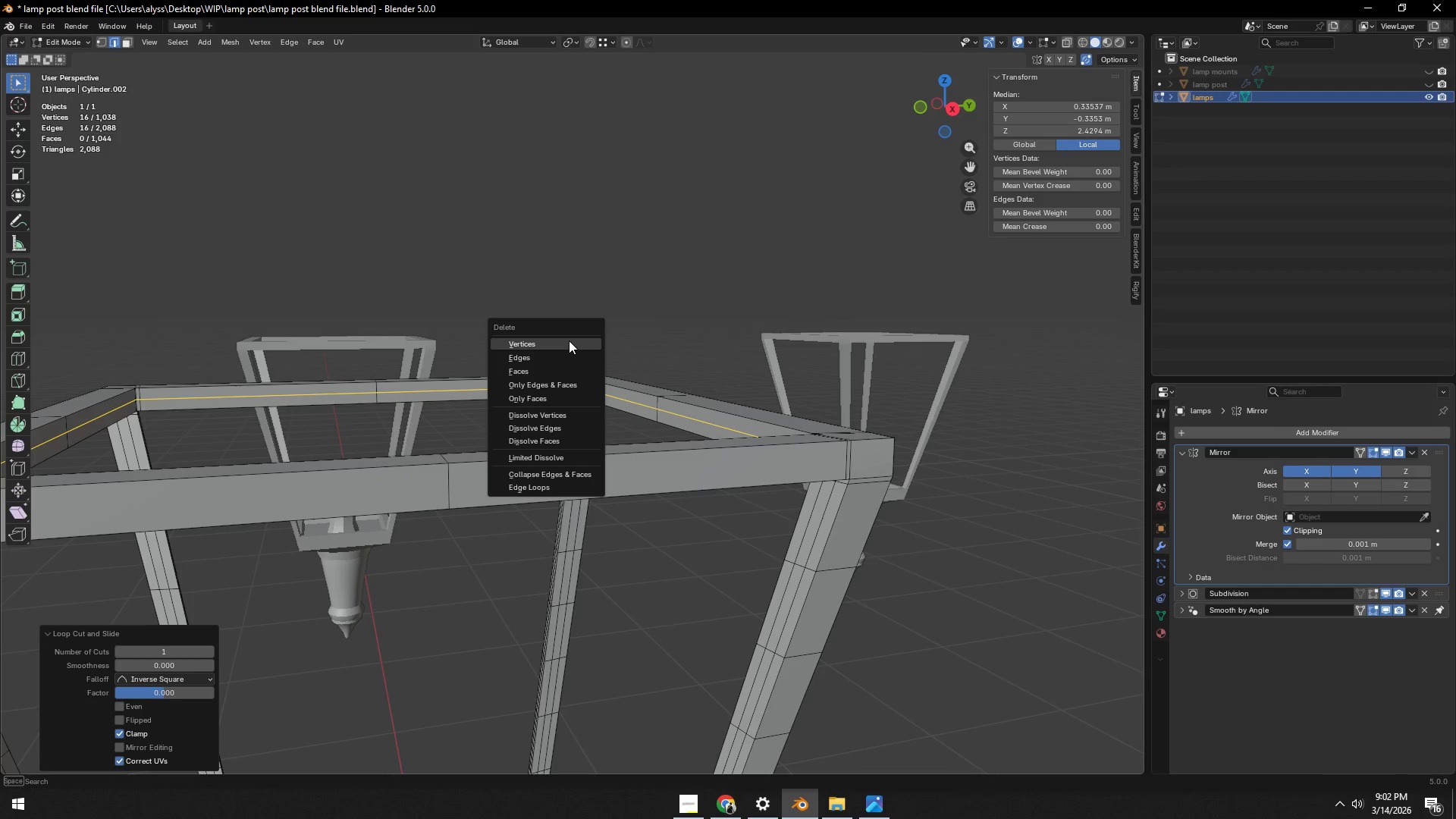 
left_click([569, 340])
 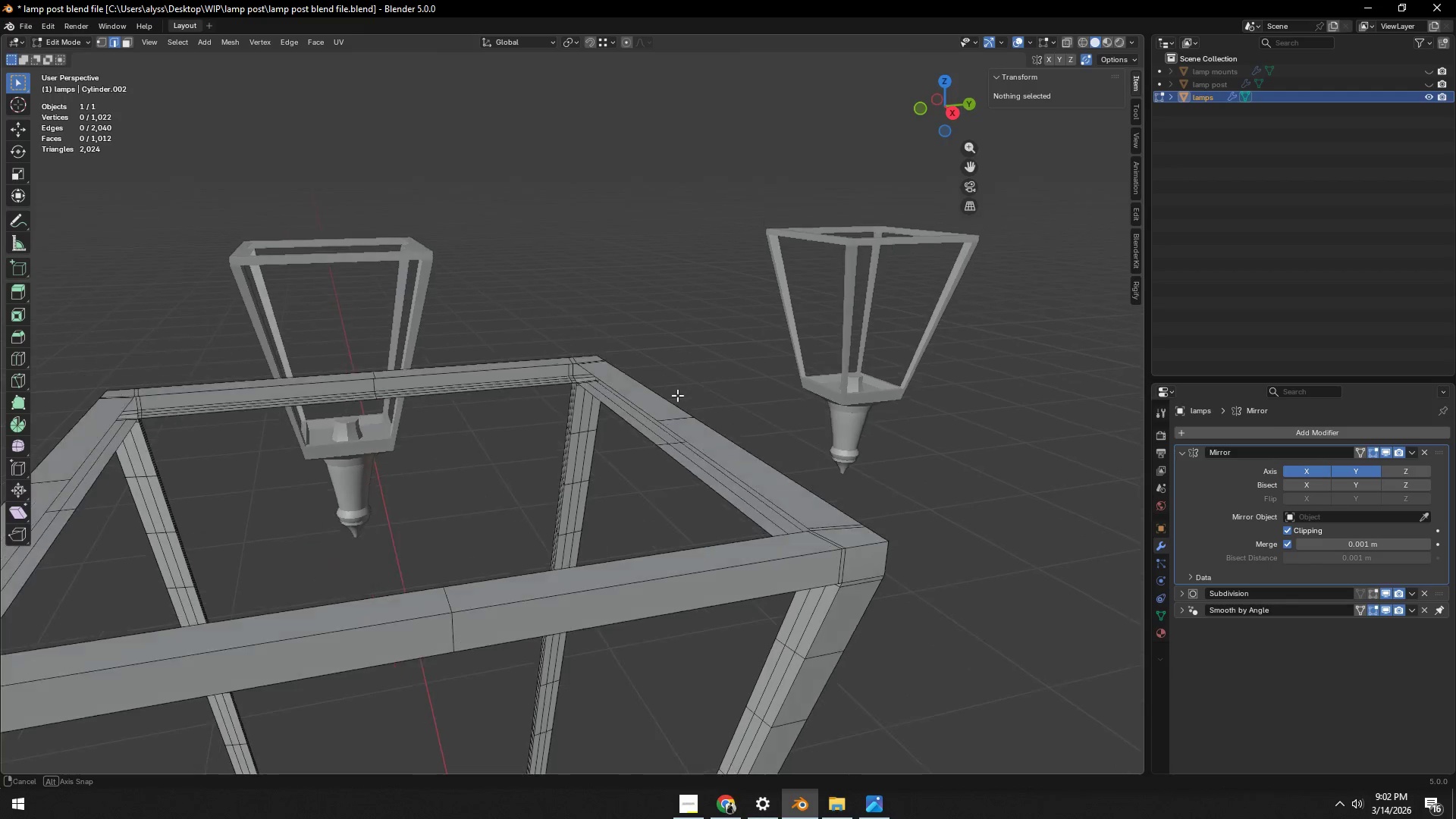 
hold_key(key=AltLeft, duration=0.7)
left_click([712, 470])
 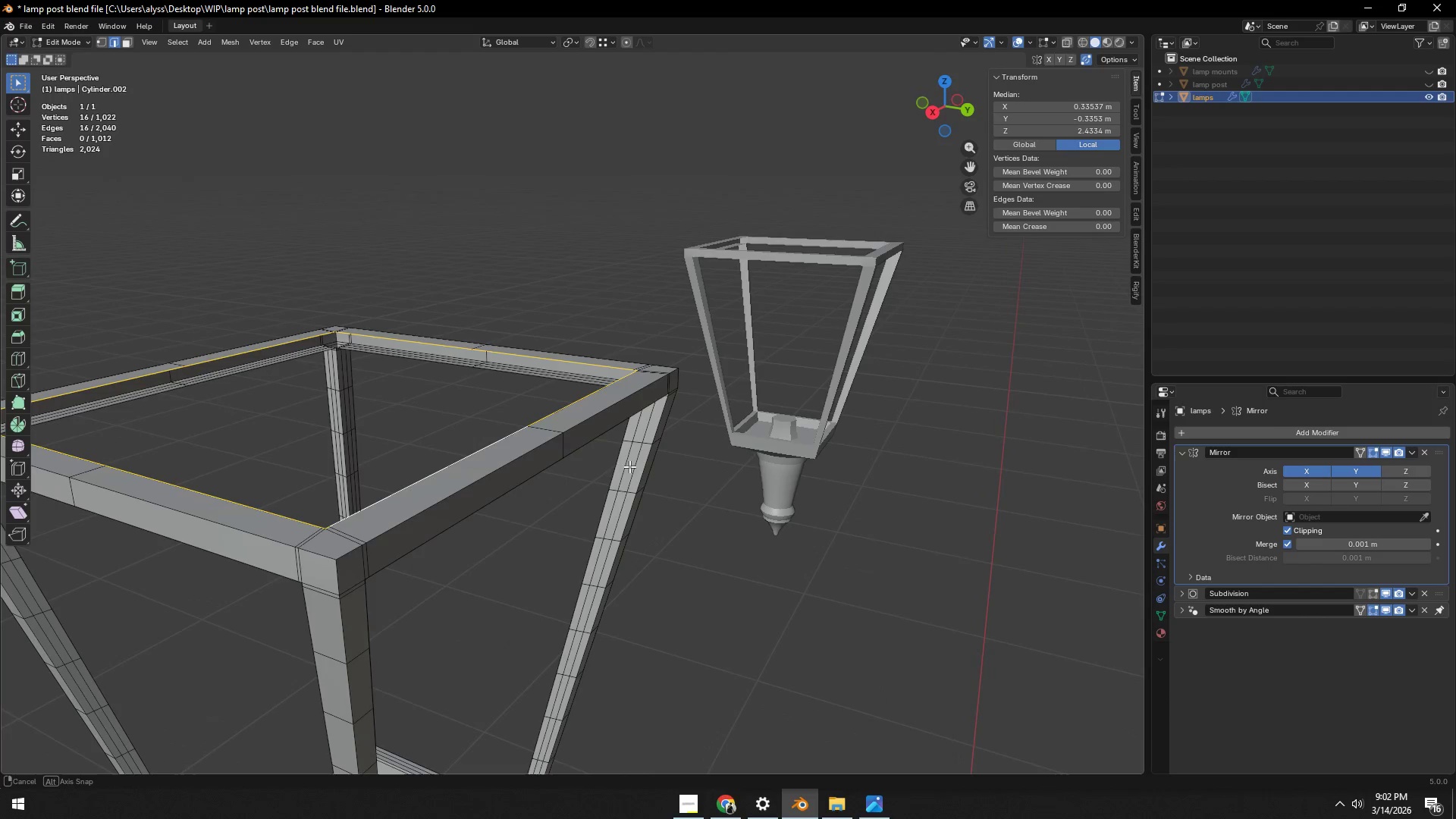 
key(X)
 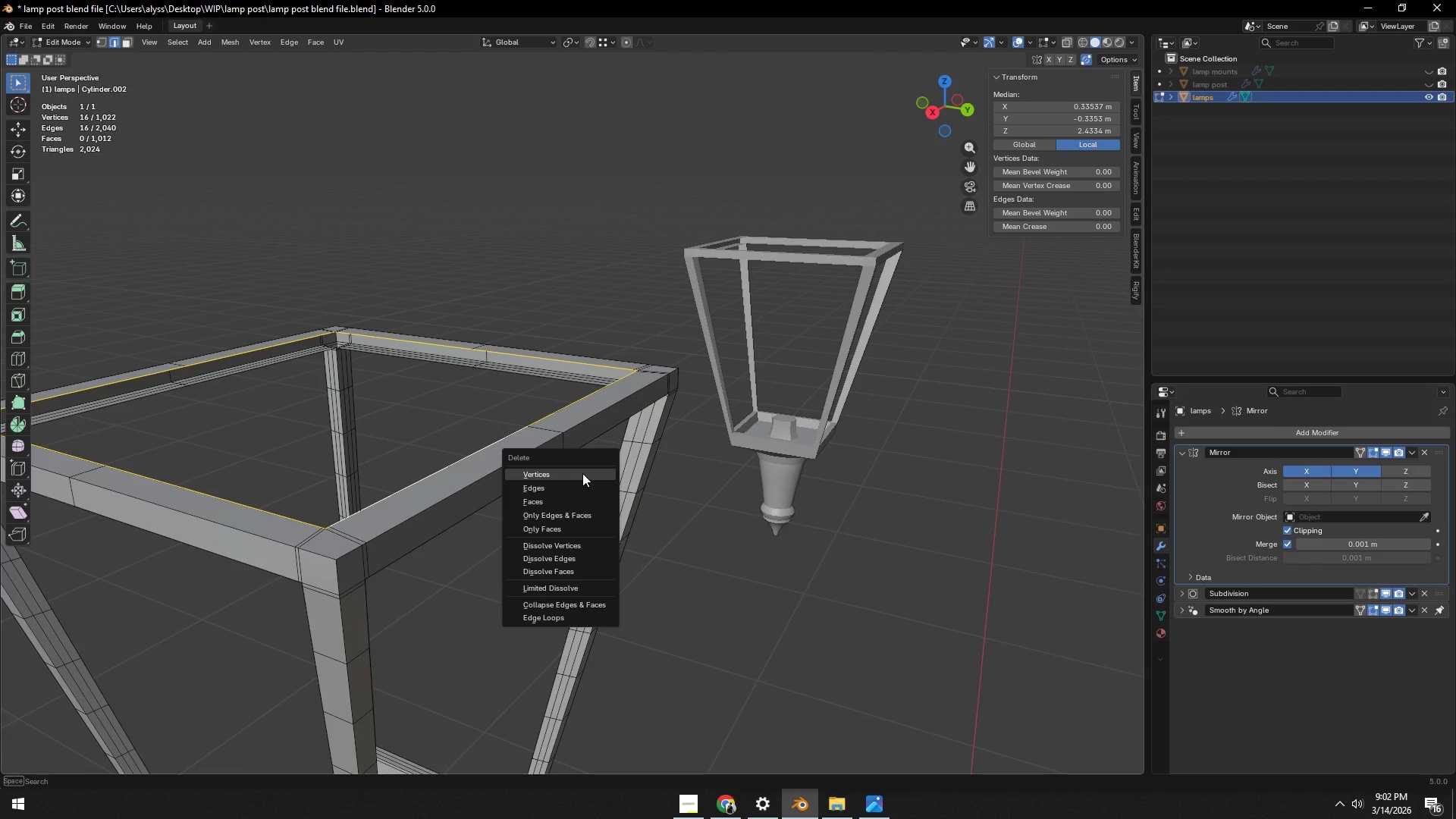 
left_click([582, 473])
 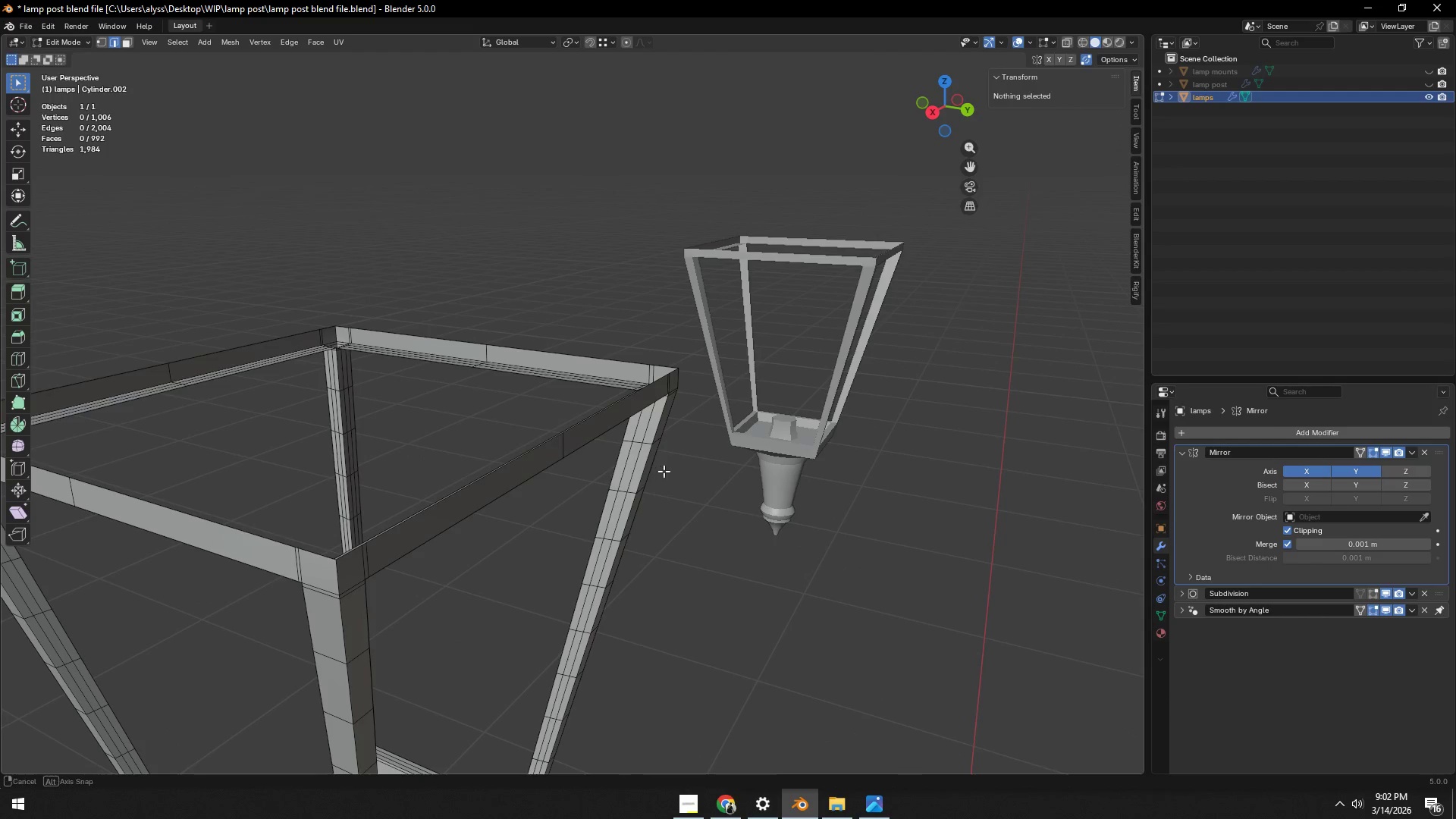 
key(Control+ControlLeft)
 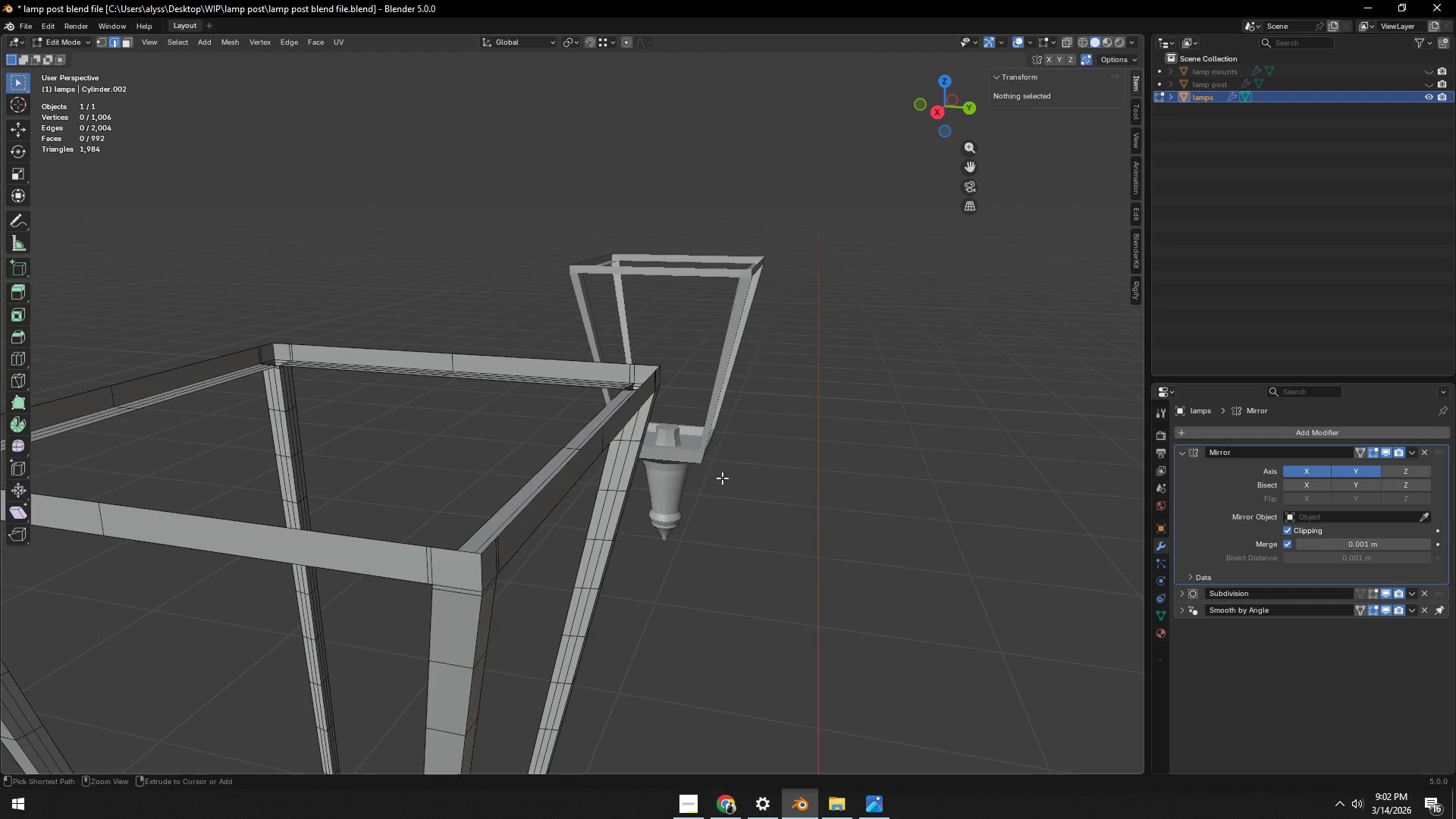 
key(Control+S)
 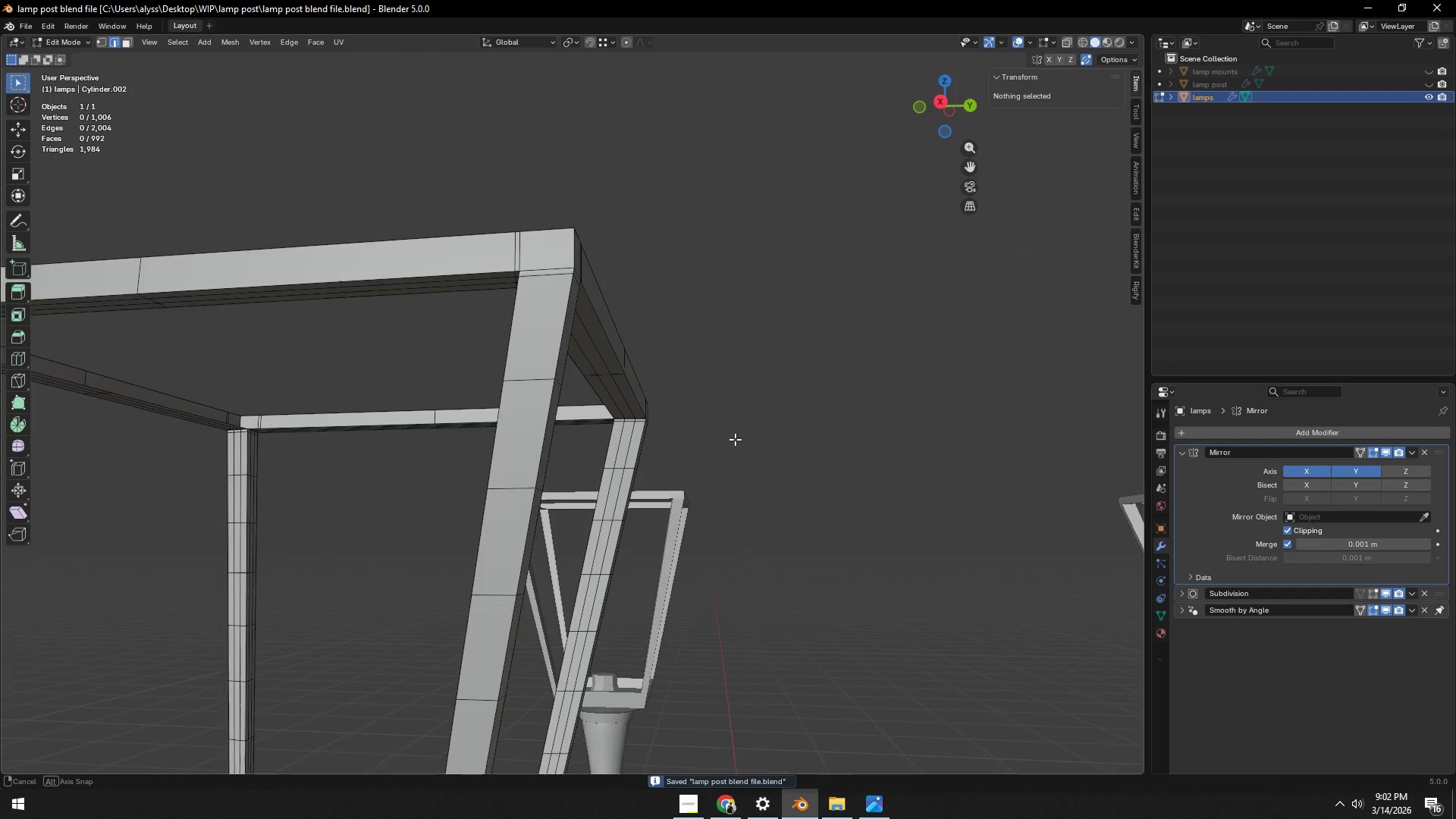 
hold_key(key=AltLeft, duration=0.44)
left_click([507, 252])
 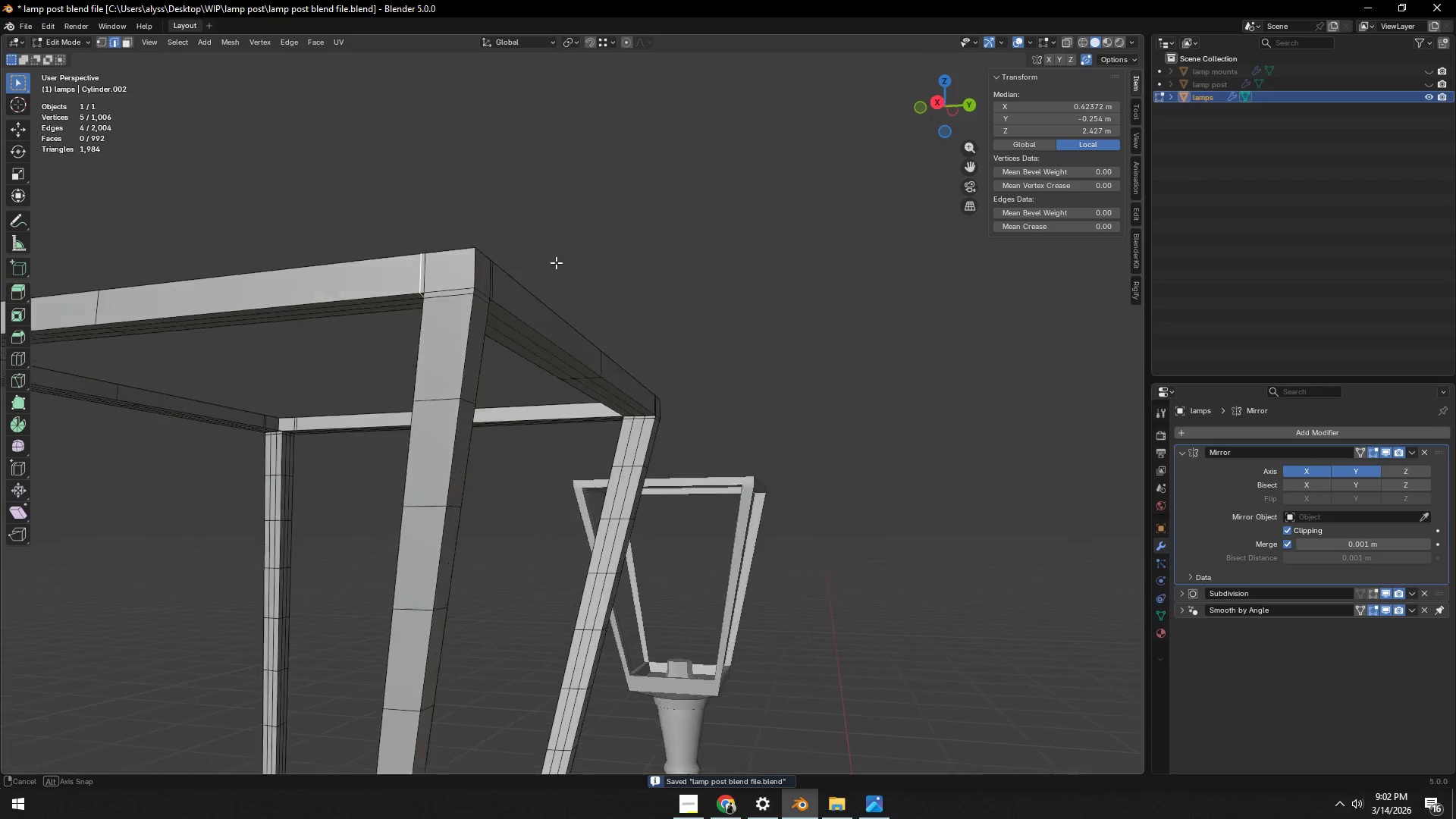 
hold_key(key=ShiftLeft, duration=0.56)
 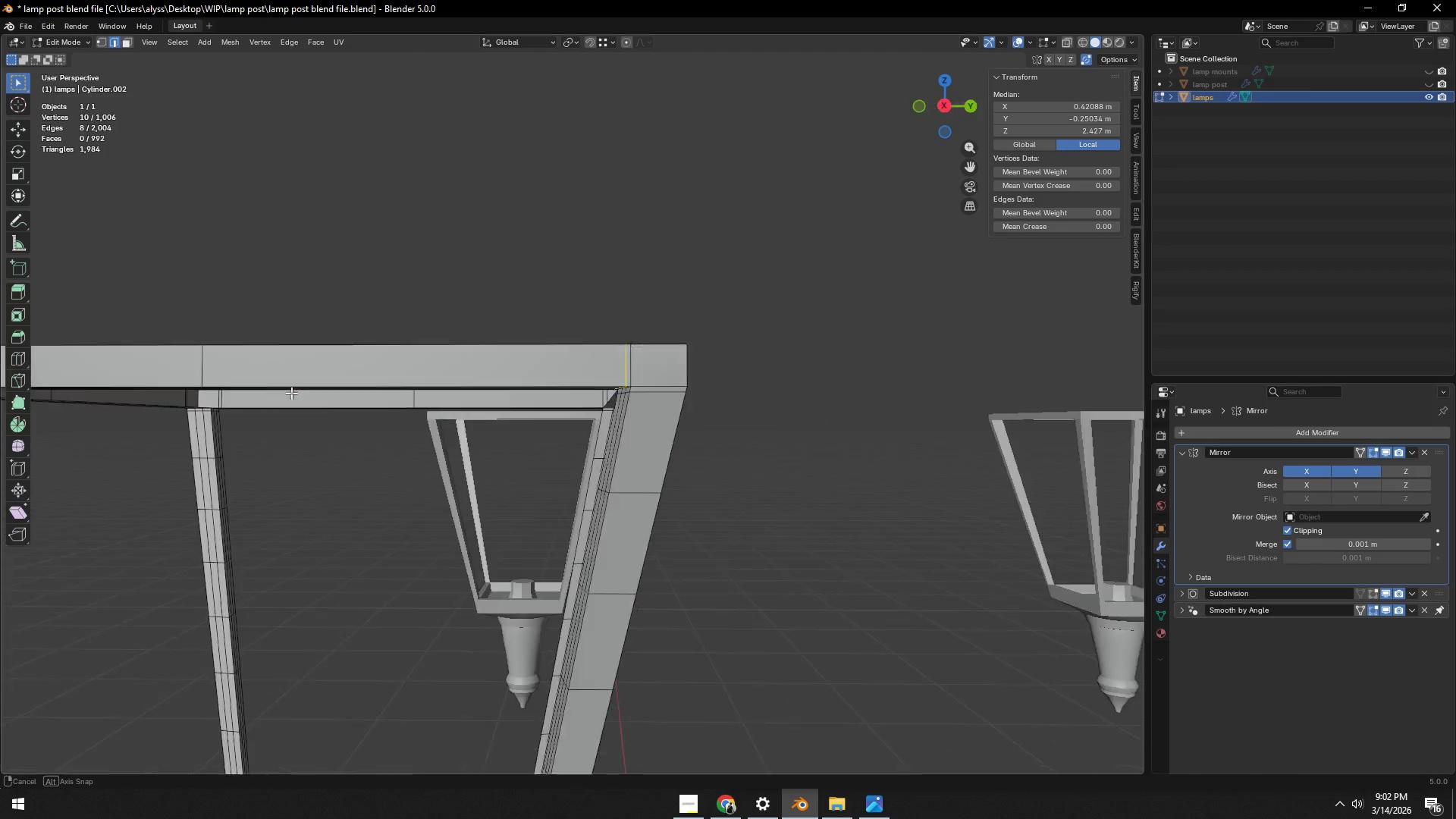 
key(Alt+Shift+AltLeft)
 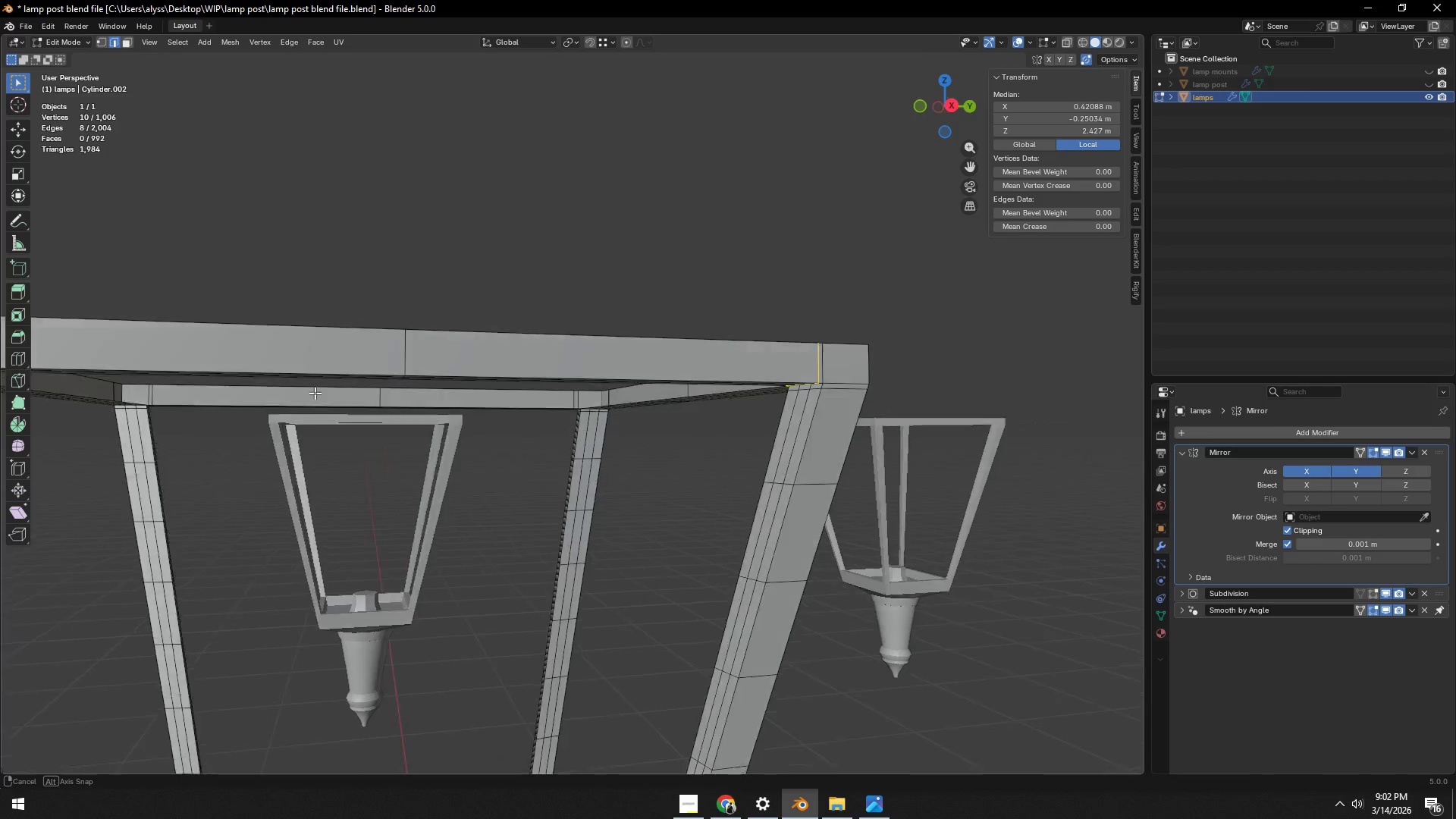 
scroll: coordinate [356, 392], scroll_direction: down, amount: 1.0
 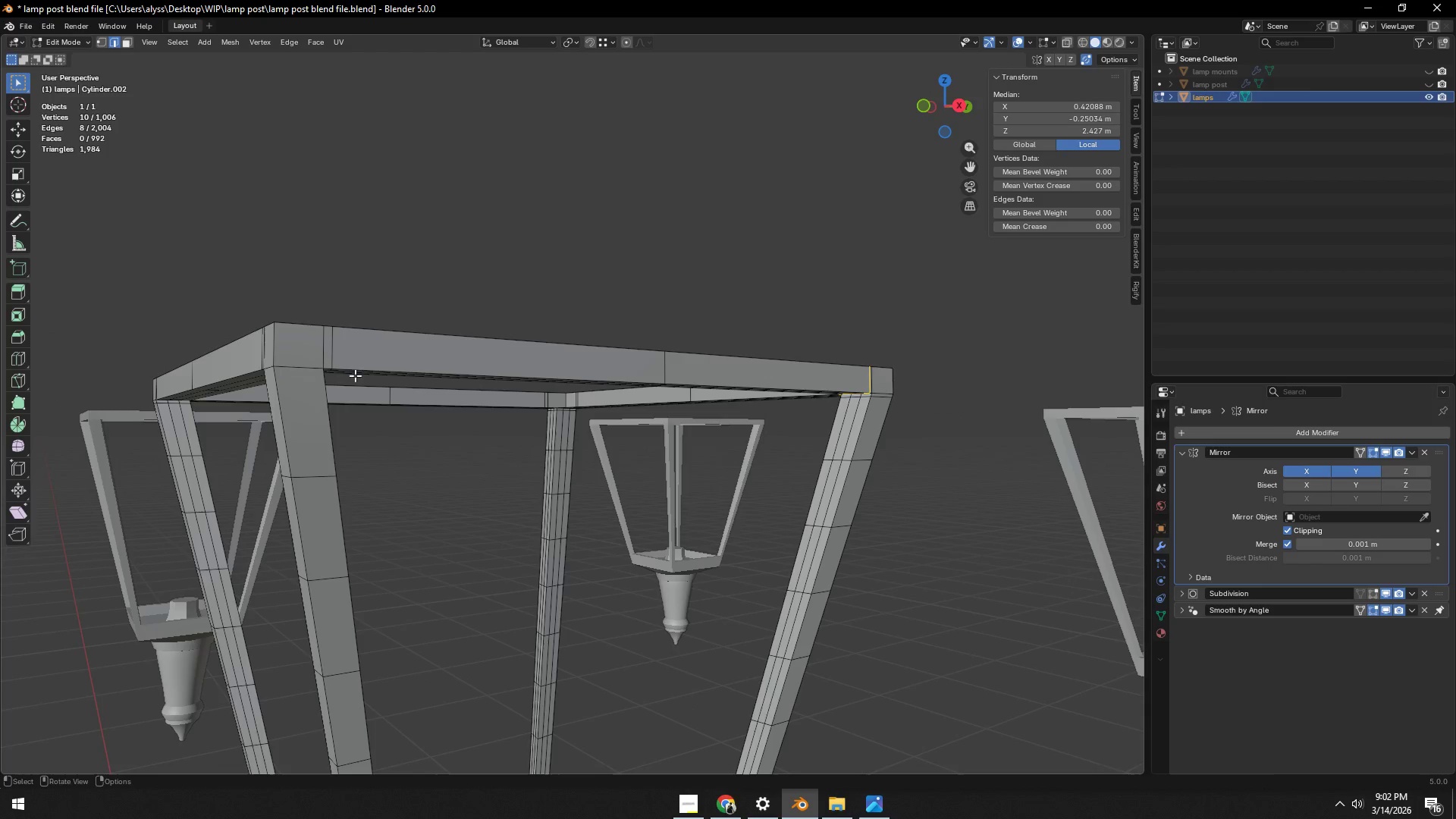 
hold_key(key=ShiftLeft, duration=0.36)
 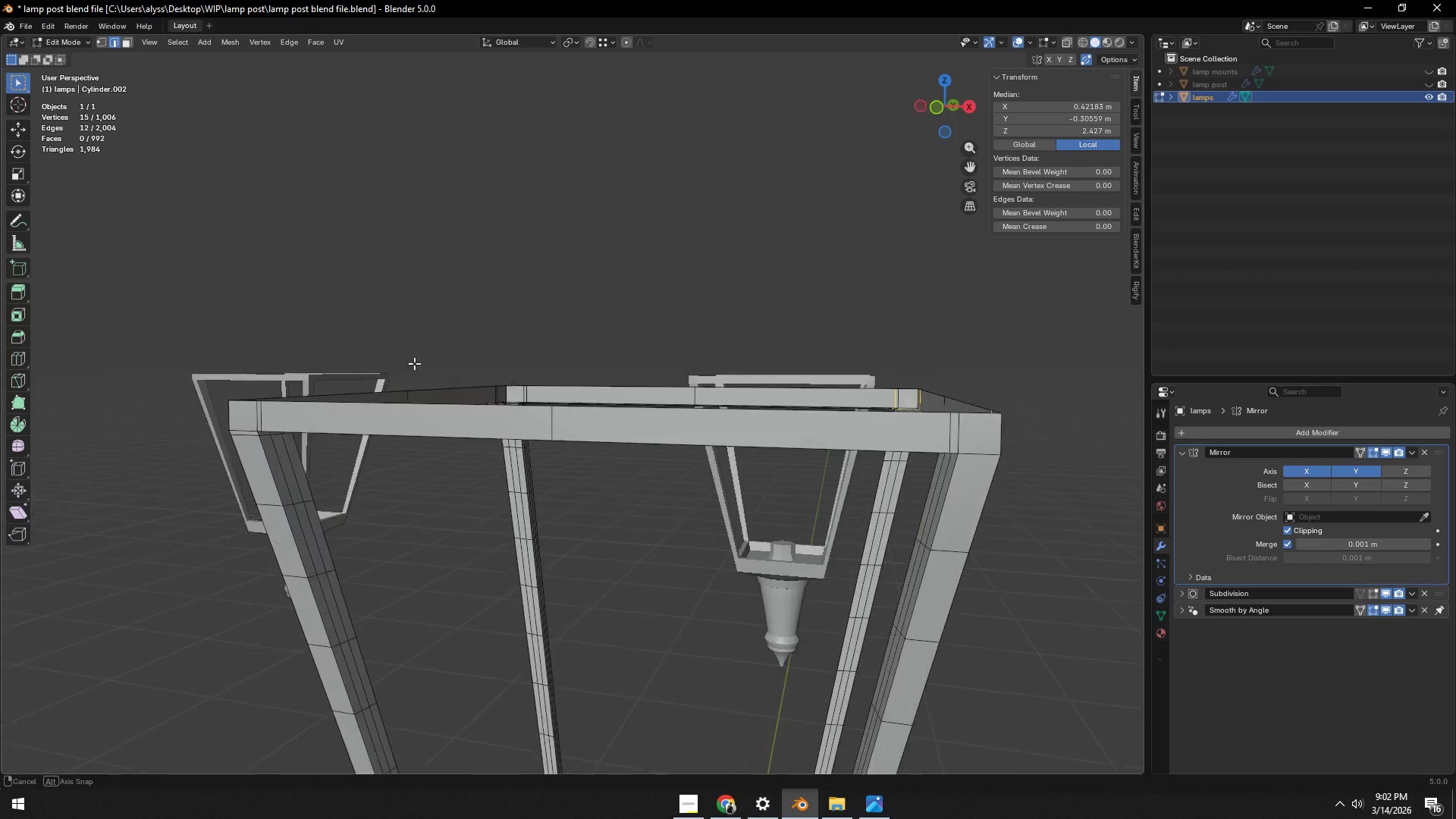 
key(Alt+Shift+AltLeft)
 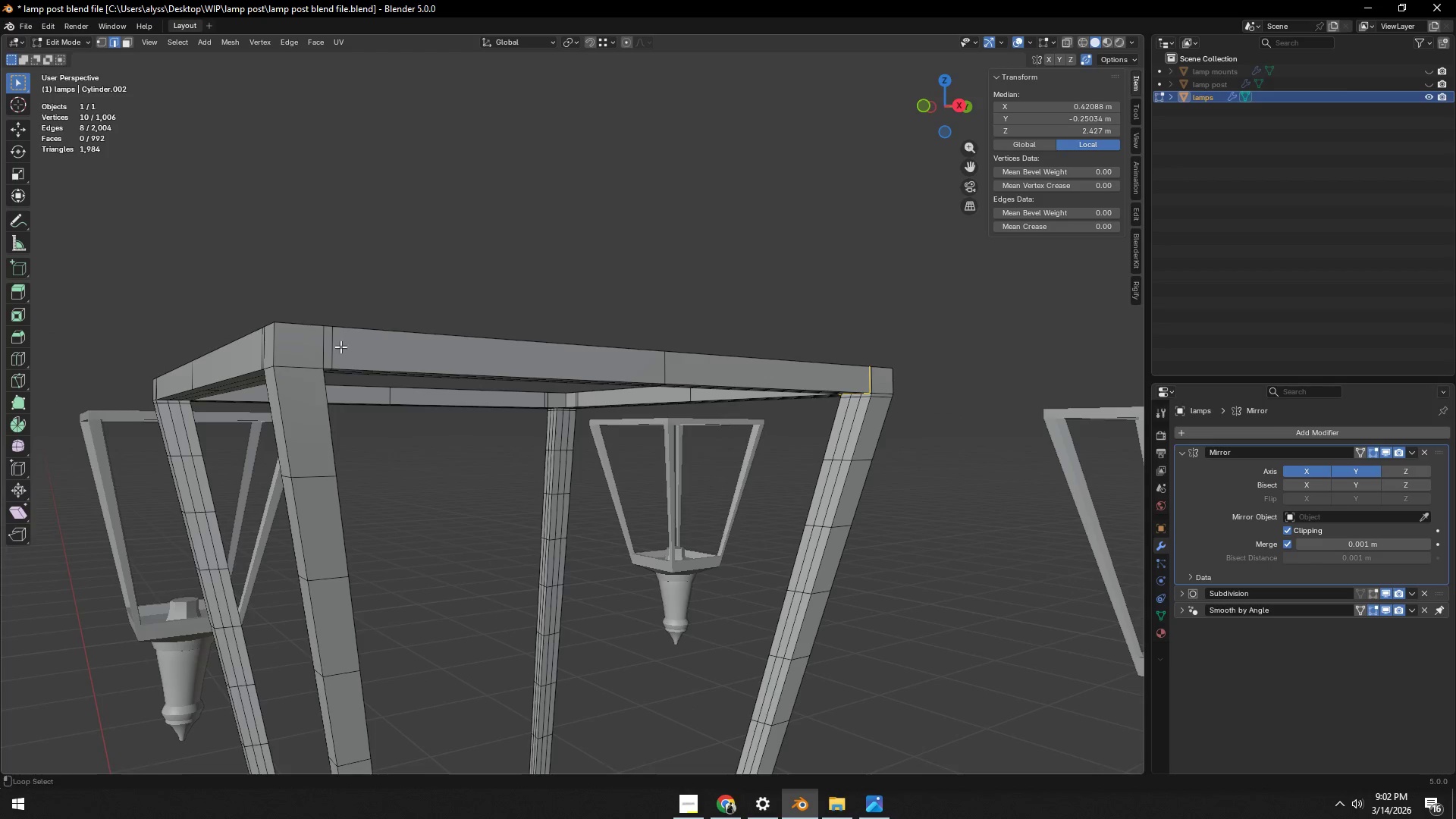 
left_click([340, 347])
 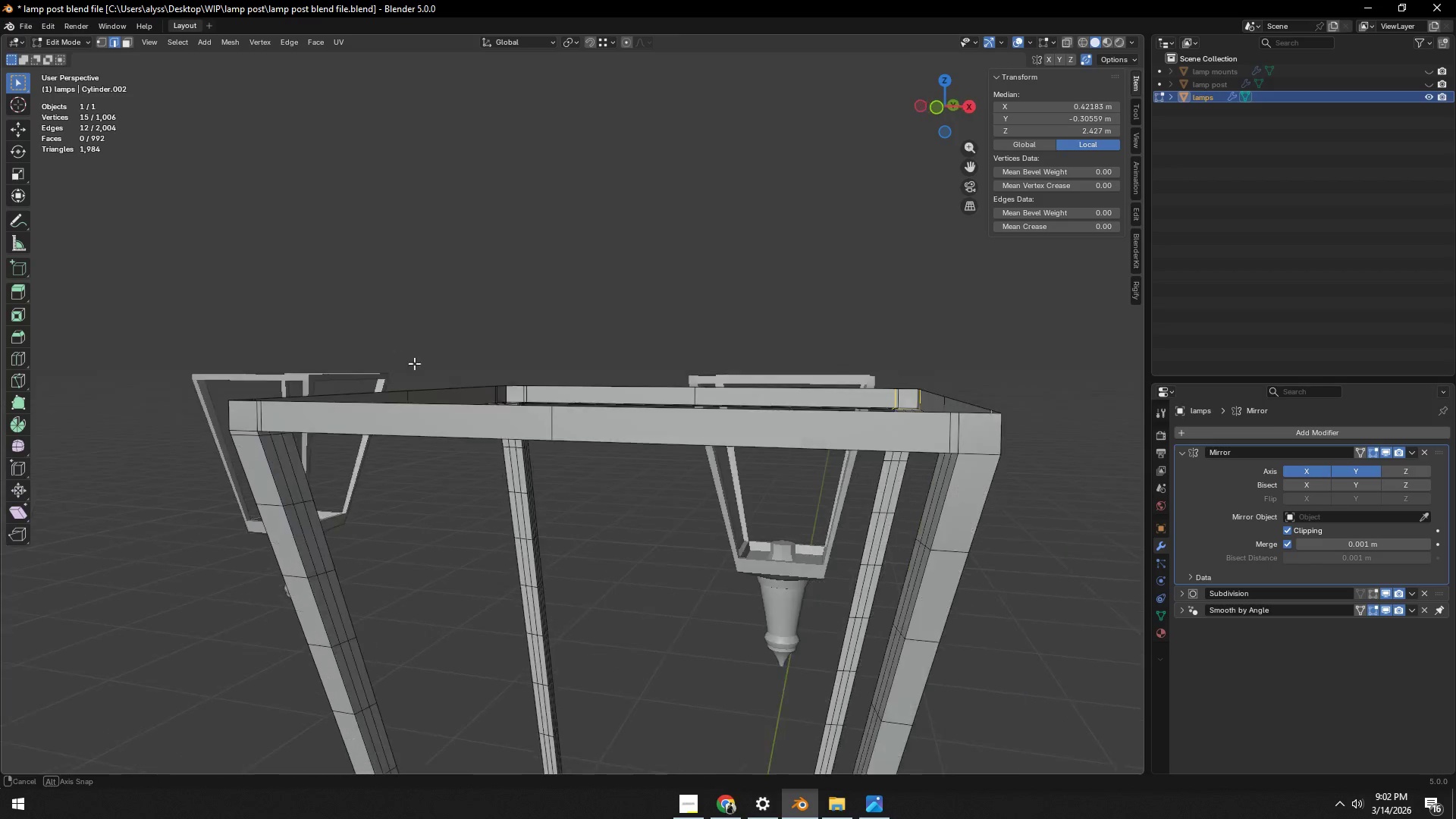 
hold_key(key=ShiftLeft, duration=0.83)
hold_key(key=AltLeft, duration=0.61)
left_click([950, 444])
 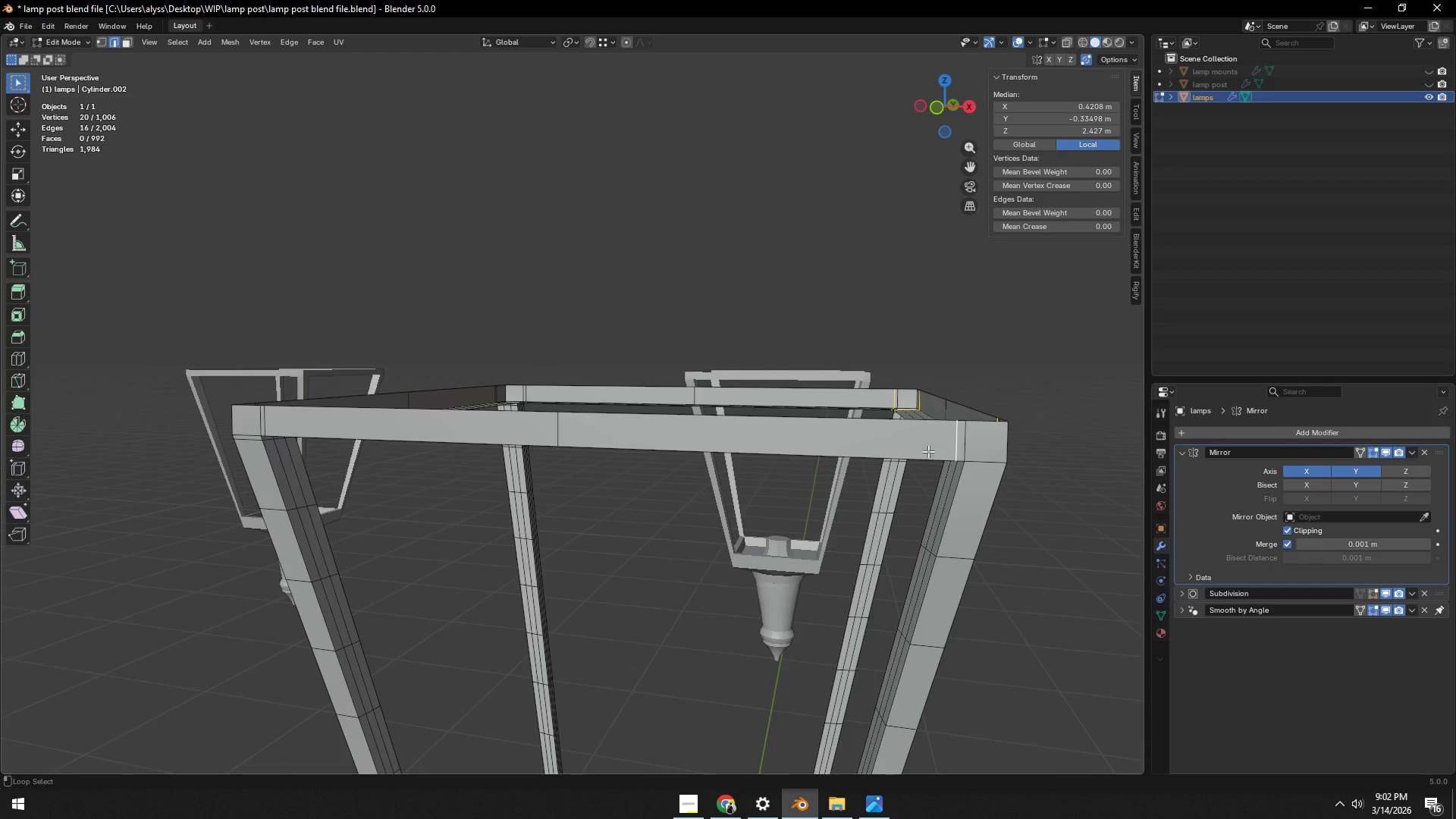 
hold_key(key=AltLeft, duration=1.06)
hold_key(key=ShiftLeft, duration=0.88)
left_click([267, 423])
 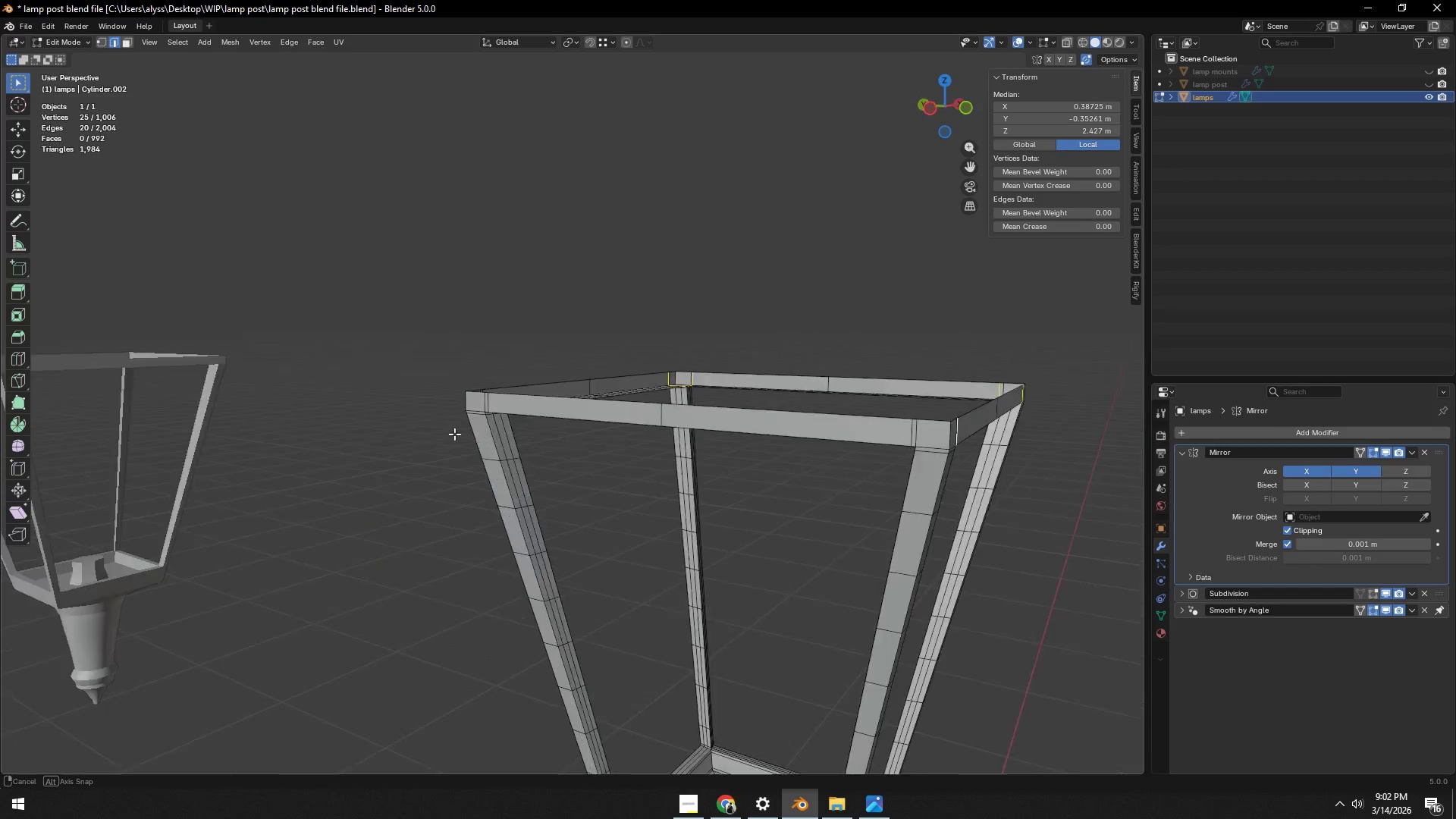 
hold_key(key=ShiftLeft, duration=1.41)
hold_key(key=AltLeft, duration=1.19)
left_click([942, 407])
 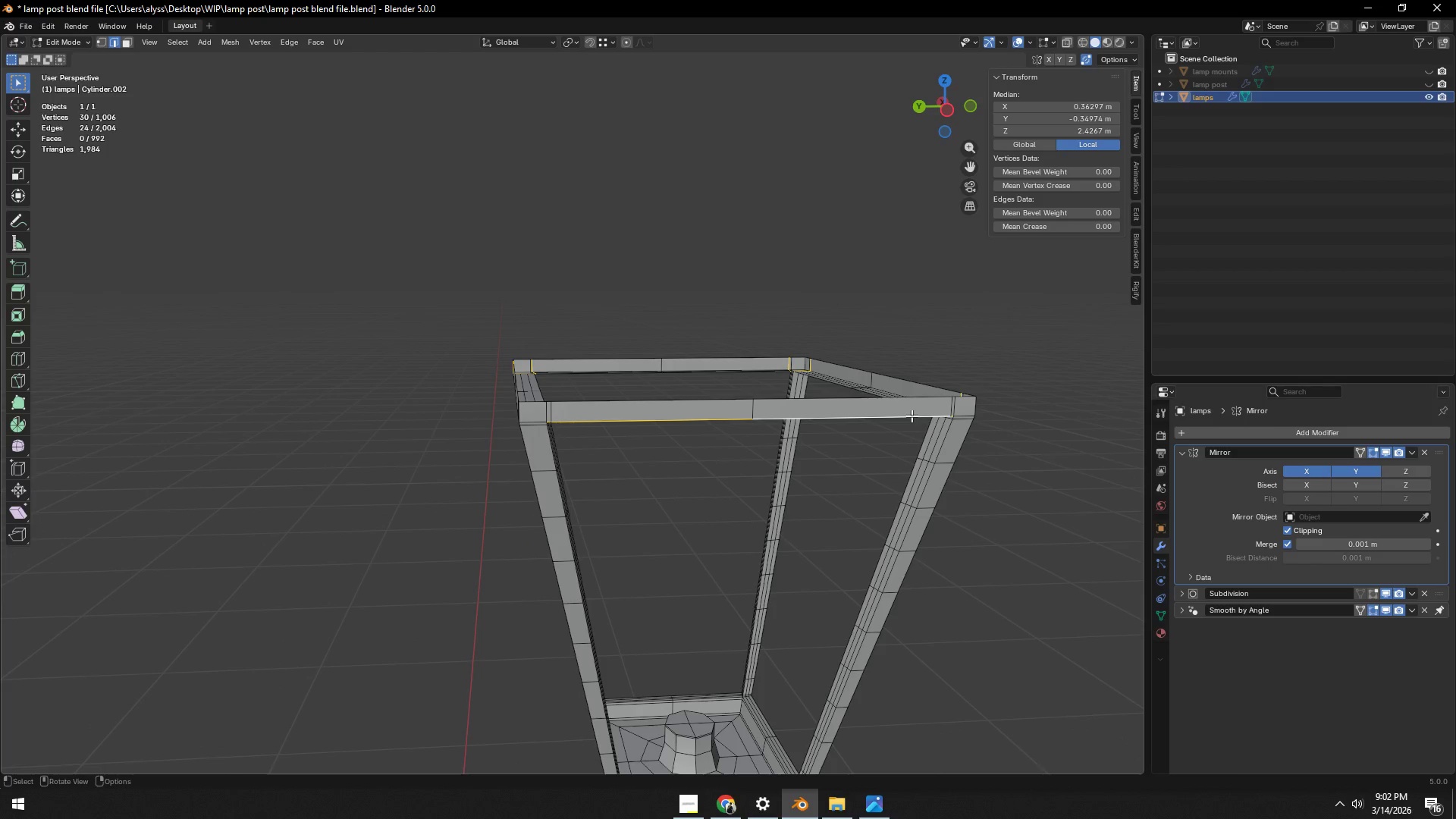 
hold_key(key=ShiftLeft, duration=2.89)
hold_key(key=AltLeft, duration=1.5)
left_click([709, 425])
 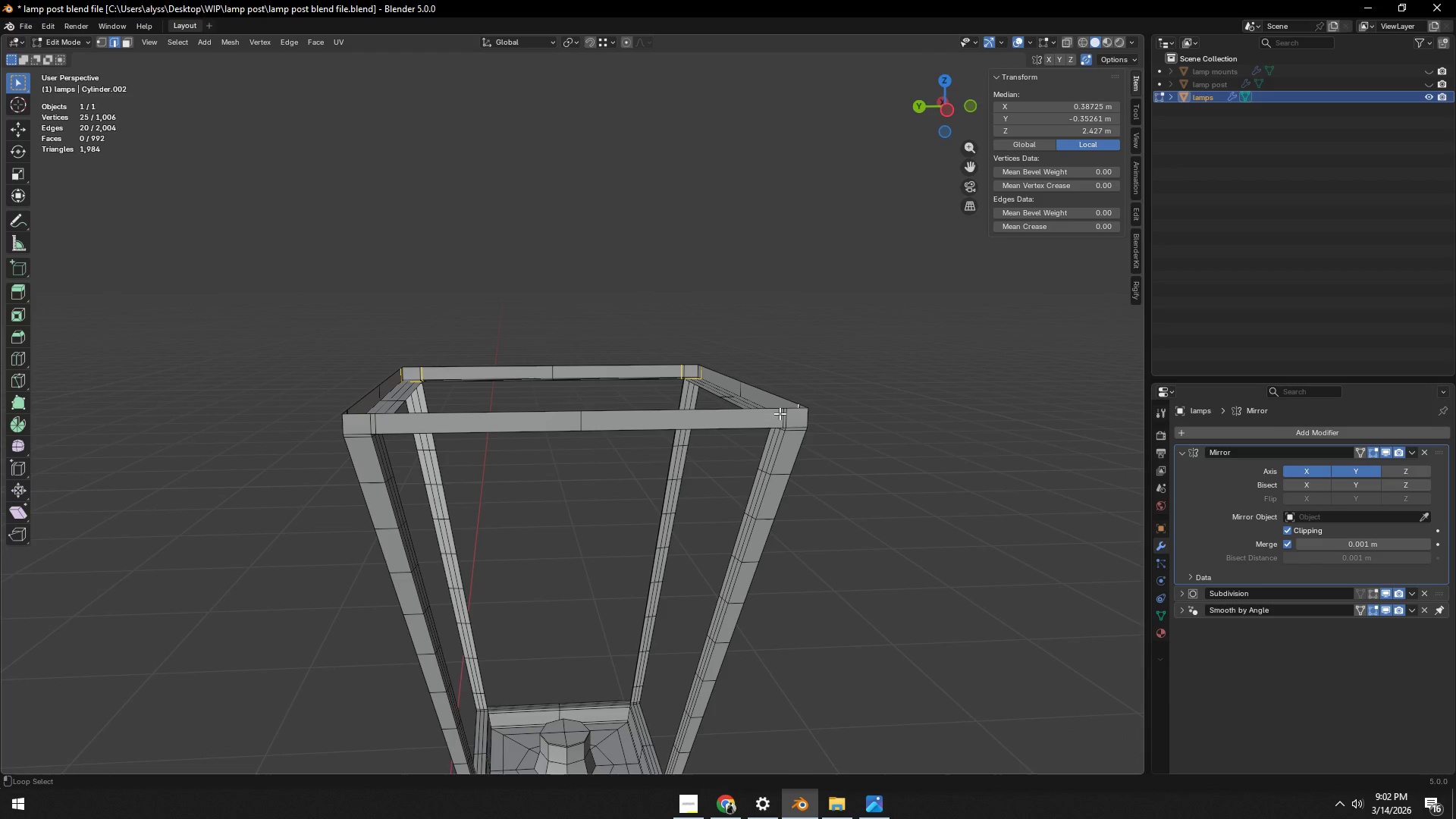 
left_click([780, 413])
 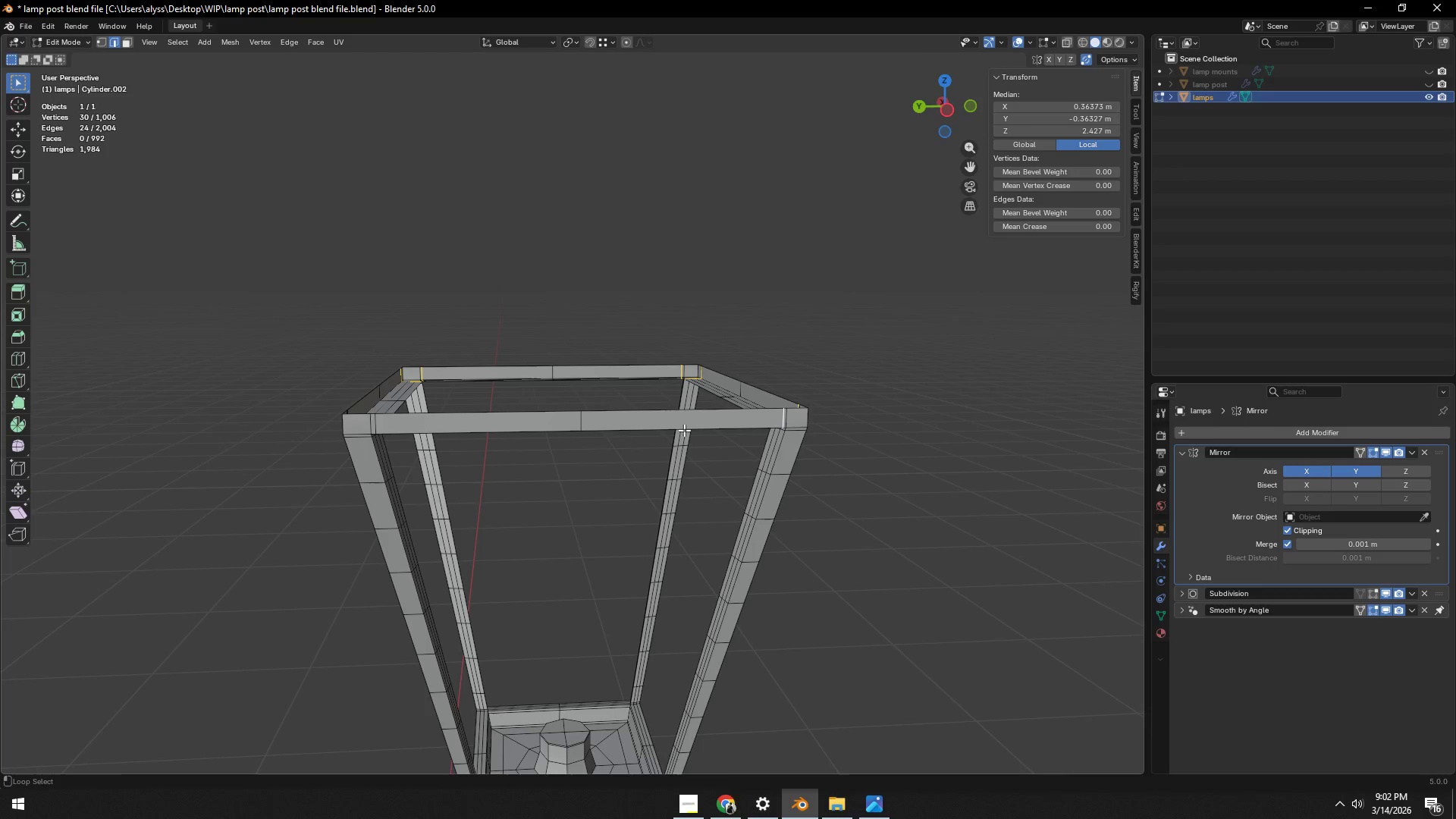 
hold_key(key=AltLeft, duration=0.75)
left_click([376, 425])
 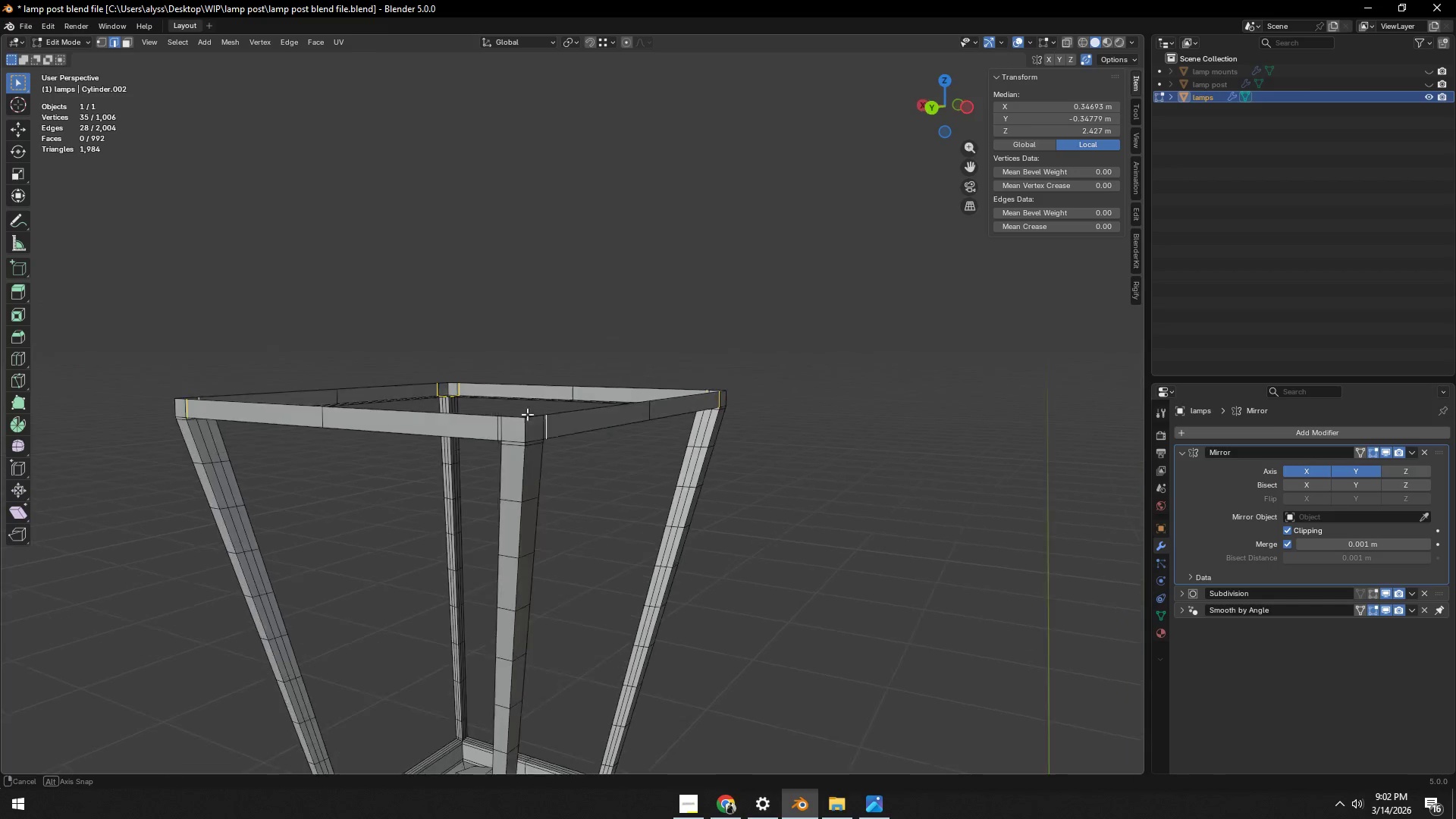 
hold_key(key=ShiftLeft, duration=0.94)
hold_key(key=AltLeft, duration=0.72)
left_click([522, 429])
 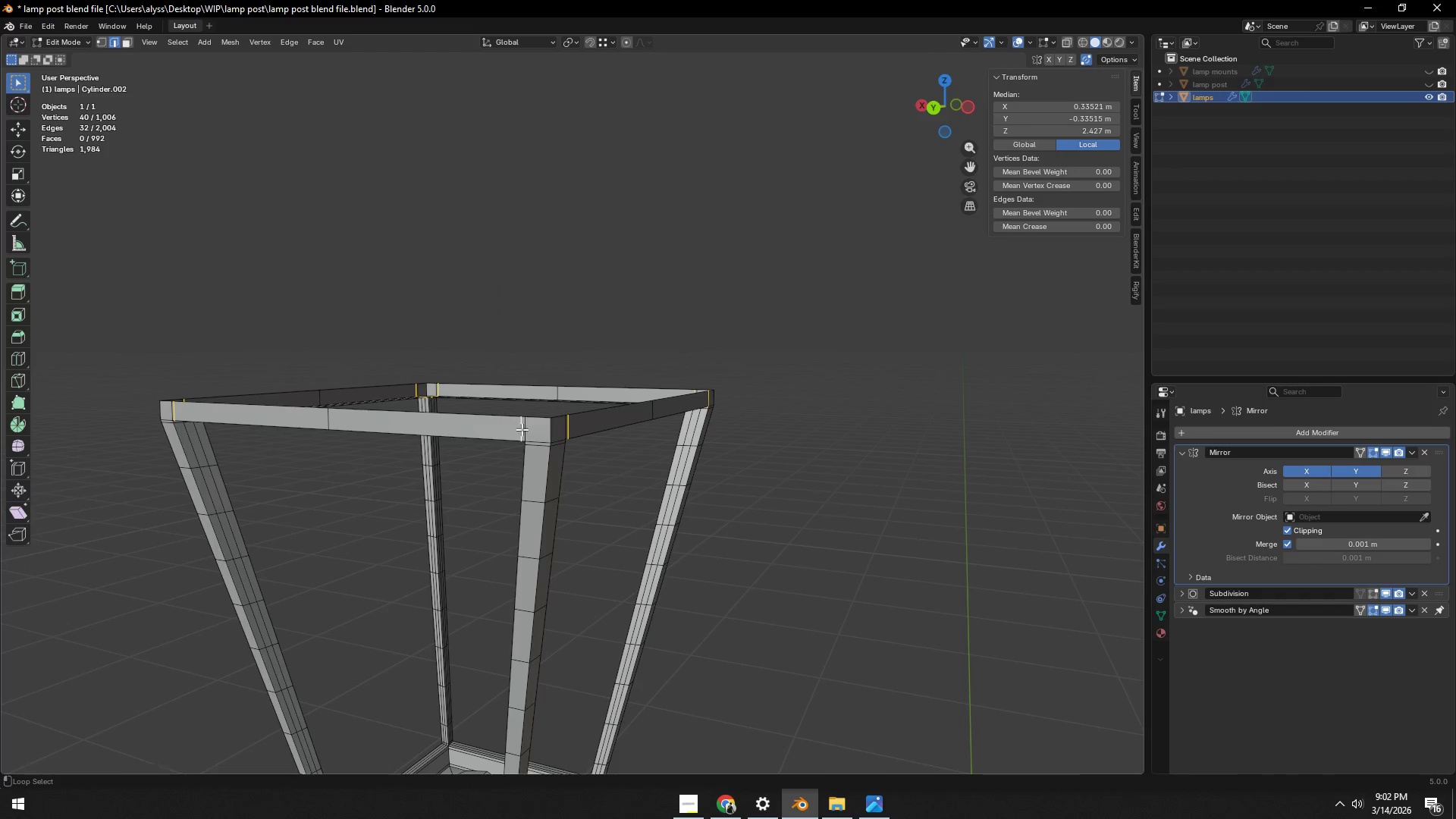 
hold_key(key=AltLeft, duration=2.84)
 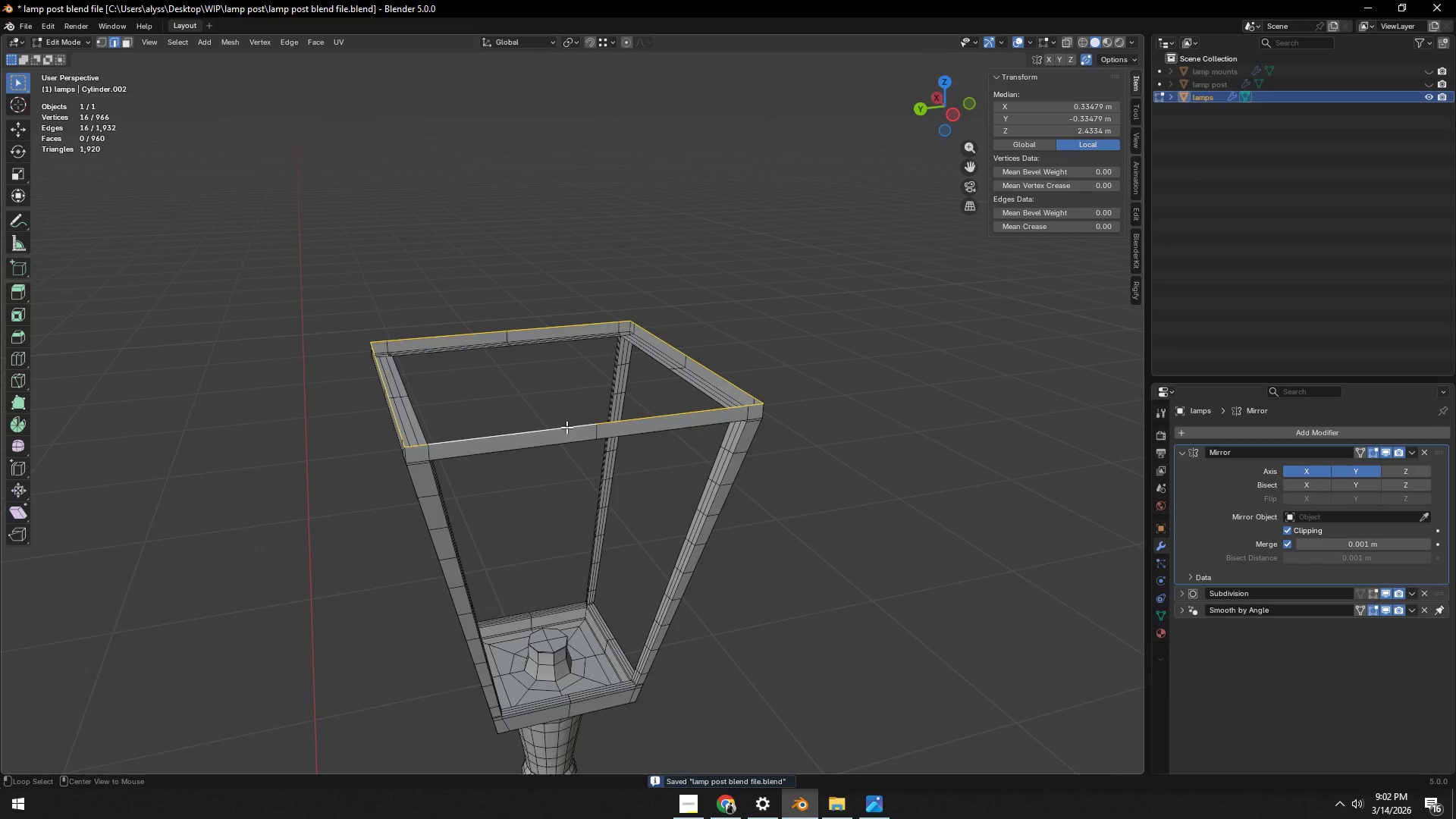 
key(Control+X)
 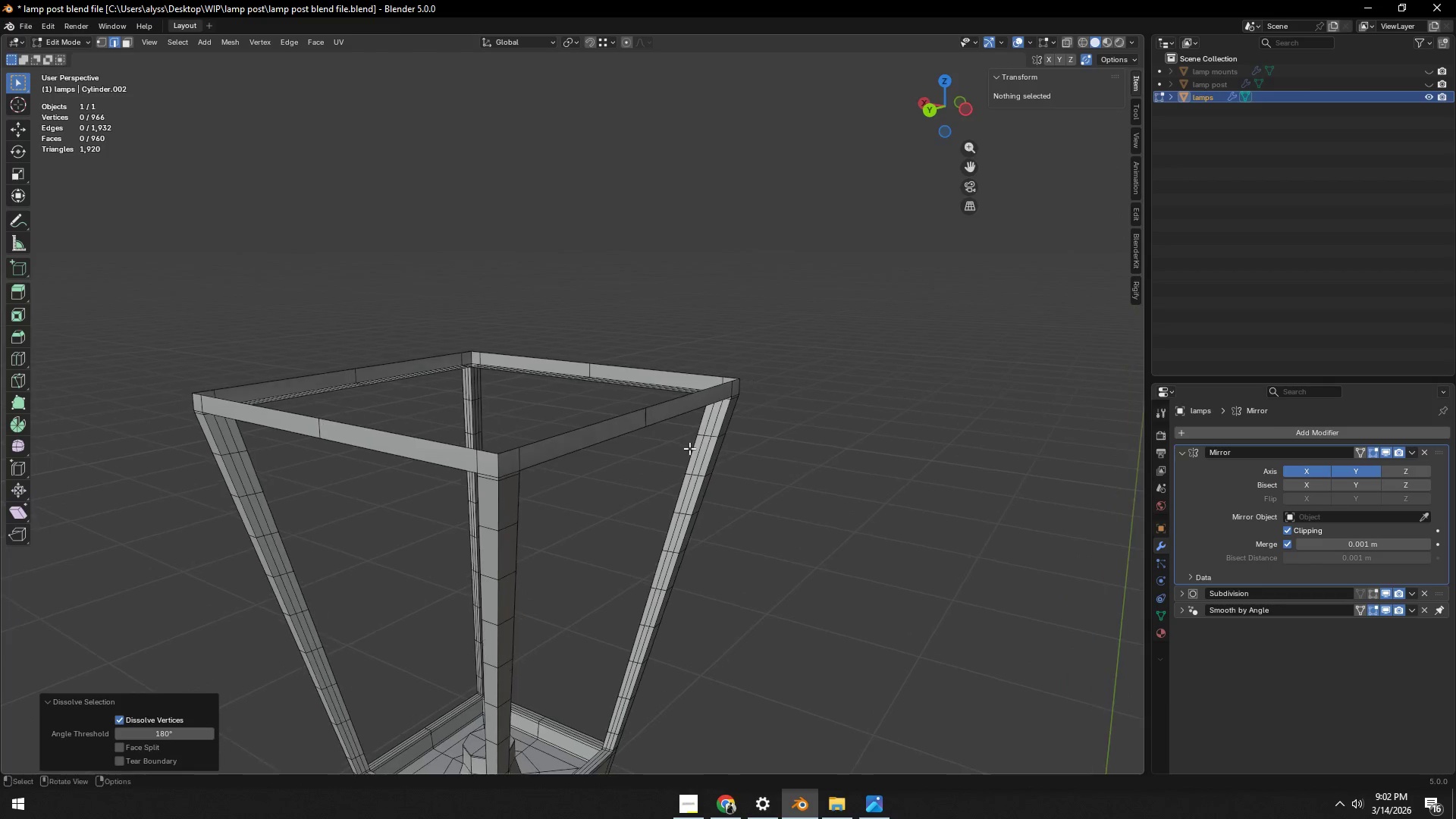 
key(Control+S)
 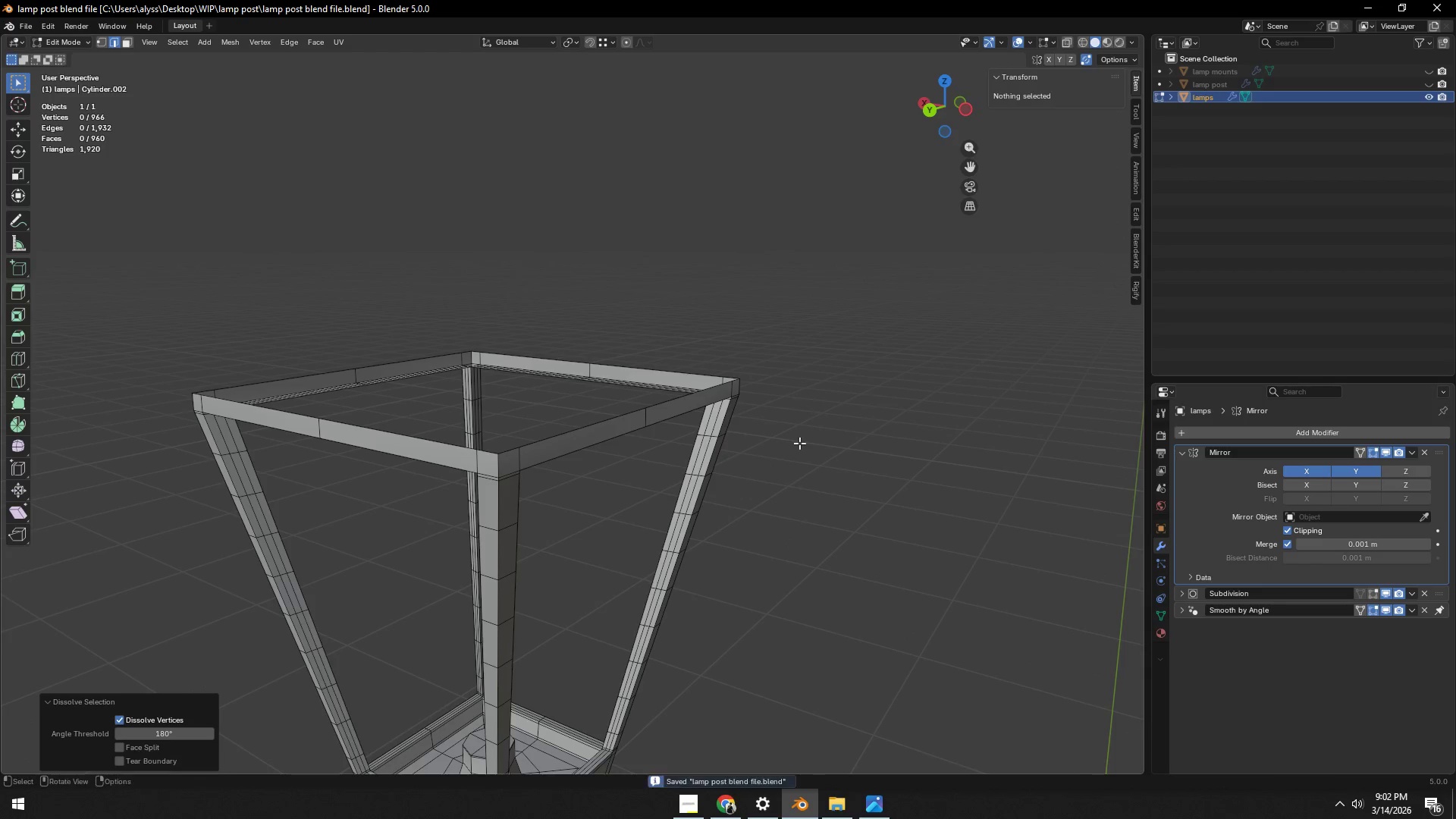 
scroll: coordinate [799, 443], scroll_direction: down, amount: 1.0
 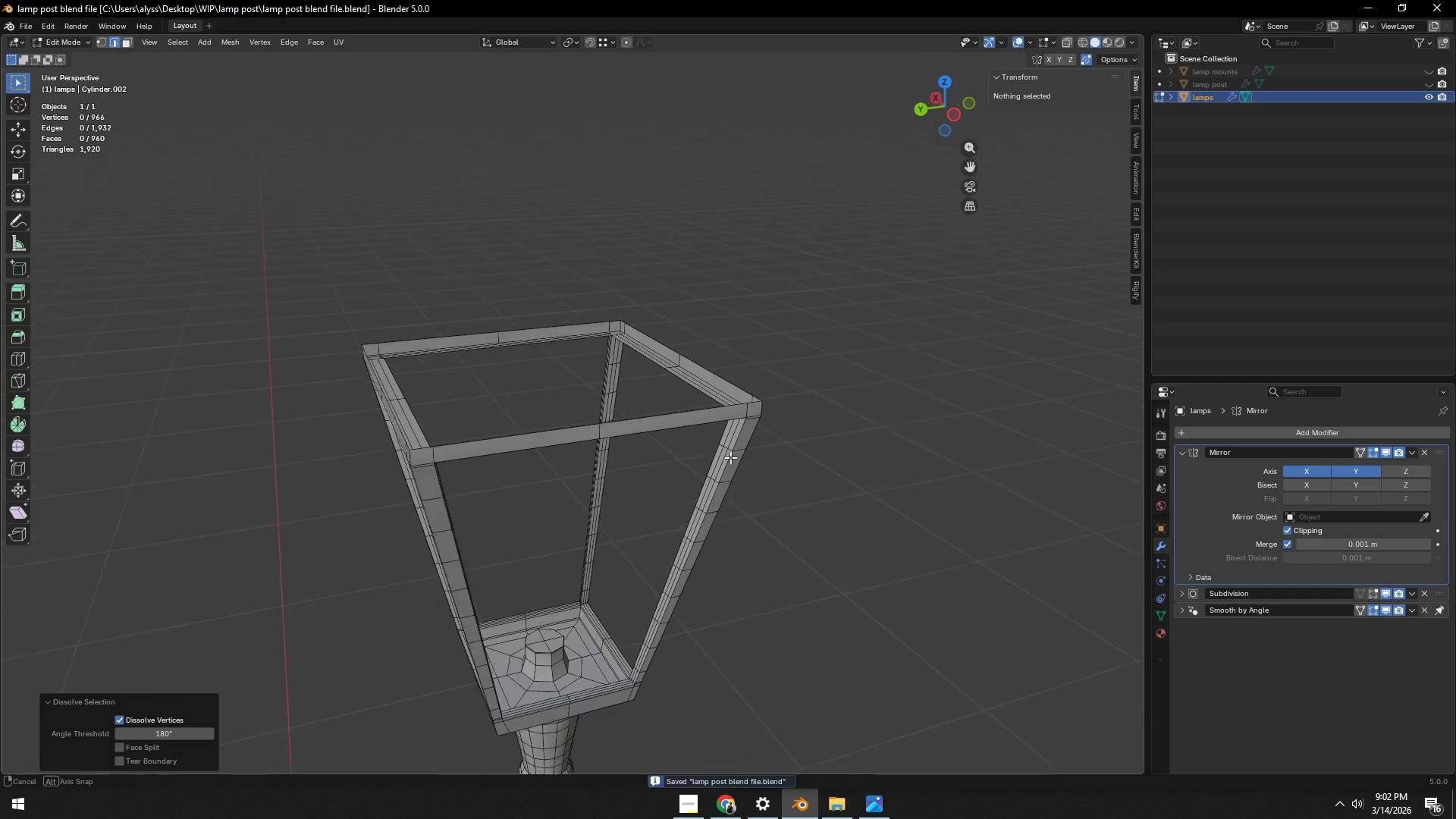 
hold_key(key=AltLeft, duration=0.64)
left_click([566, 427])
 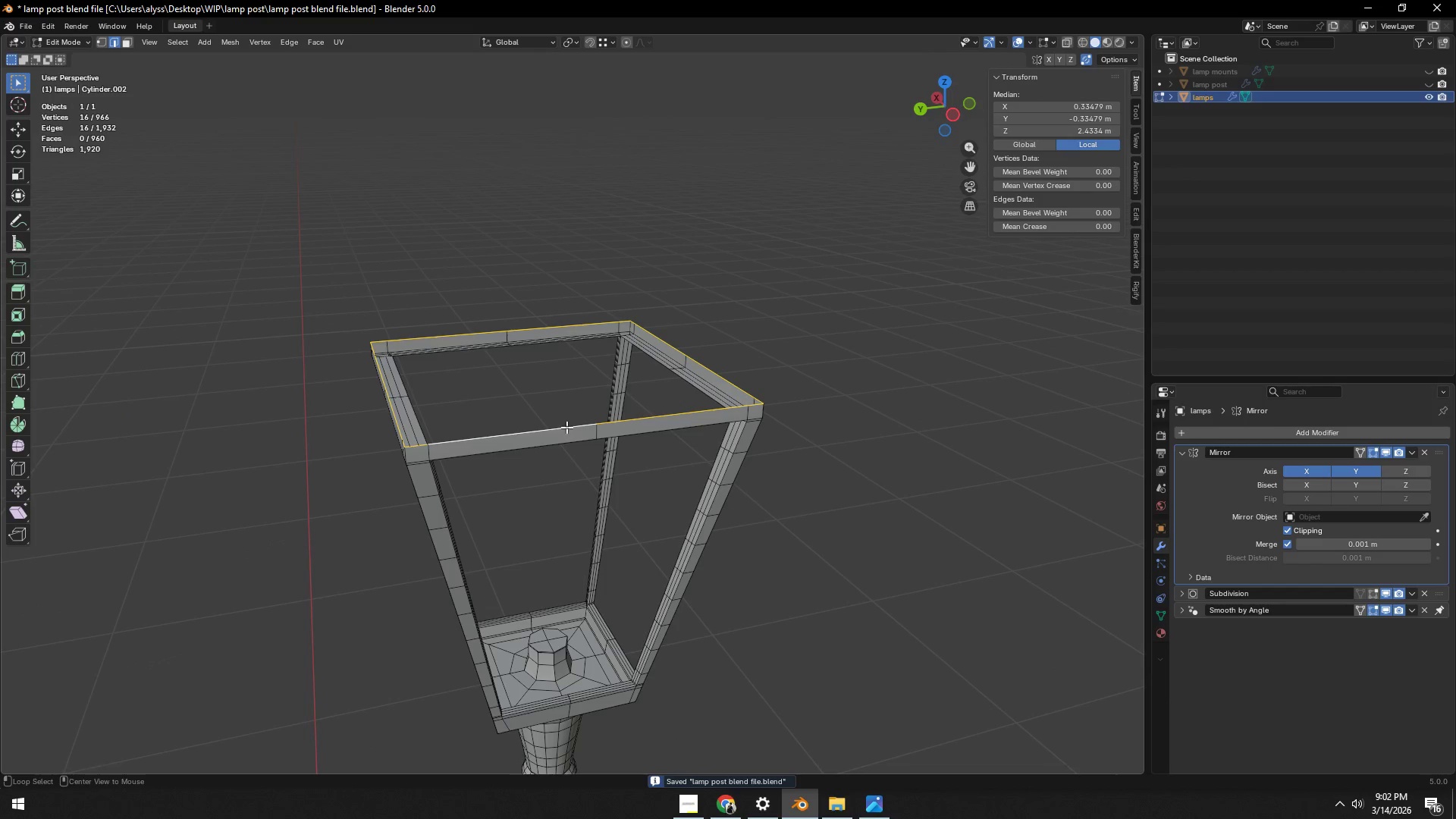 
hold_key(key=ShiftLeft, duration=0.31)
 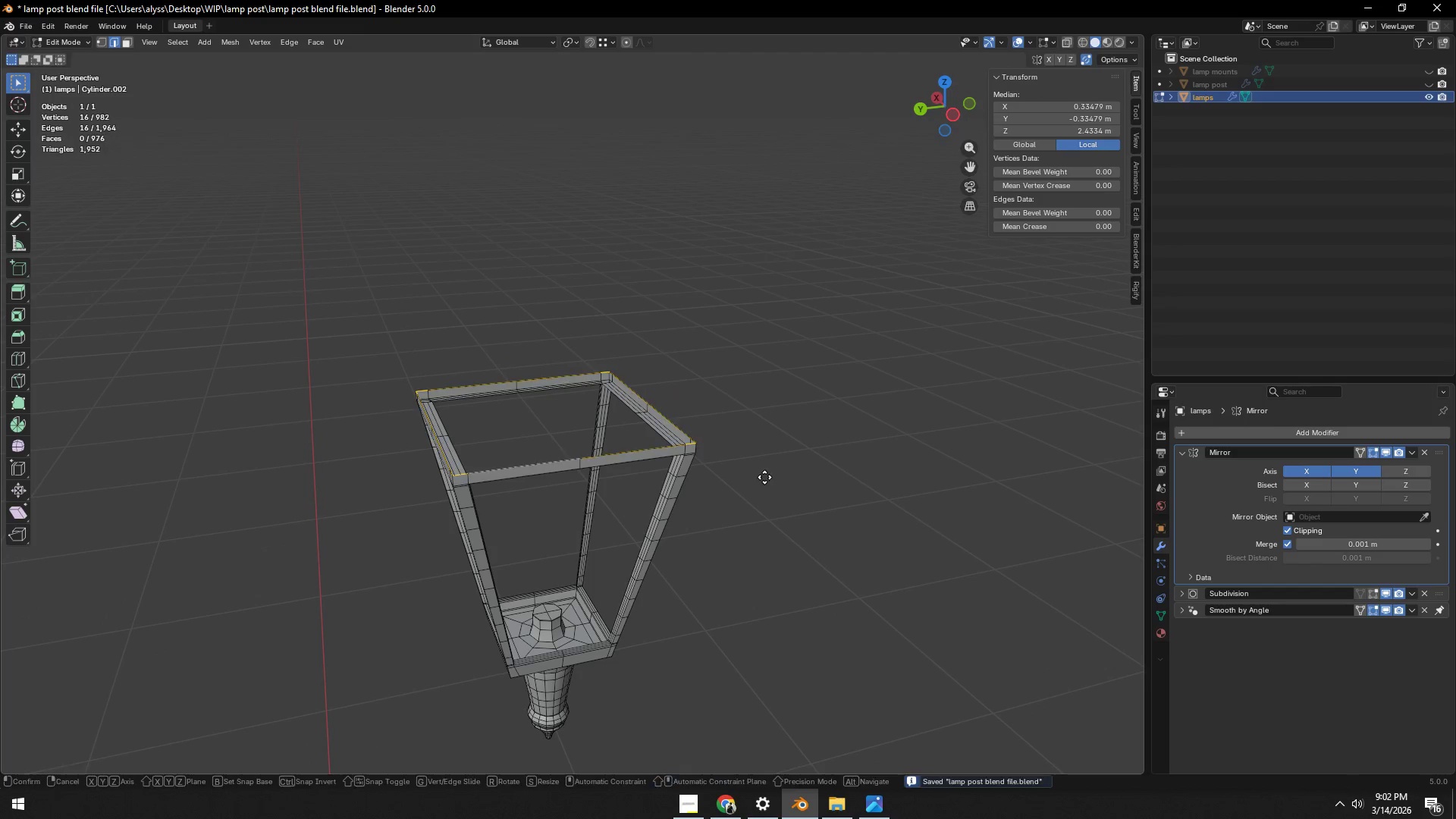 
scroll: coordinate [773, 438], scroll_direction: down, amount: 2.0
 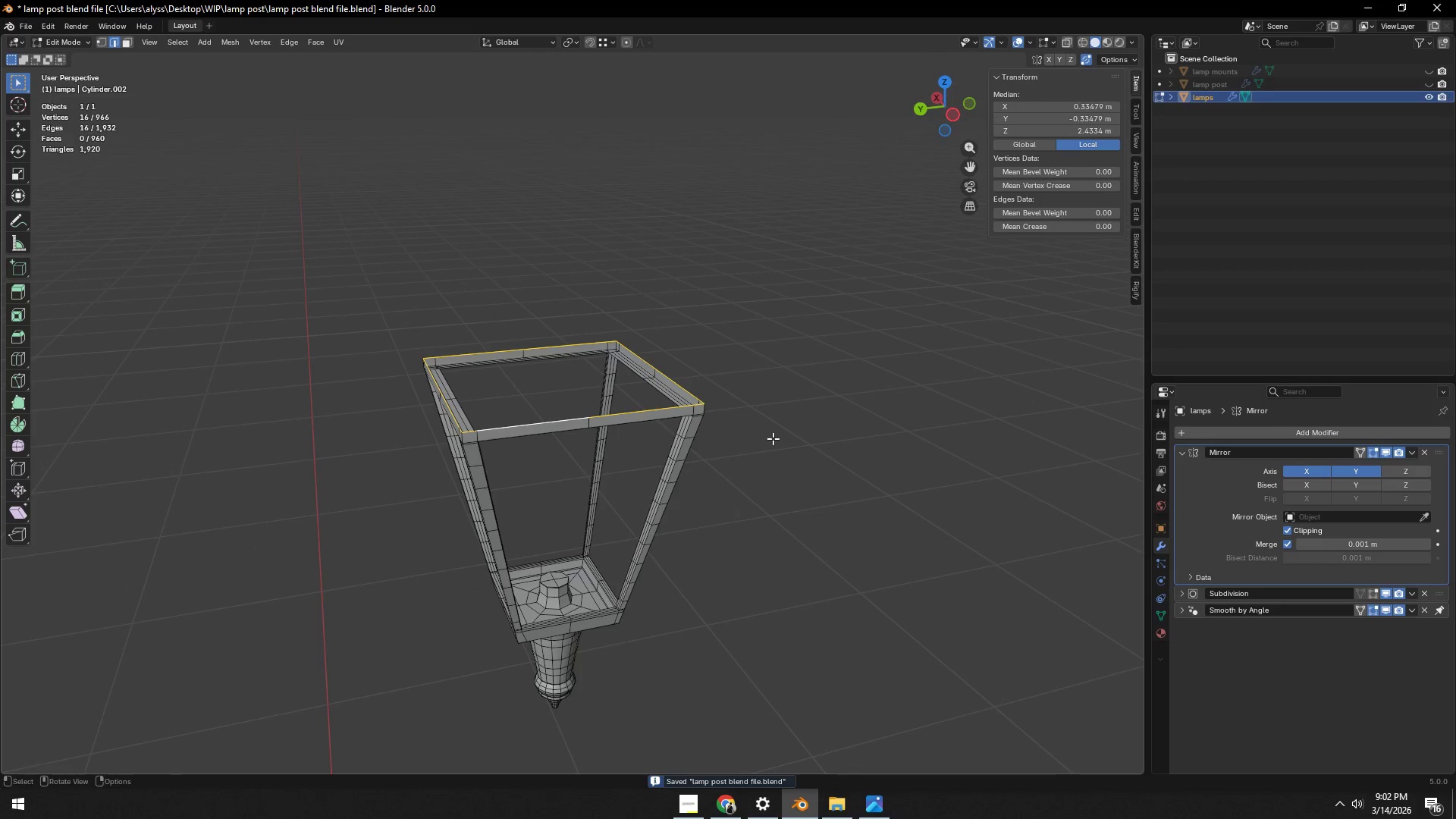 
type(ez)
 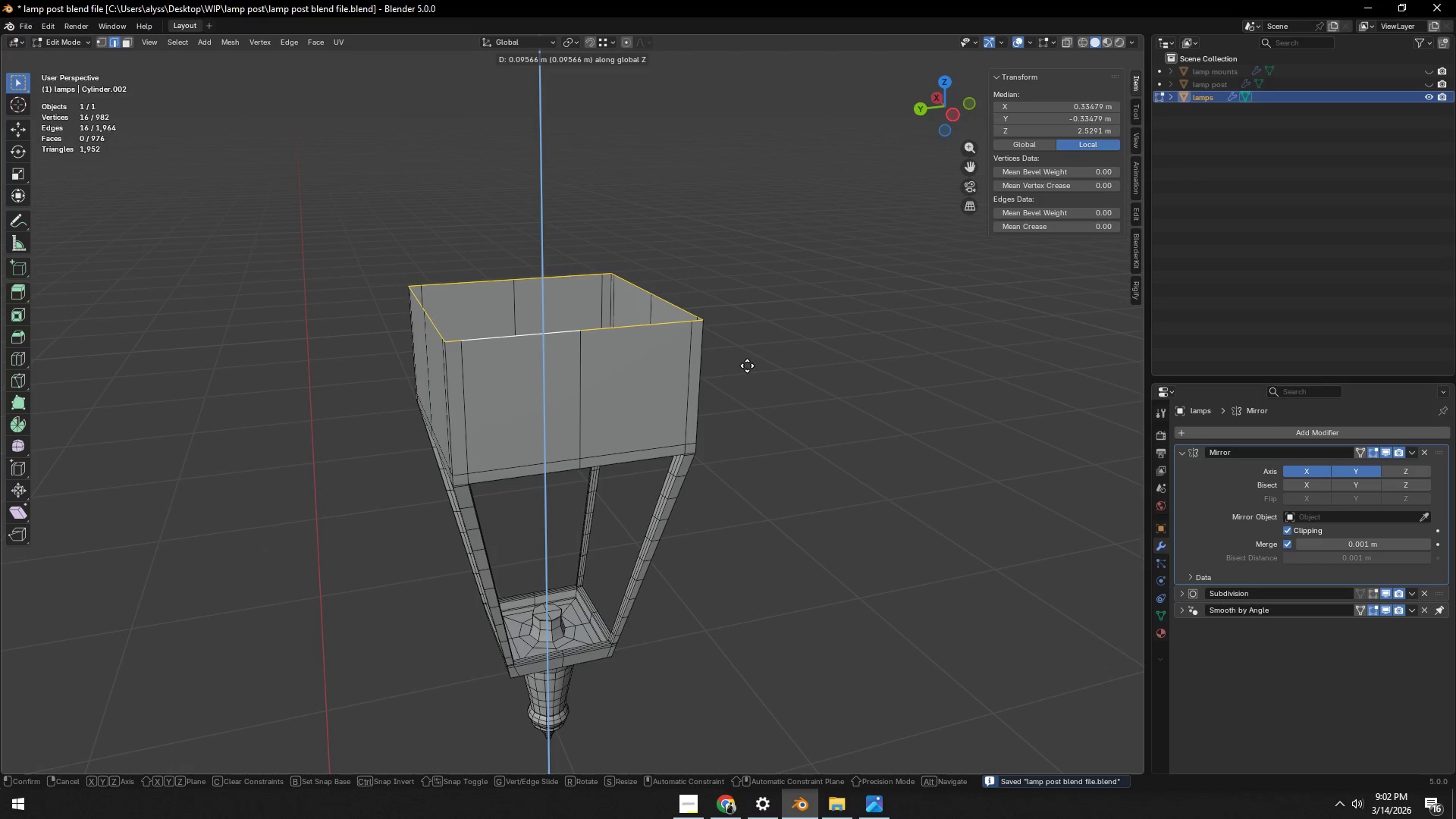 
left_click([746, 359])
 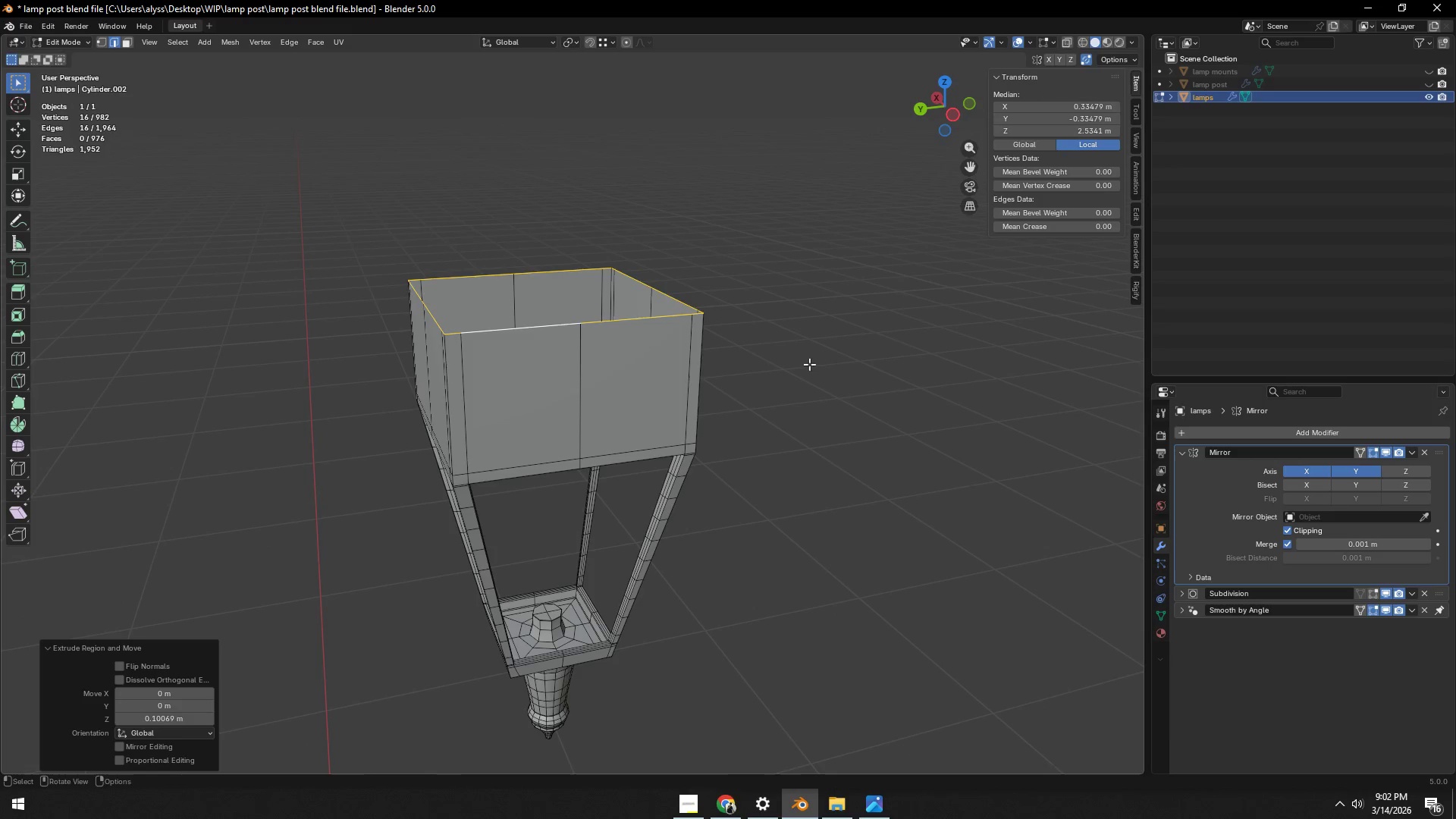 
key(S)
 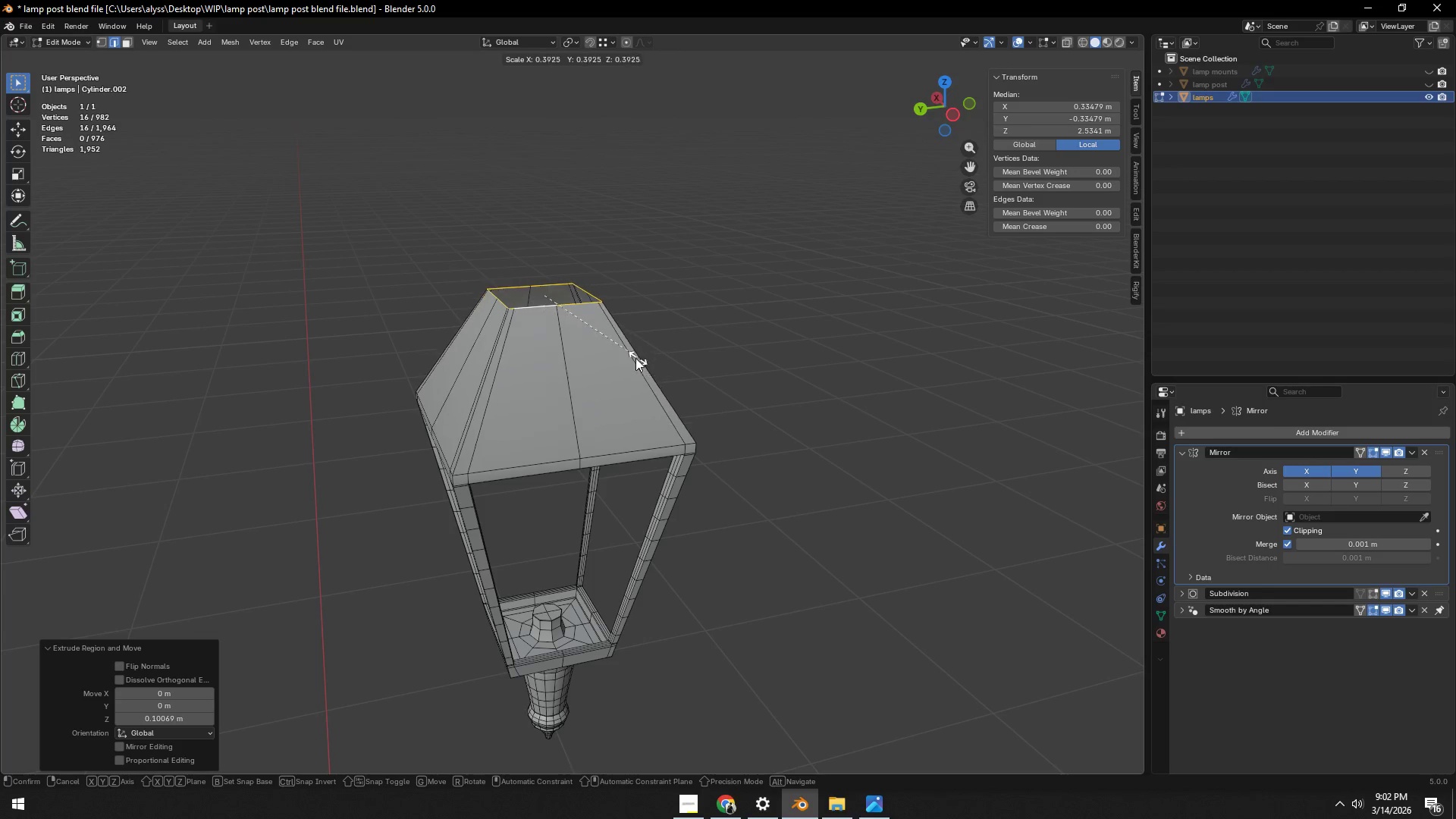 
left_click([620, 353])
 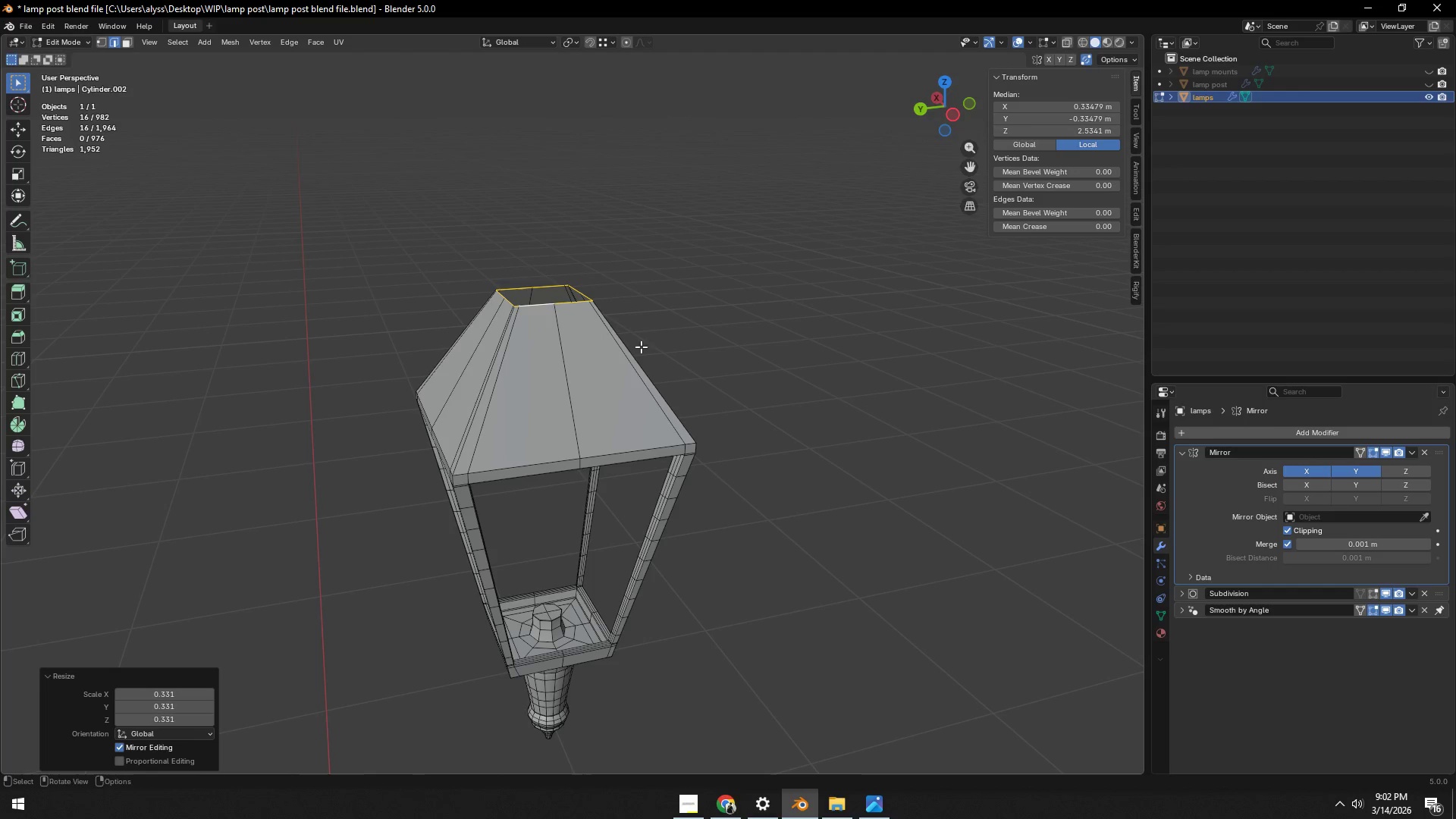 
type(gz)
 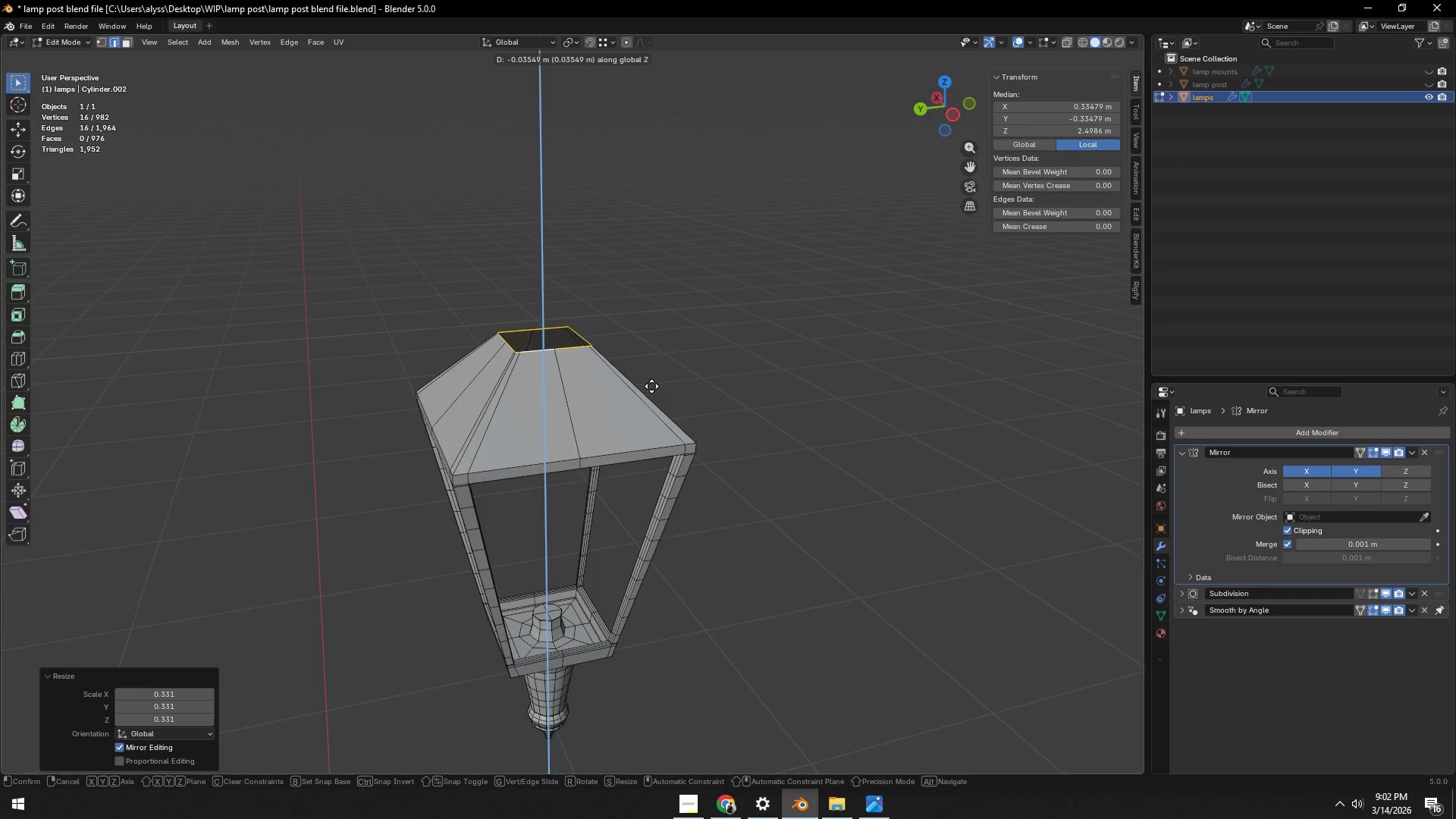 
left_click([651, 386])
 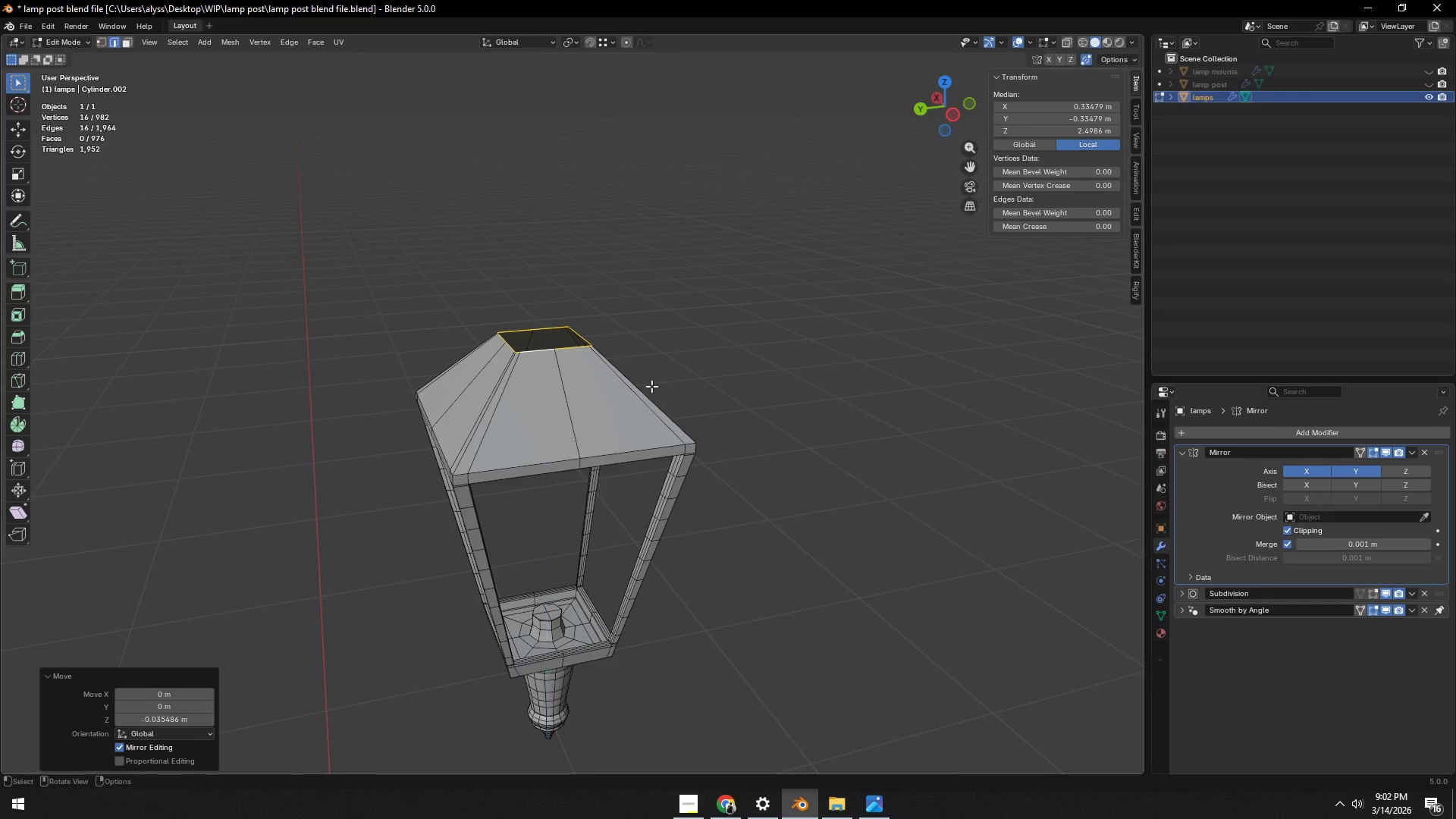 
key(Tab)
 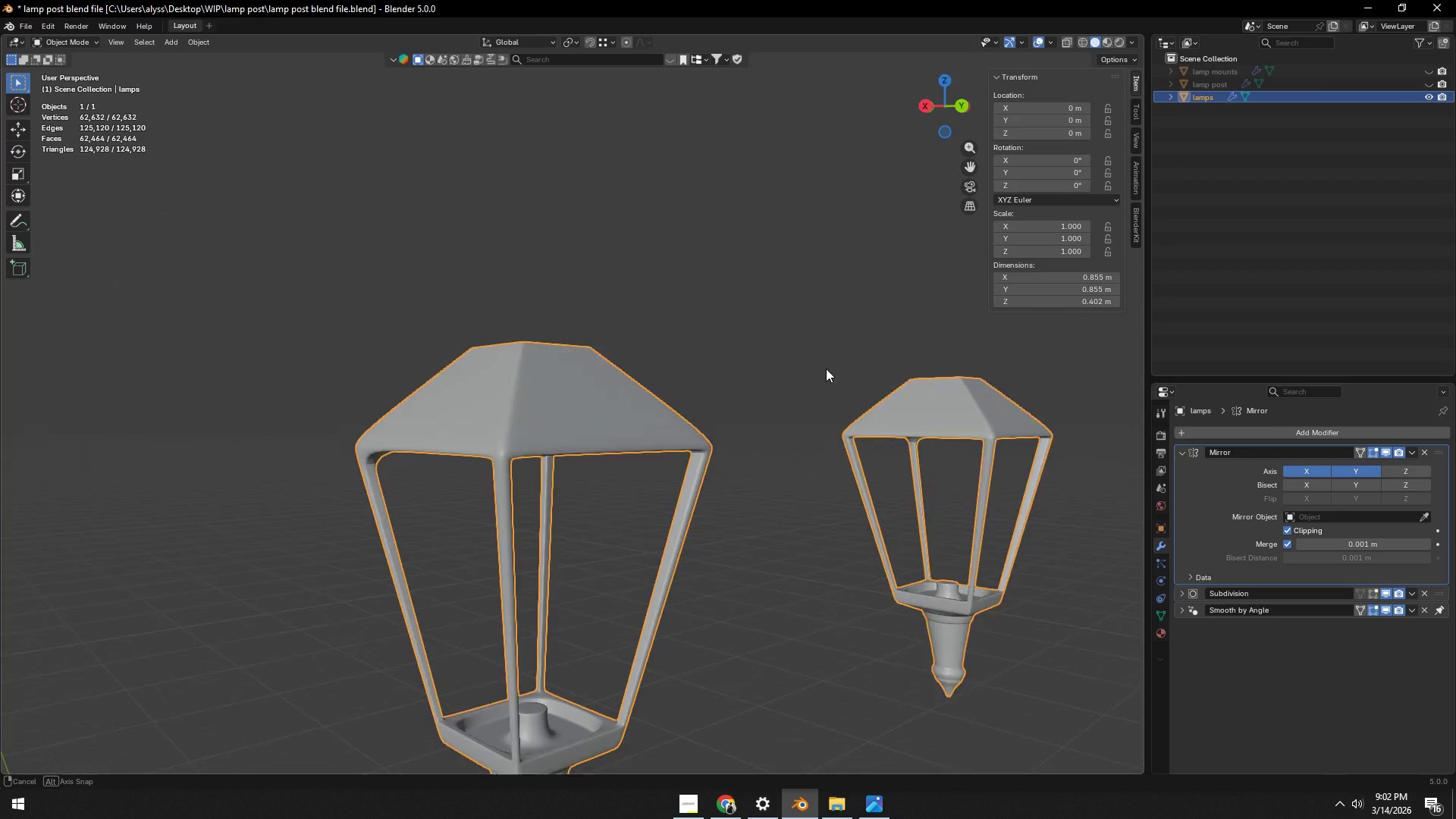 
scroll: coordinate [774, 438], scroll_direction: down, amount: 4.0
 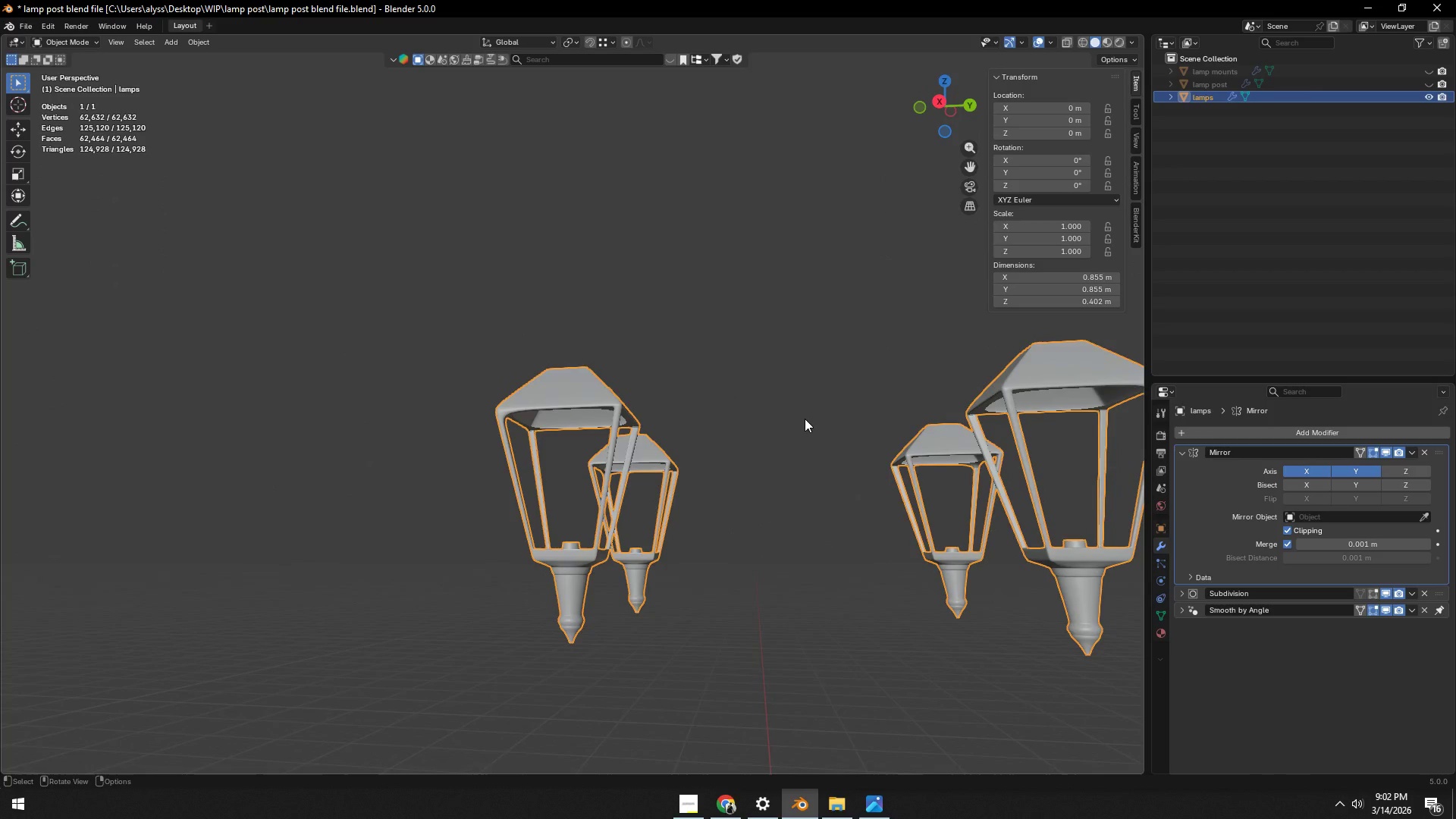 
wait(10.04)
 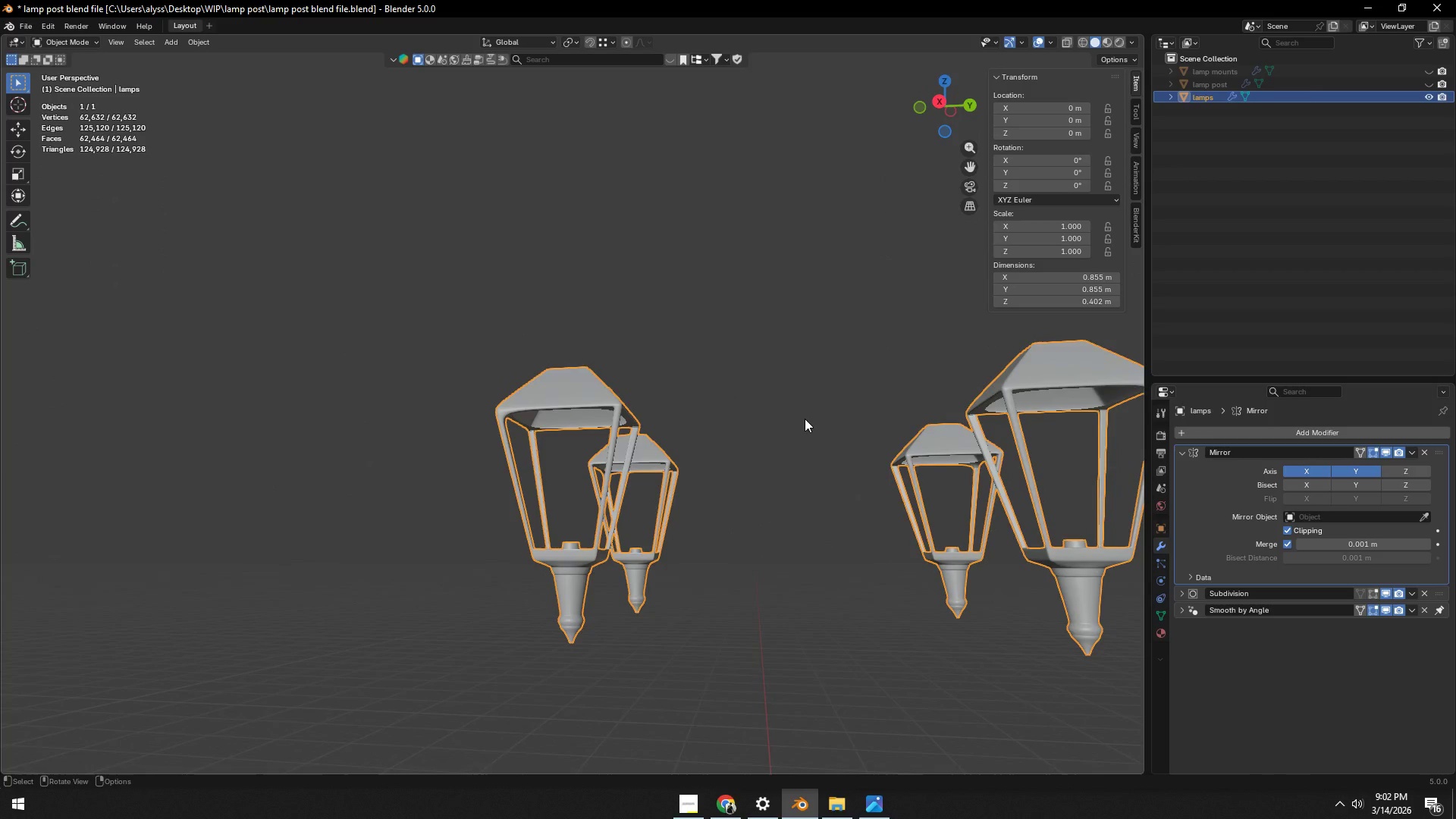 
scroll: coordinate [648, 466], scroll_direction: up, amount: 5.0
 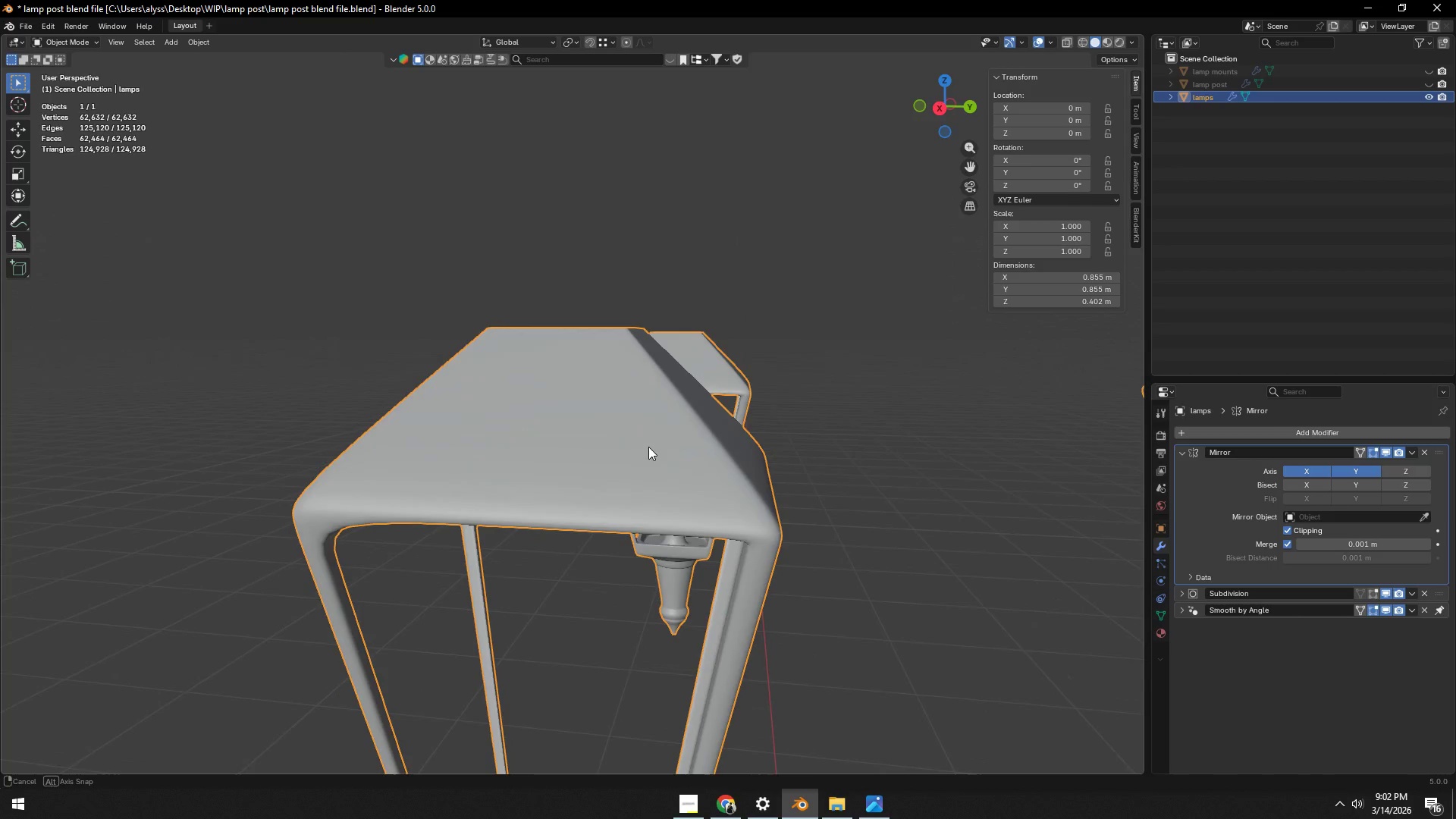 
key(Tab)
 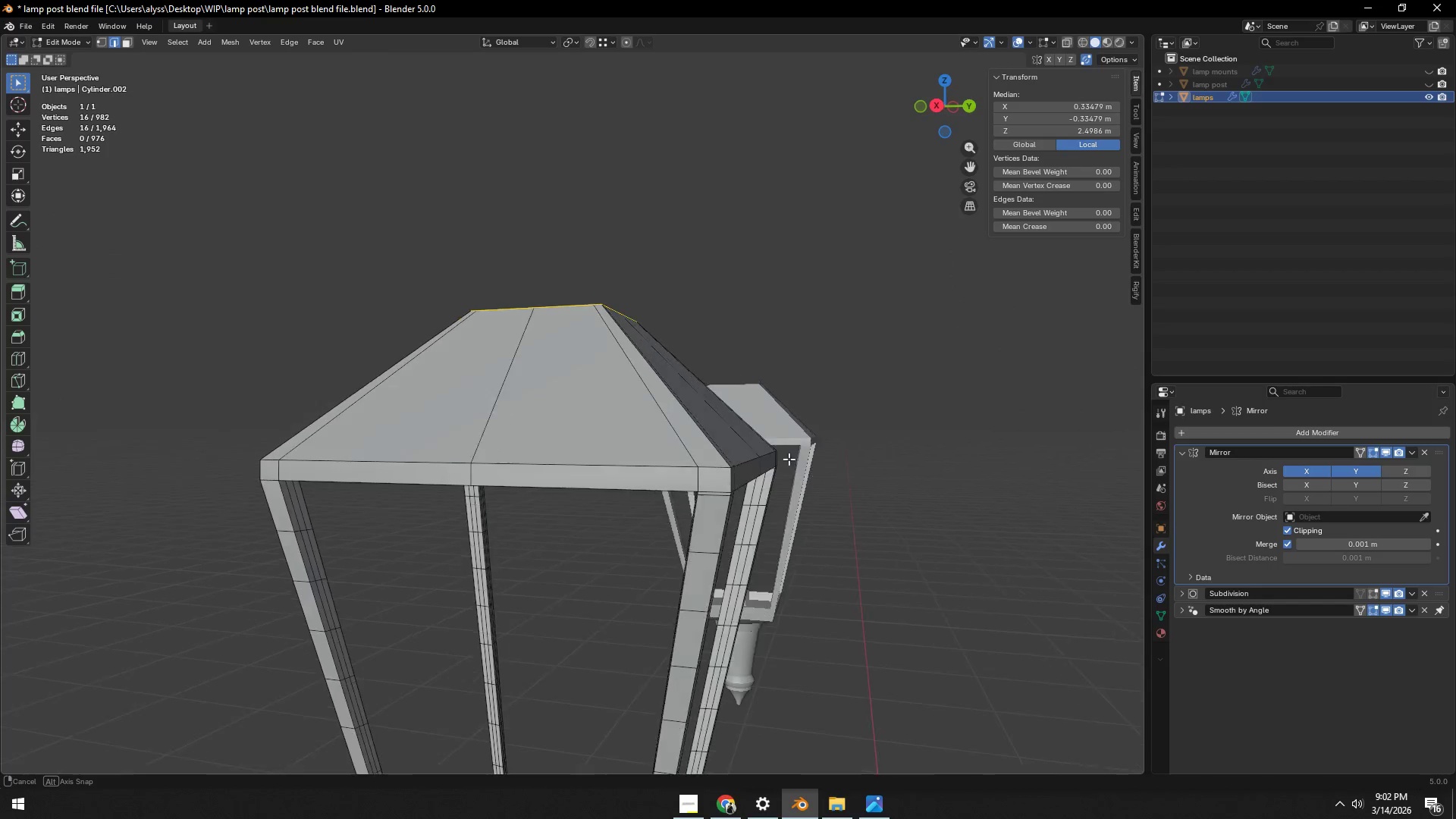 
scroll: coordinate [777, 470], scroll_direction: up, amount: 1.0
 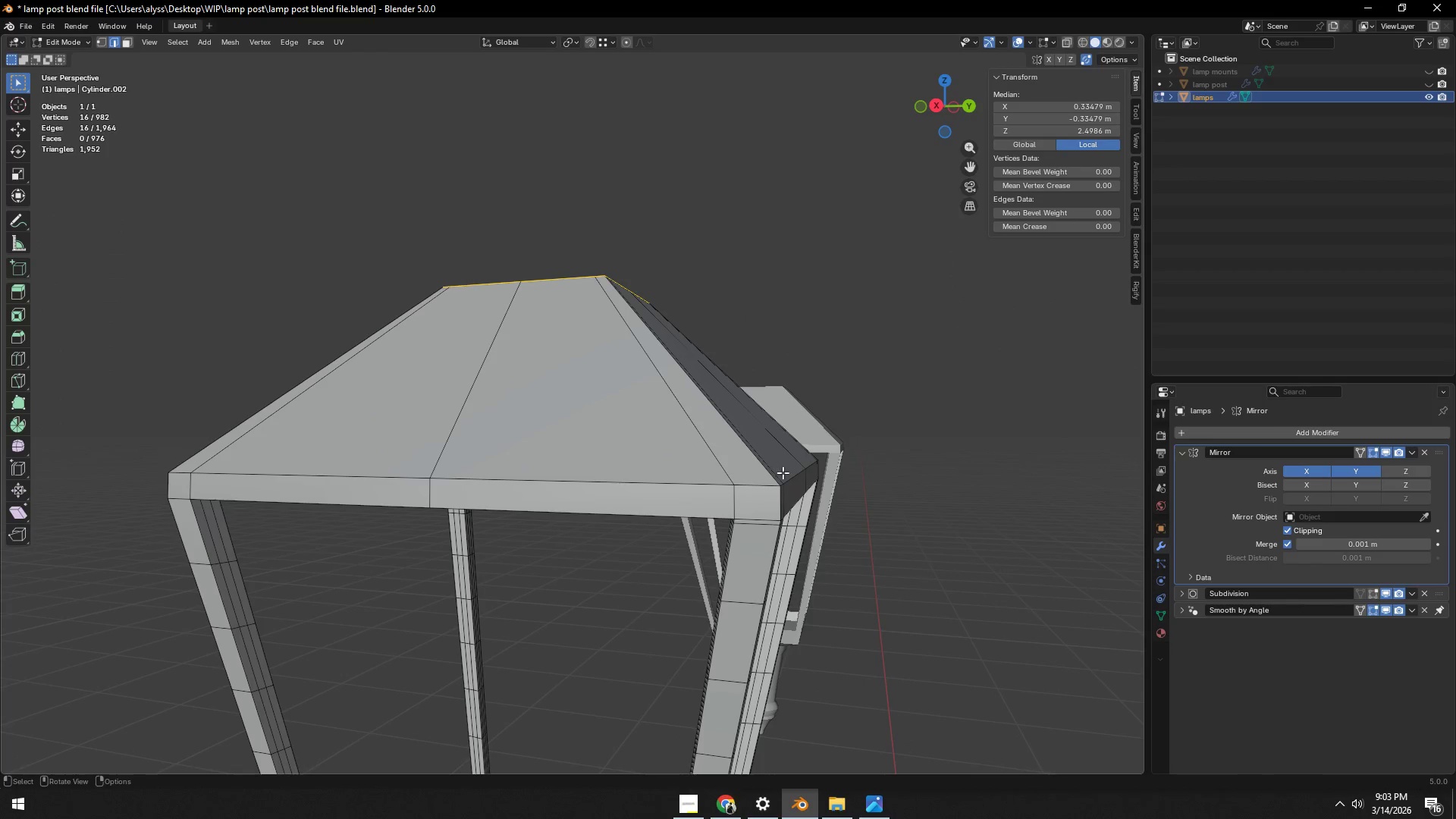 
key(Control+ControlLeft)
 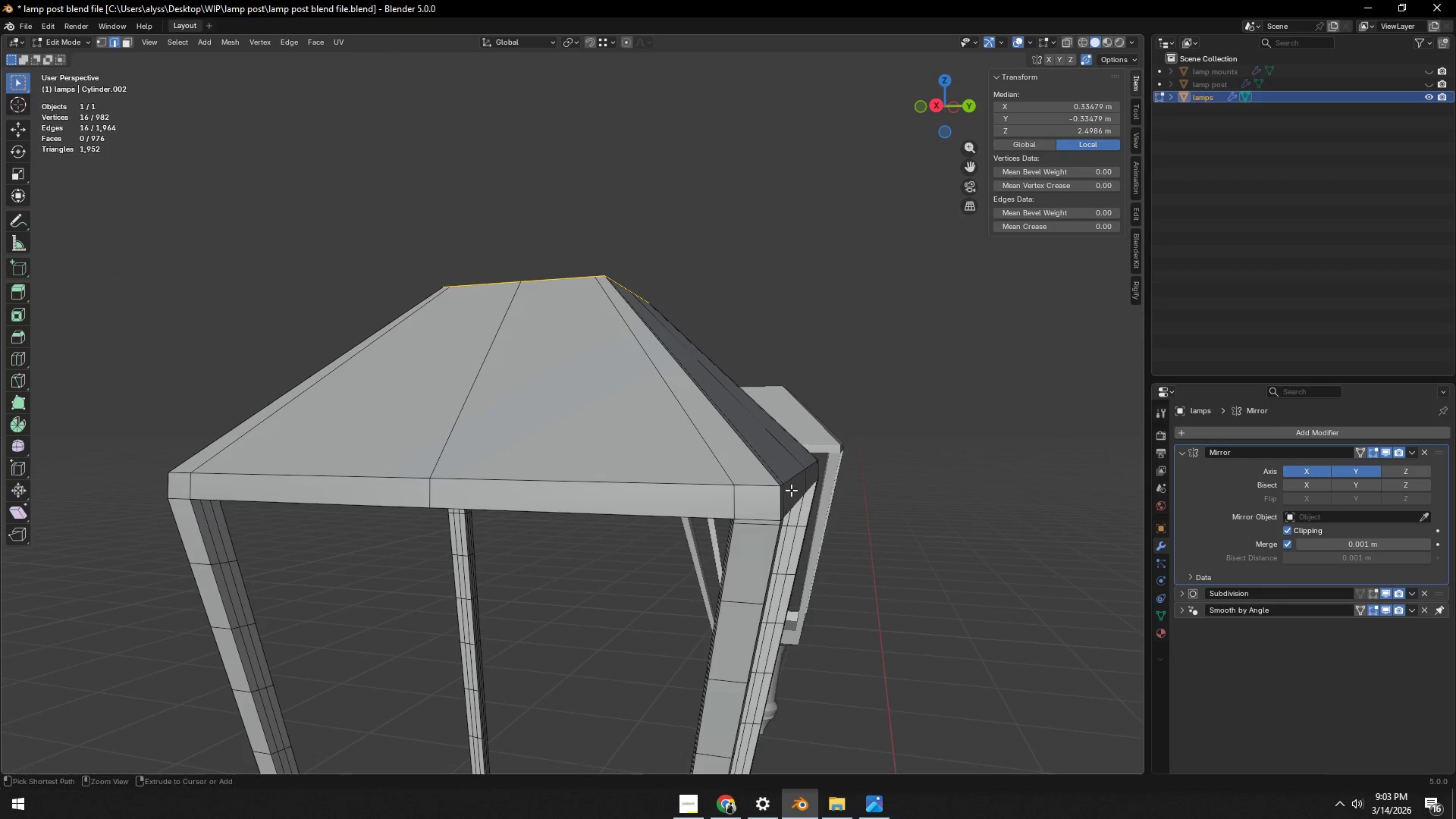 
key(Control+R)
 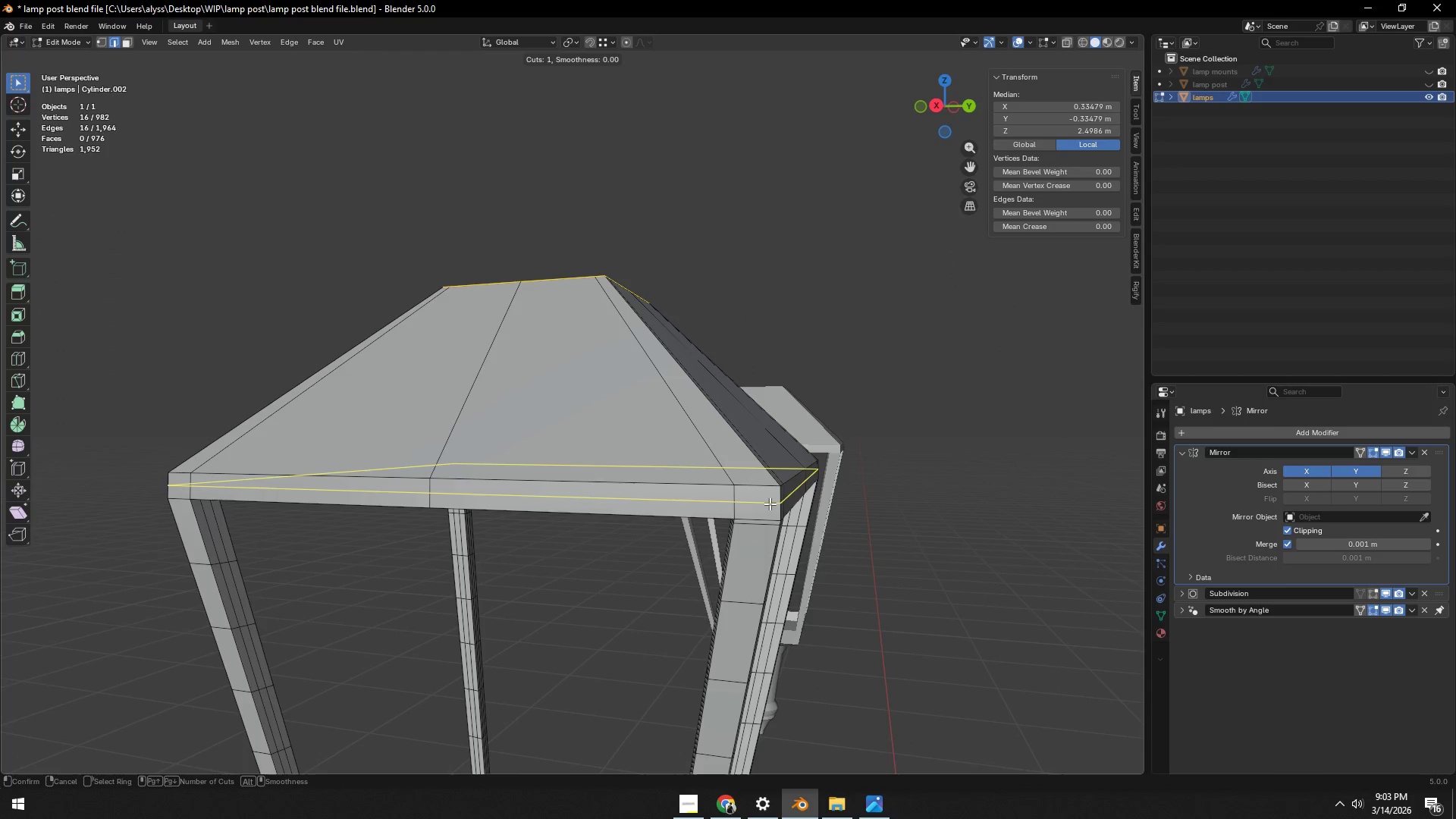 
left_click([770, 504])
 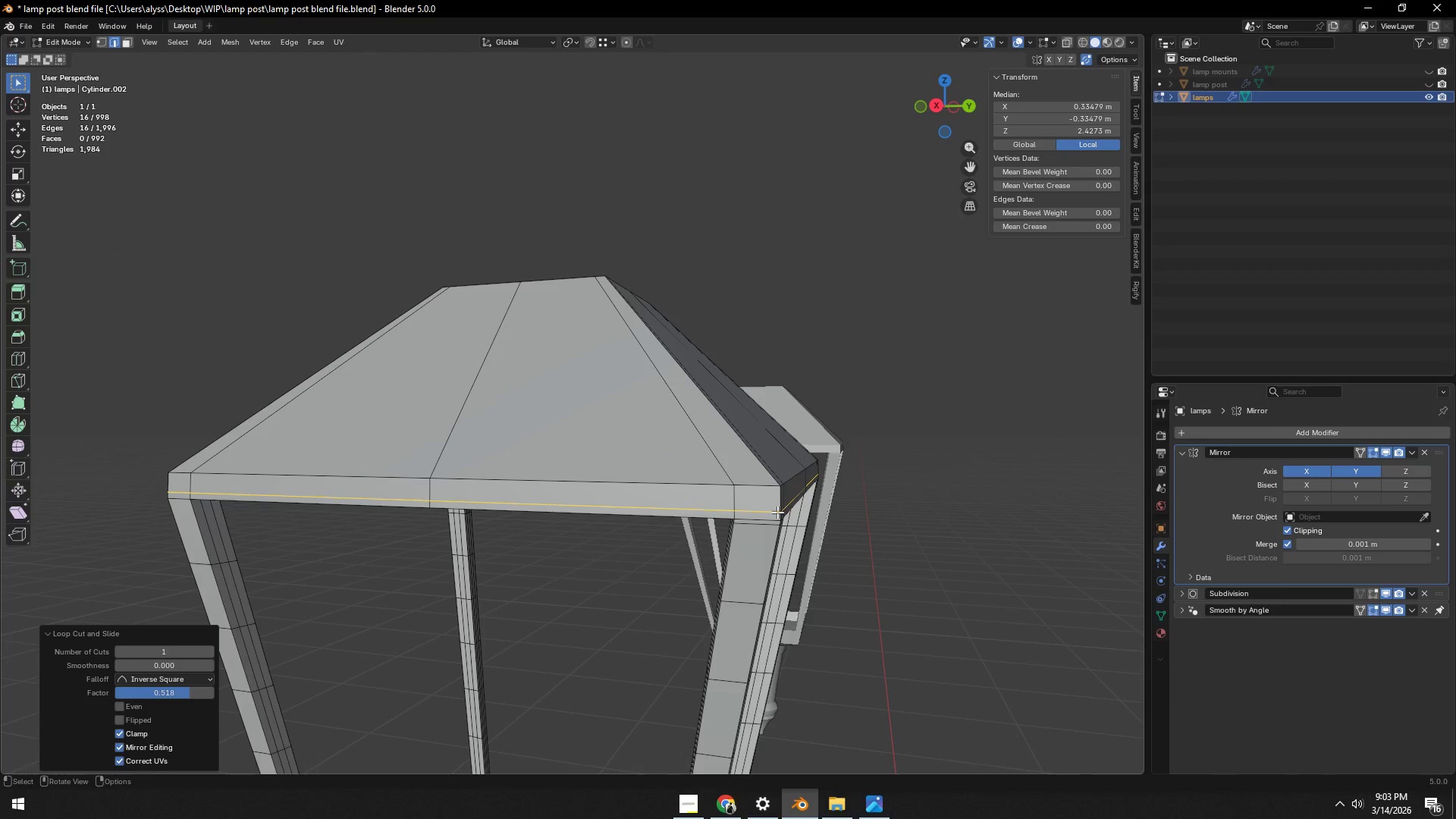 
double_click([984, 495])
 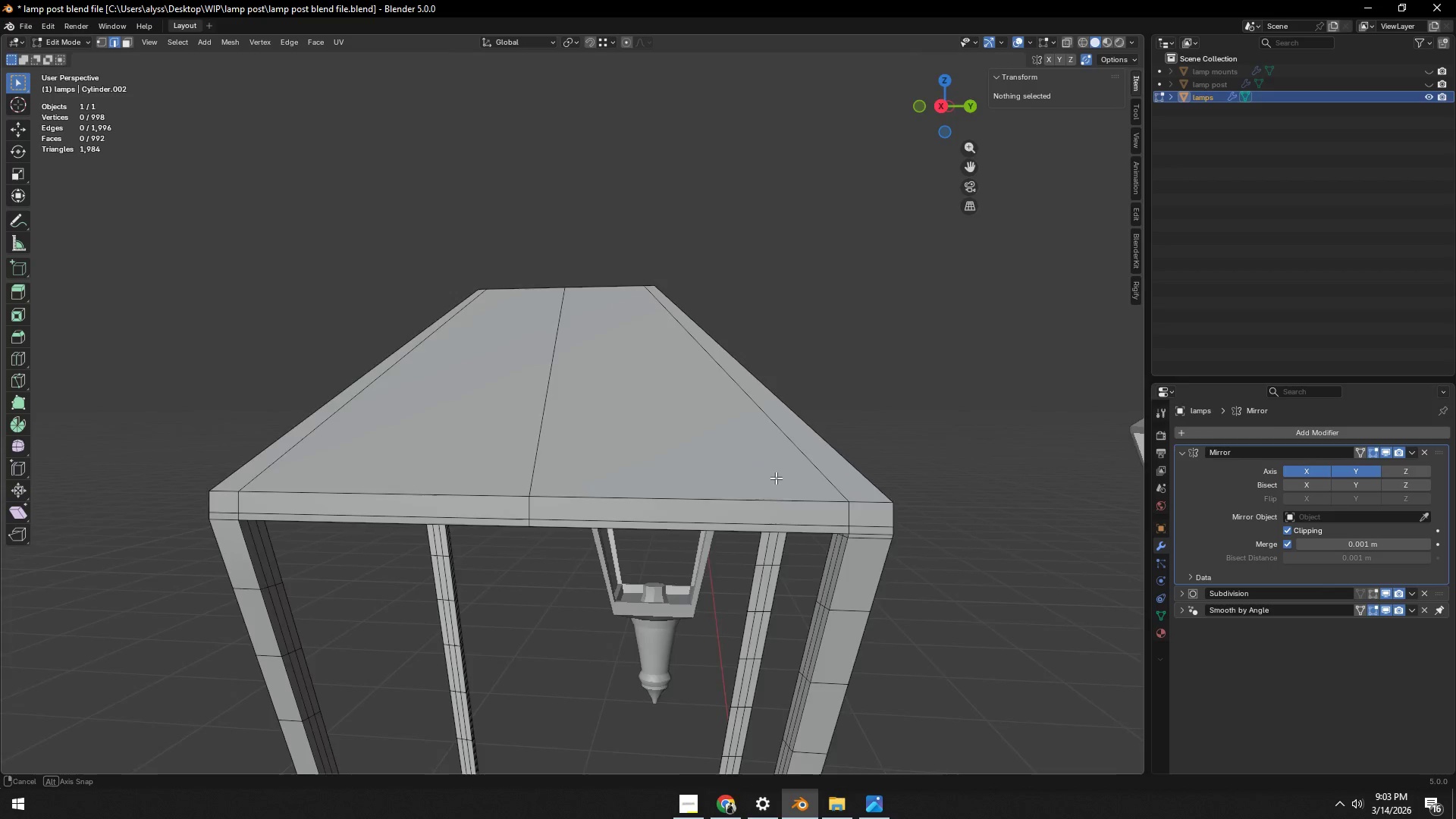 
key(Control+ControlLeft)
 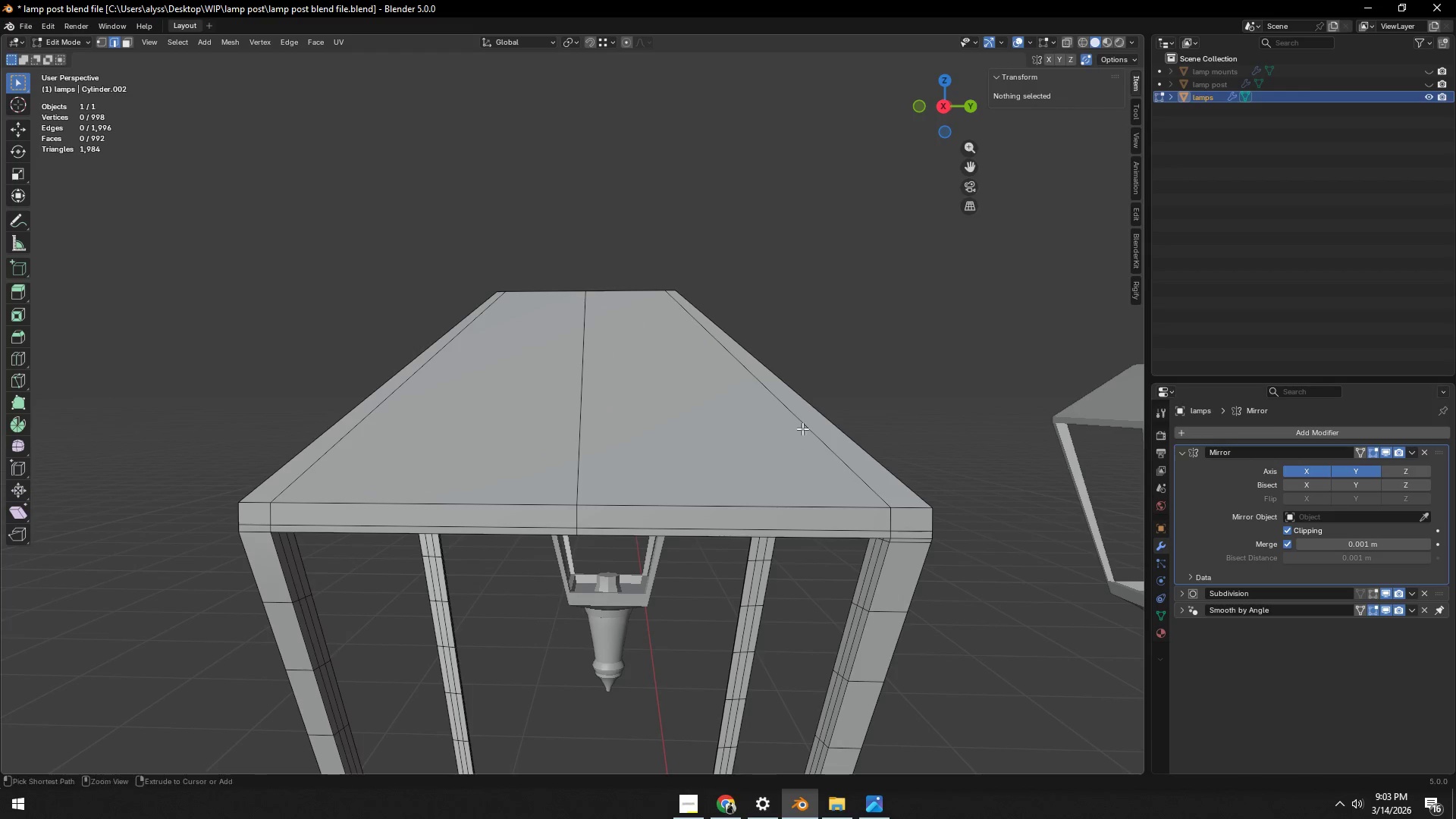 
key(Control+R)
 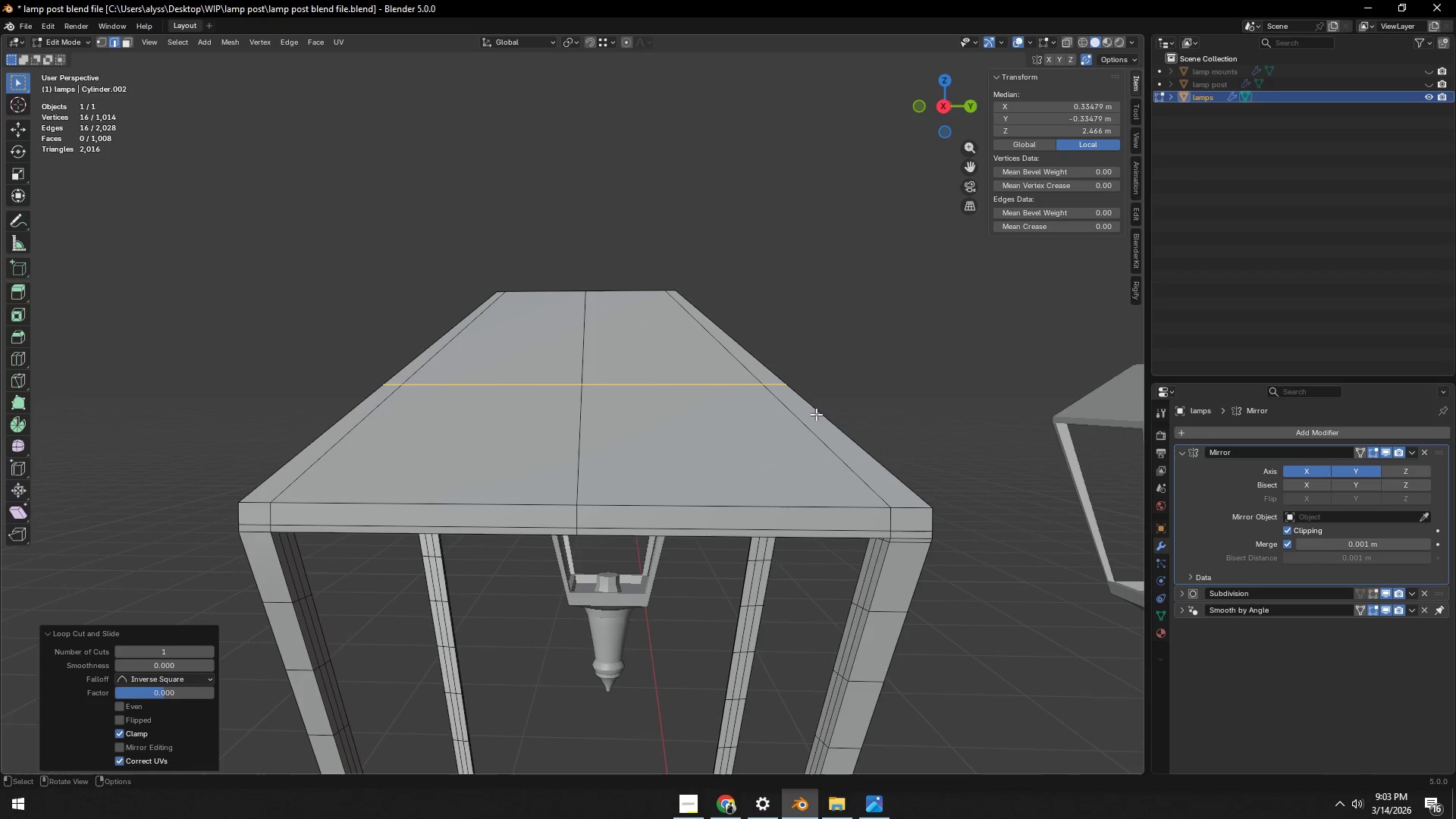 
key(S)
 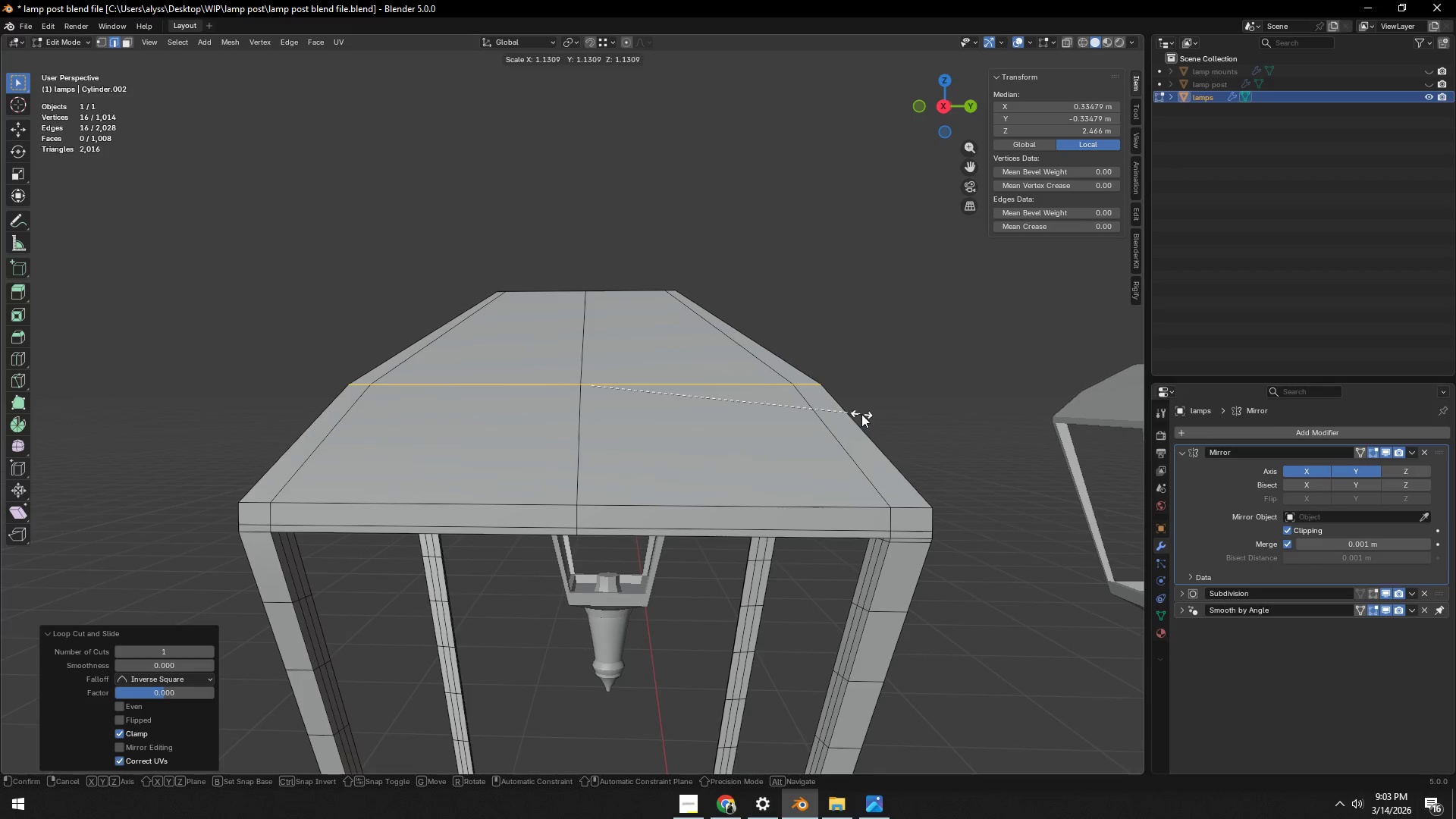 
left_click([865, 414])
 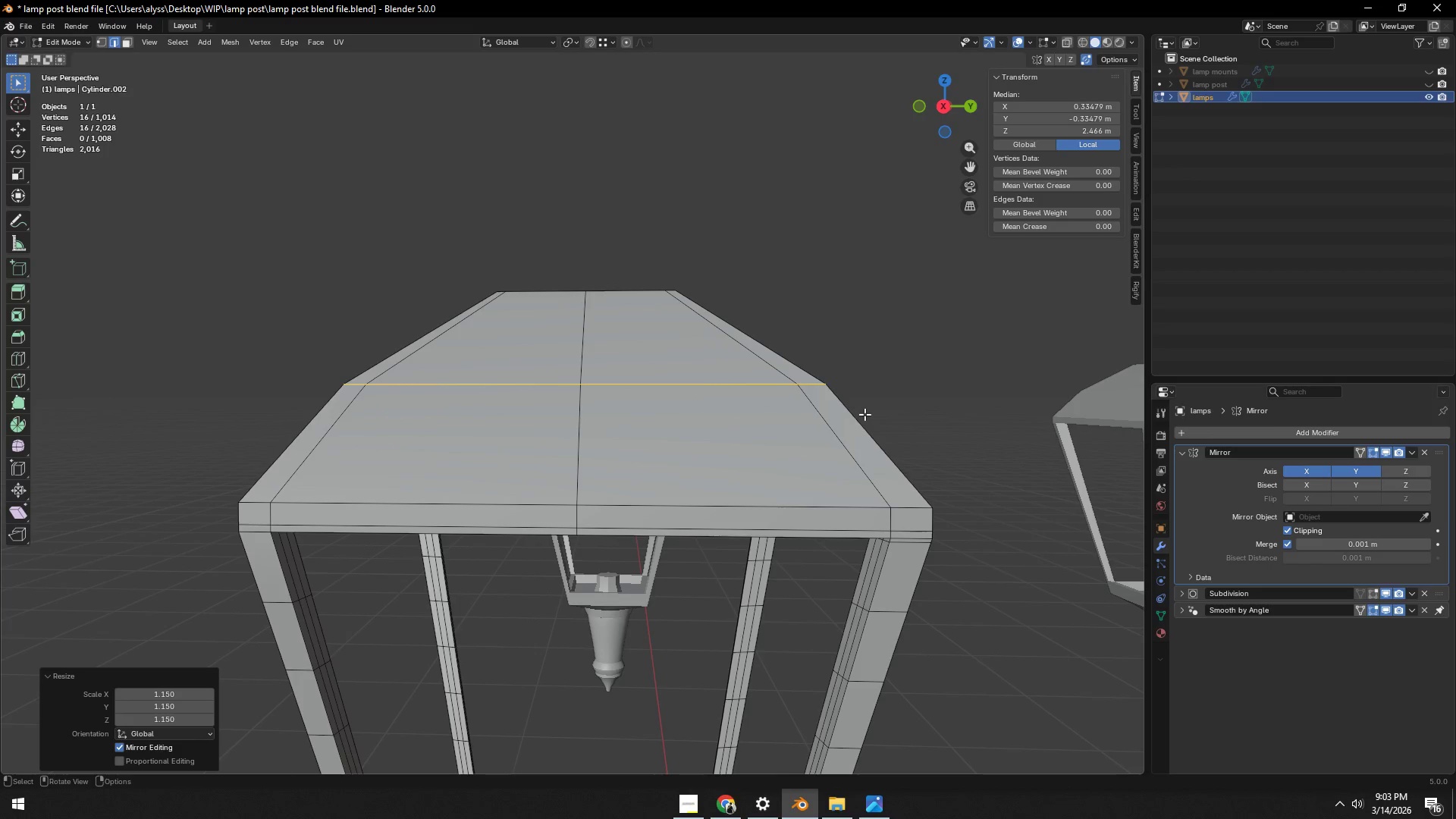 
key(Tab)
 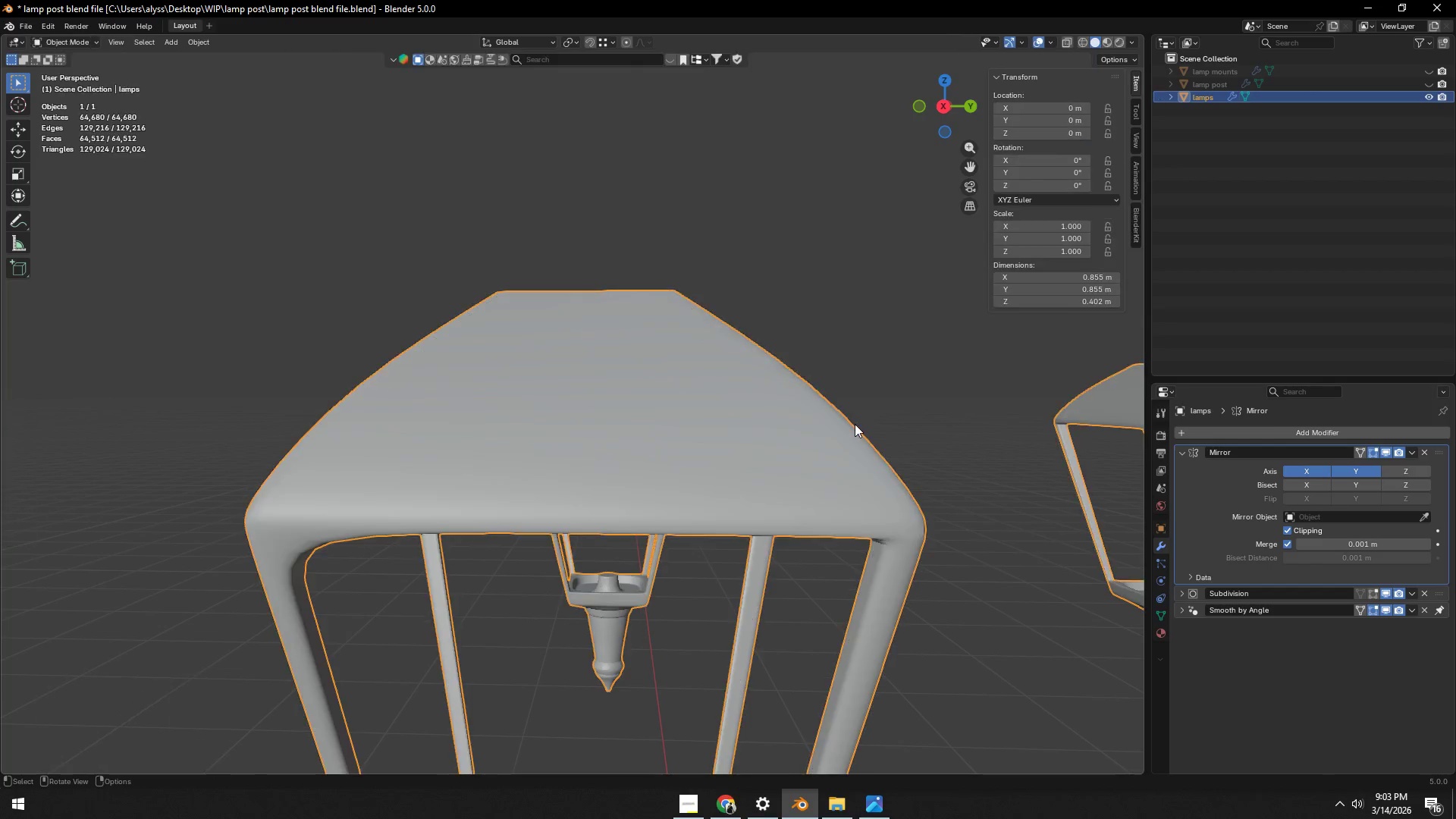 
scroll: coordinate [852, 428], scroll_direction: down, amount: 2.0
 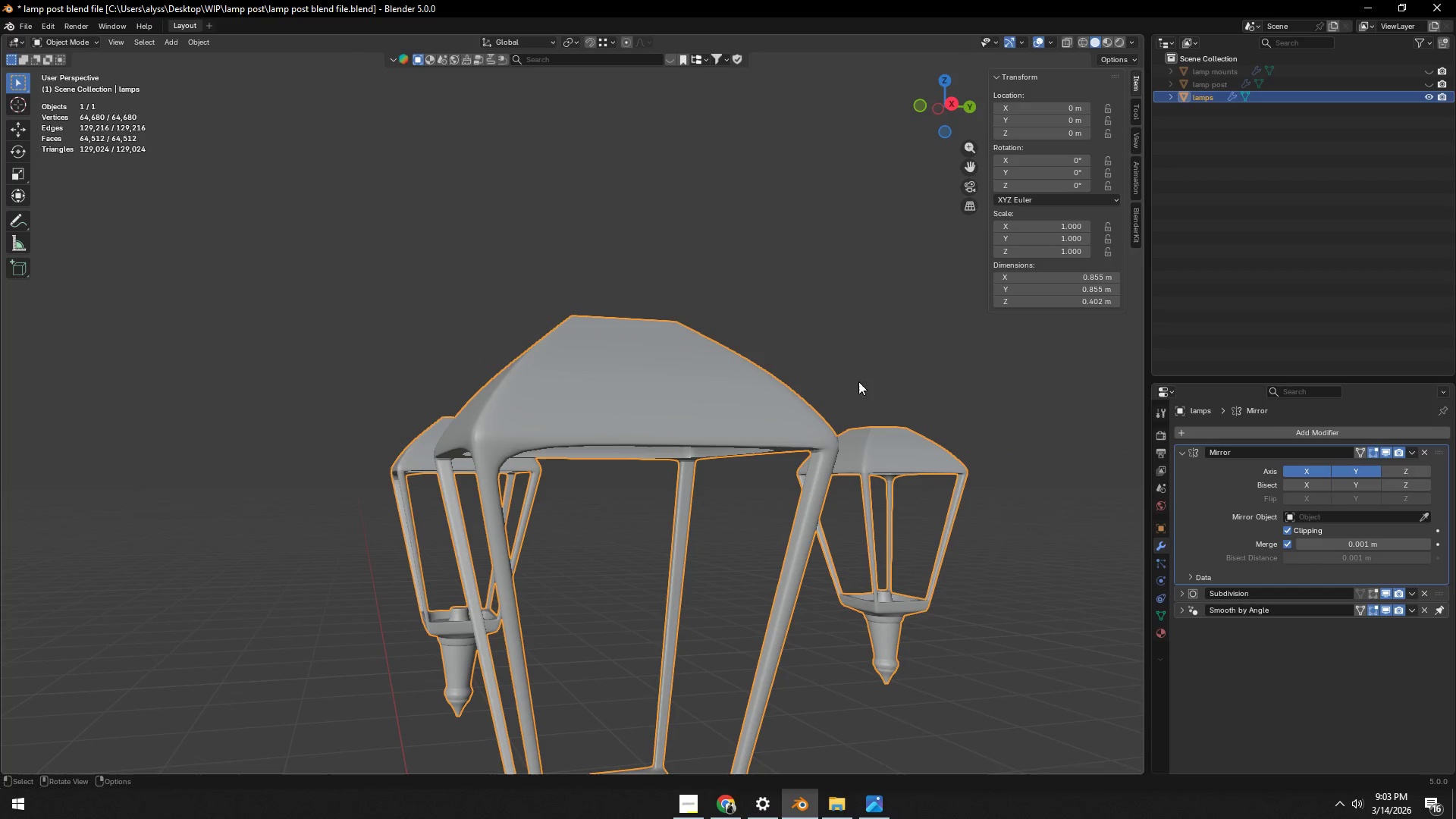 
left_click([817, 278])
 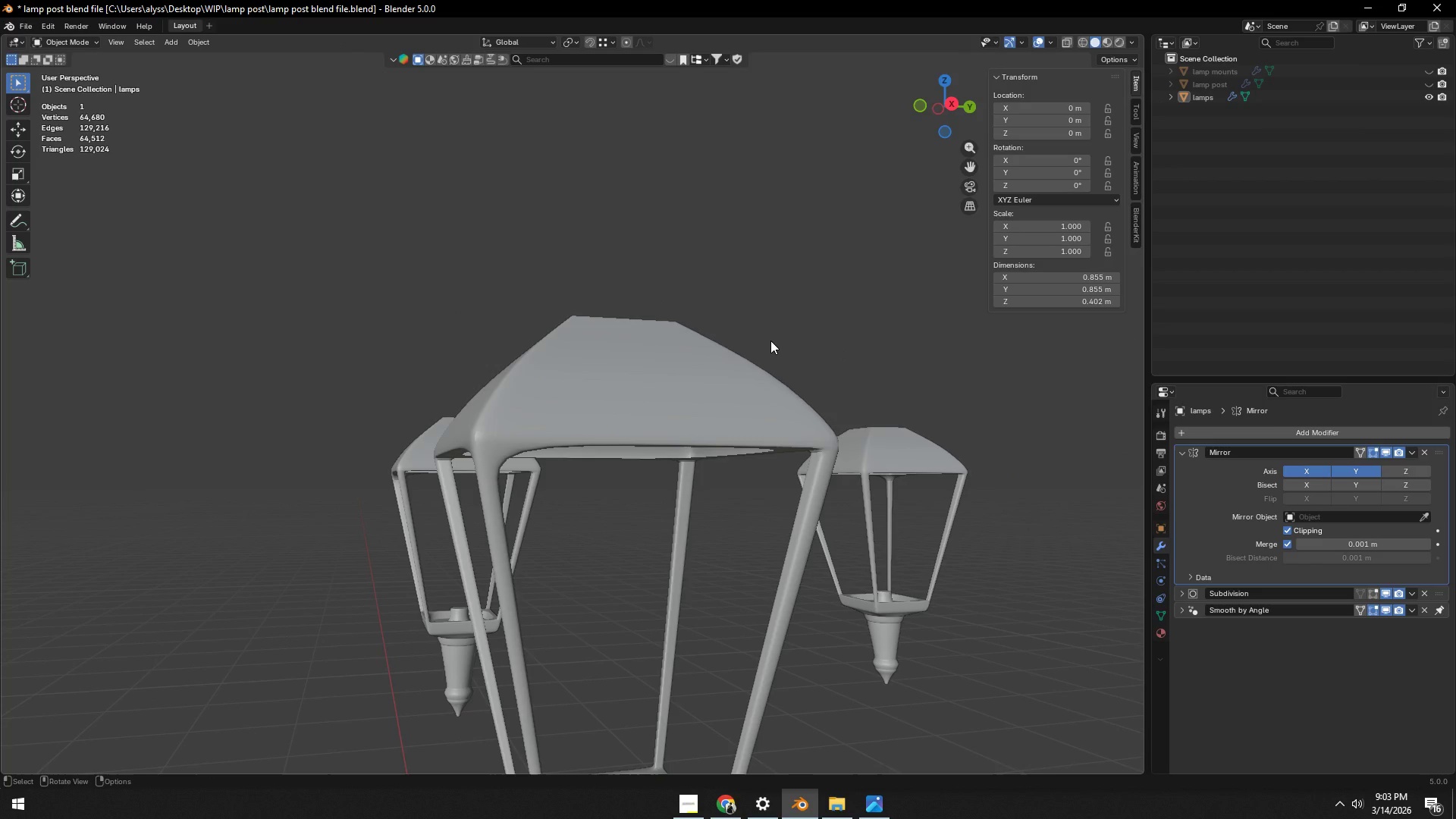 
key(Tab)
 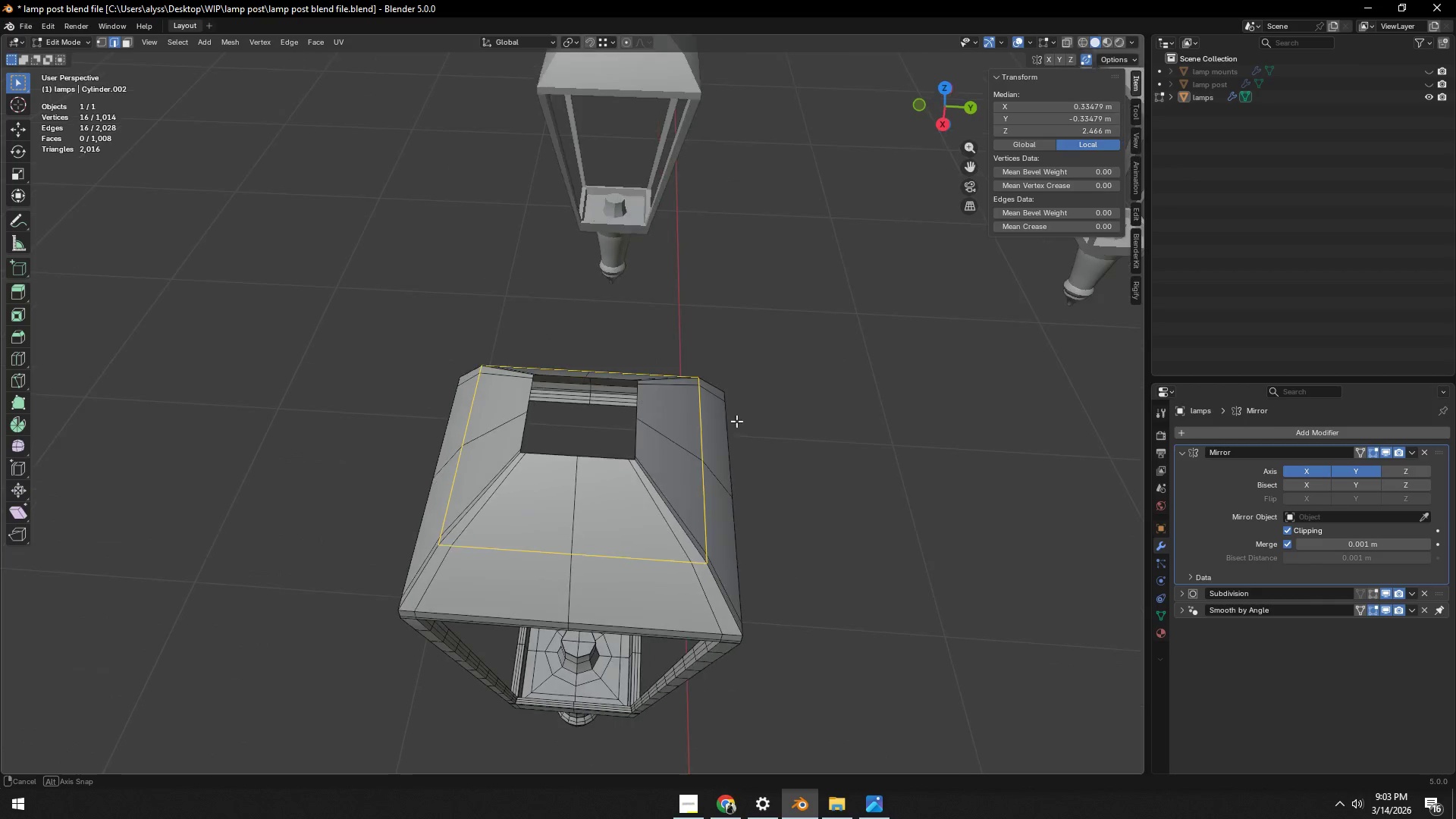 
hold_key(key=AltLeft, duration=0.52)
left_click([604, 461])
 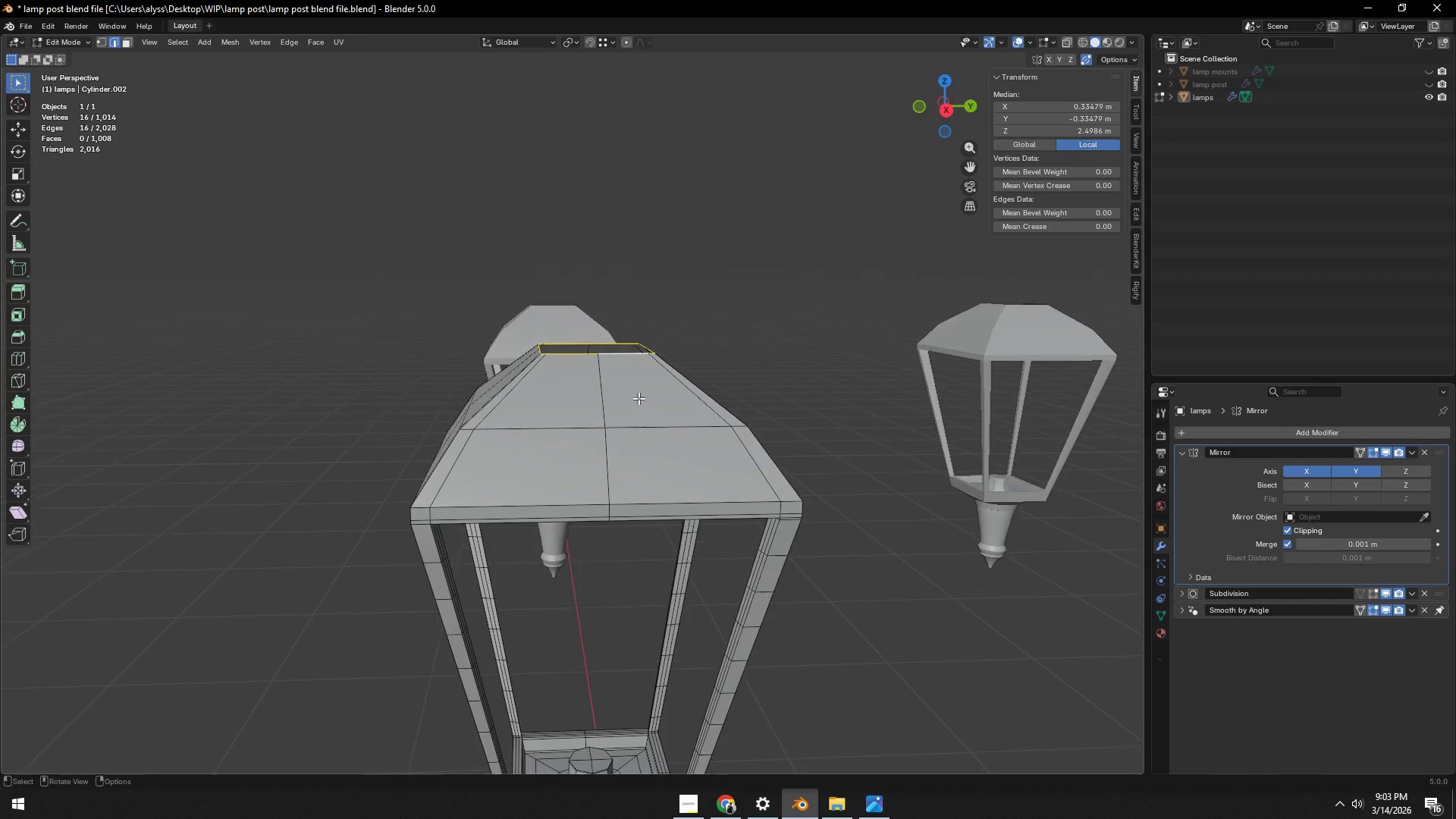 
type(ez)
 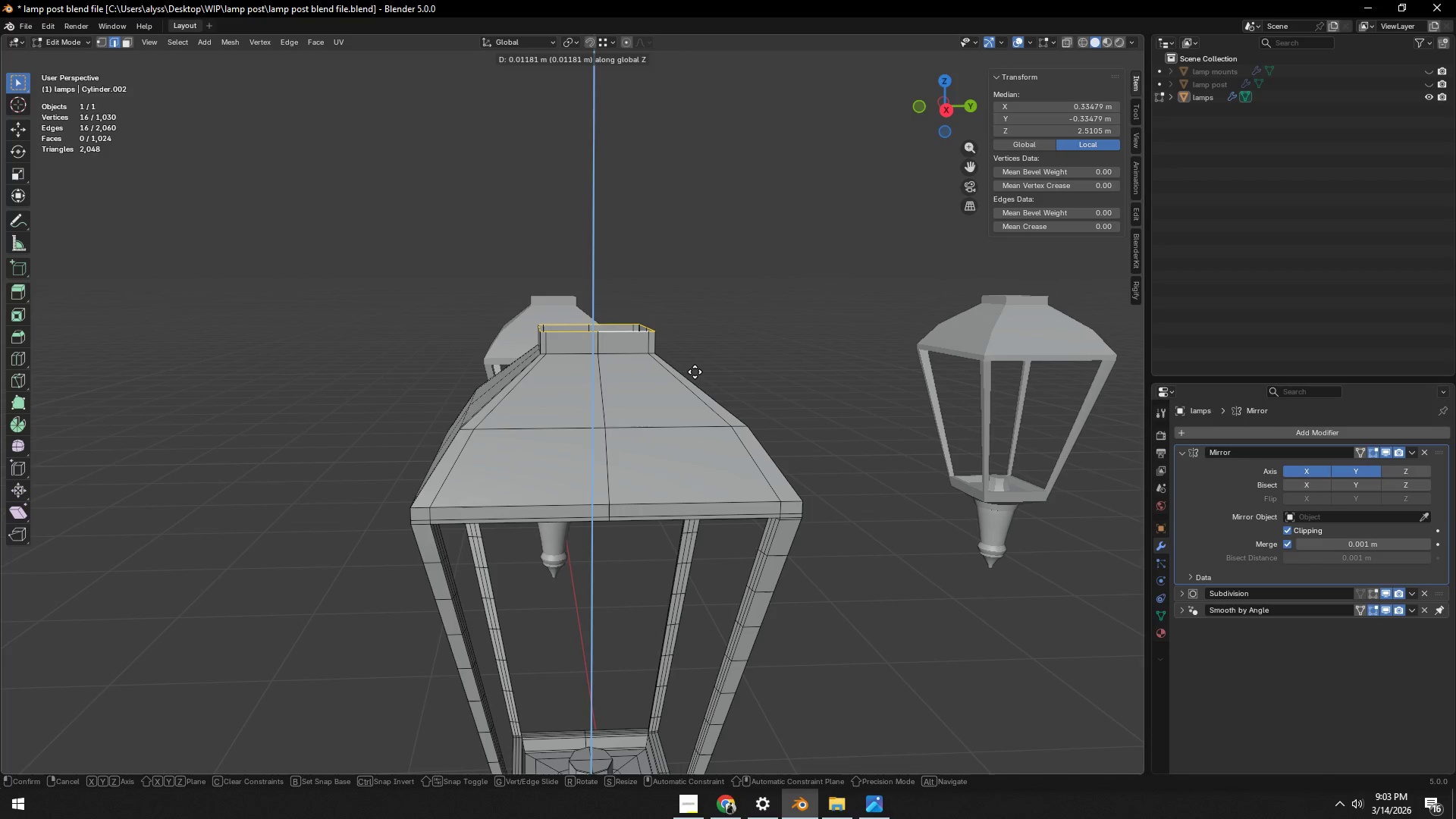 
left_click([695, 371])
 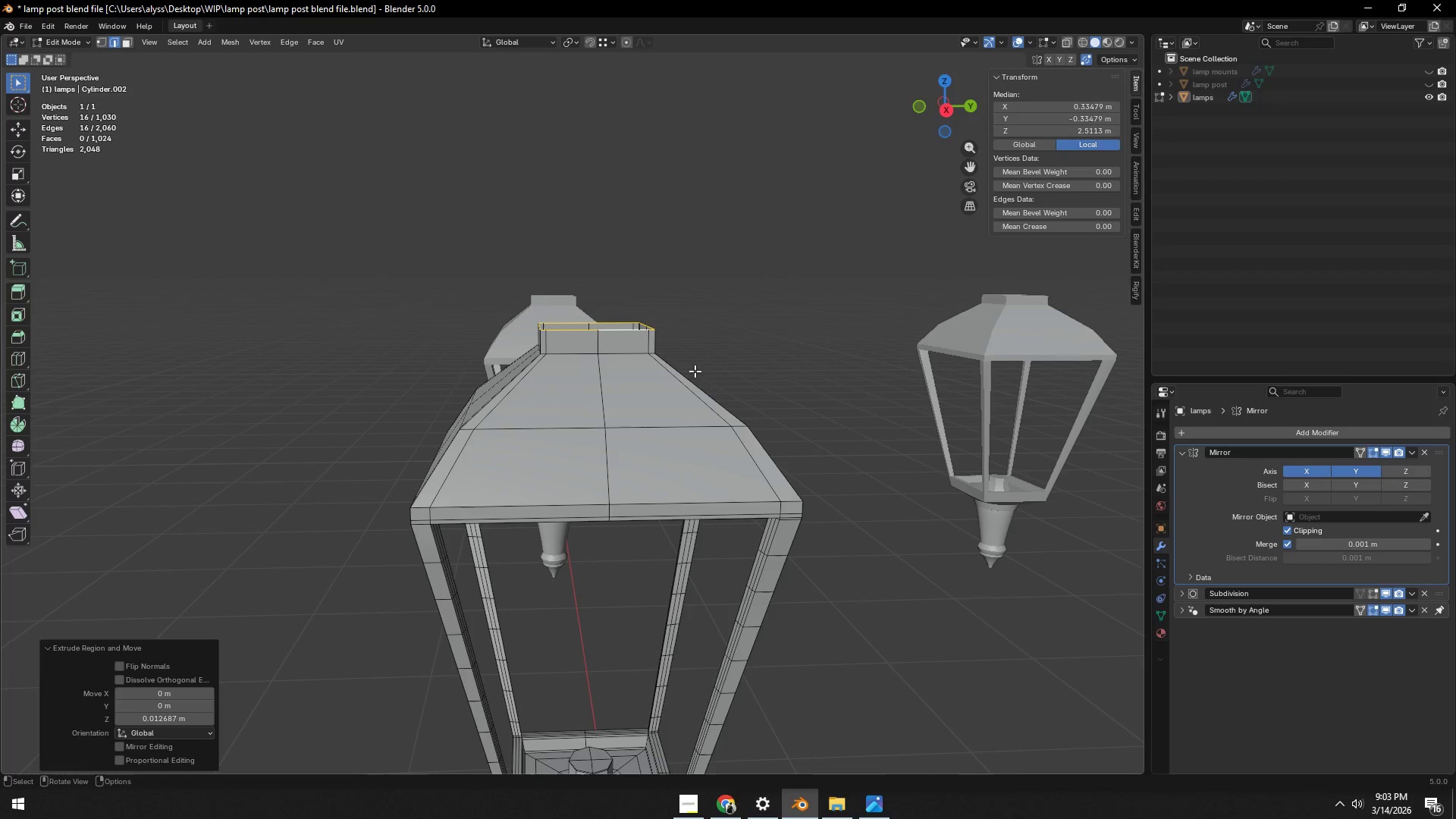 
key(Tab)
 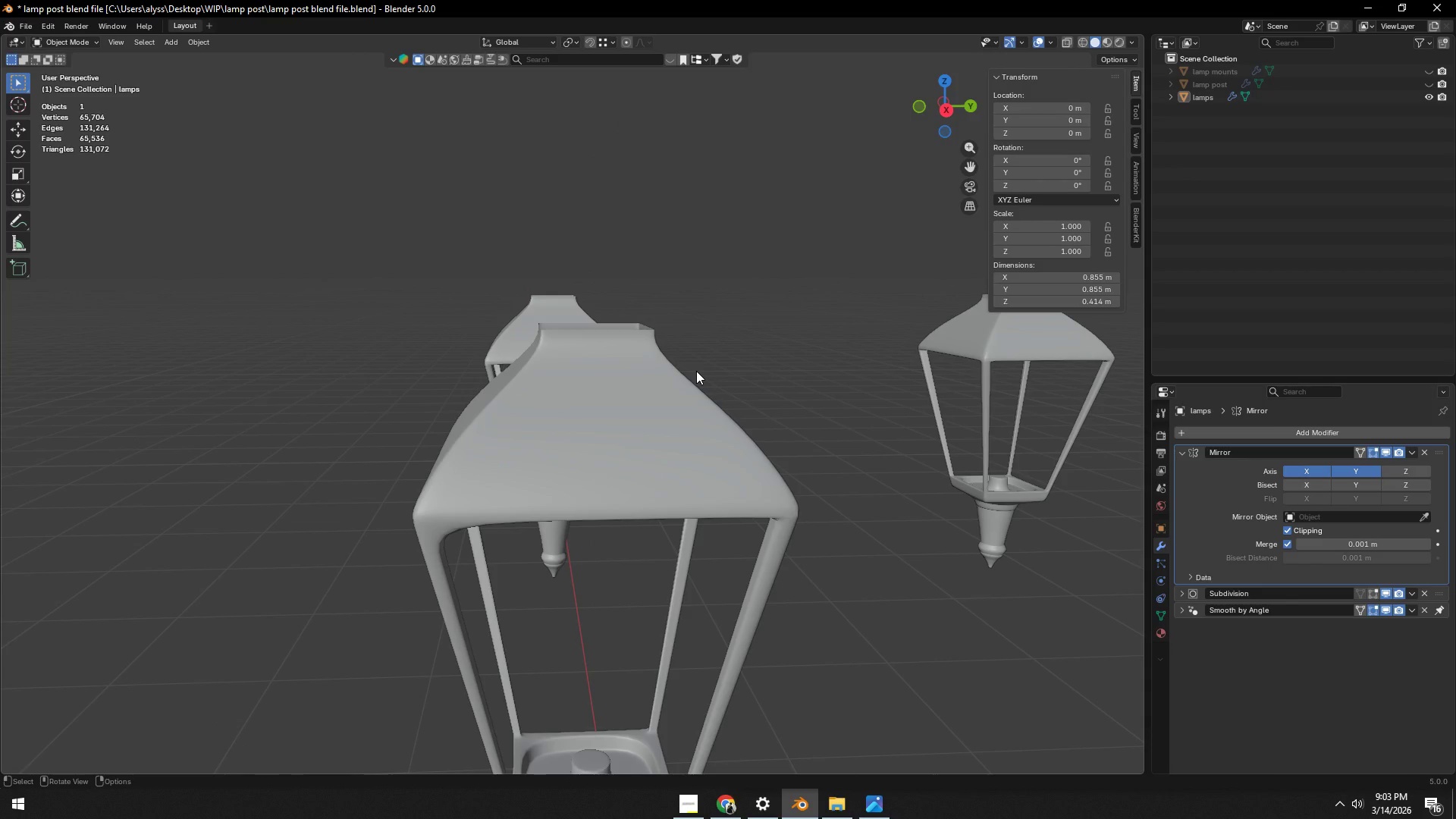 
key(Tab)
 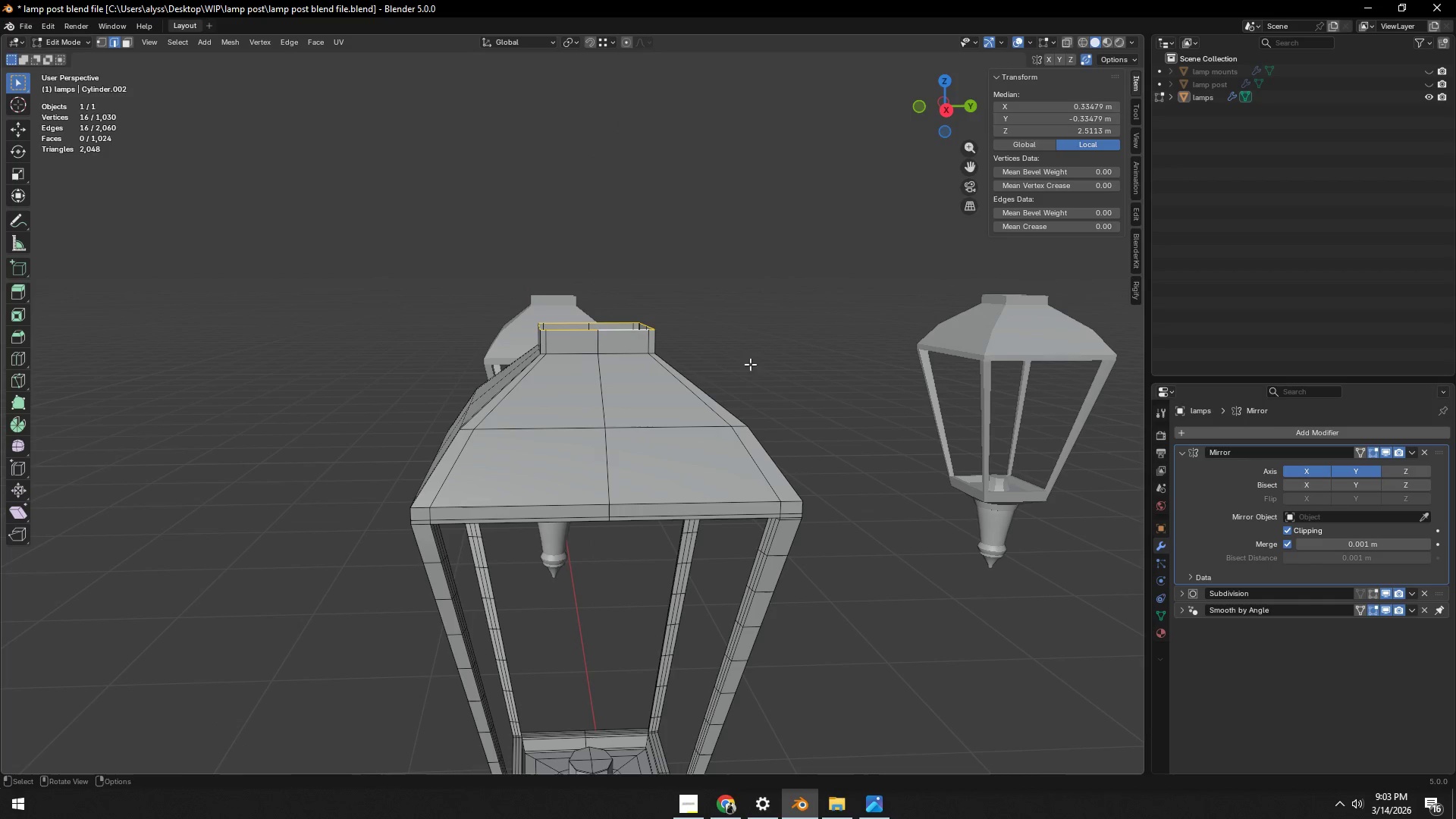 
key(S)
 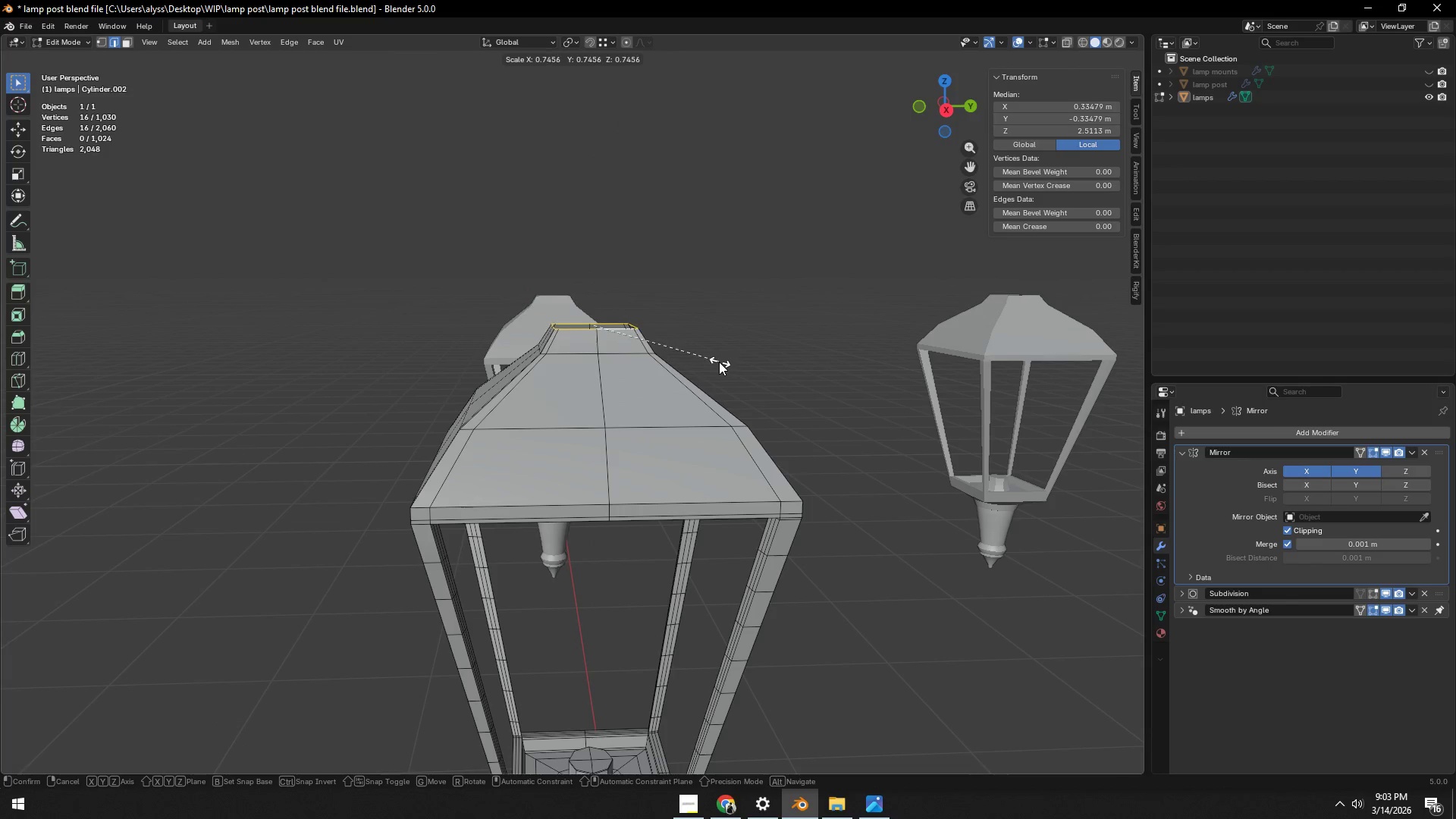 
left_click([712, 362])
 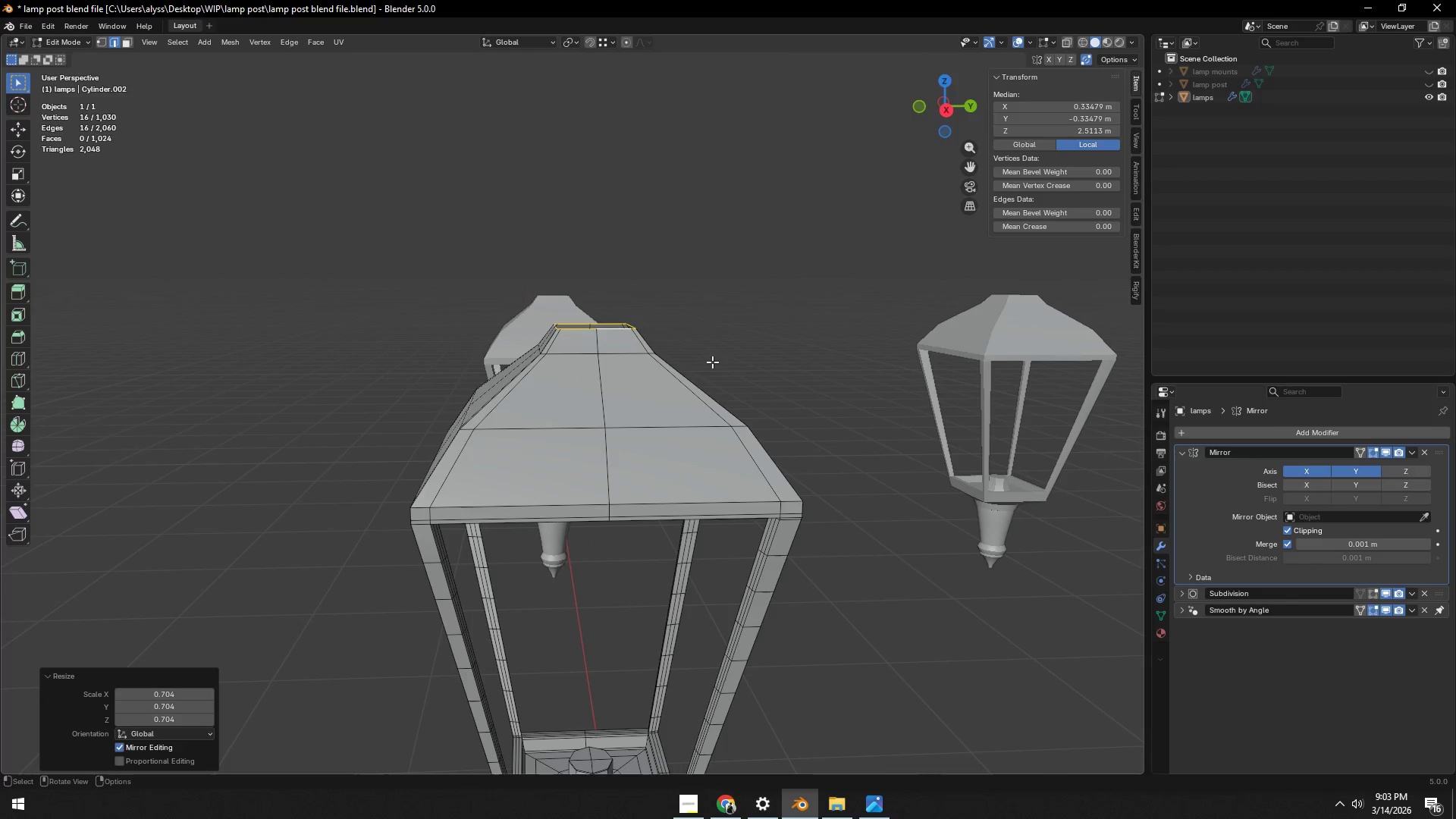 
key(Tab)
 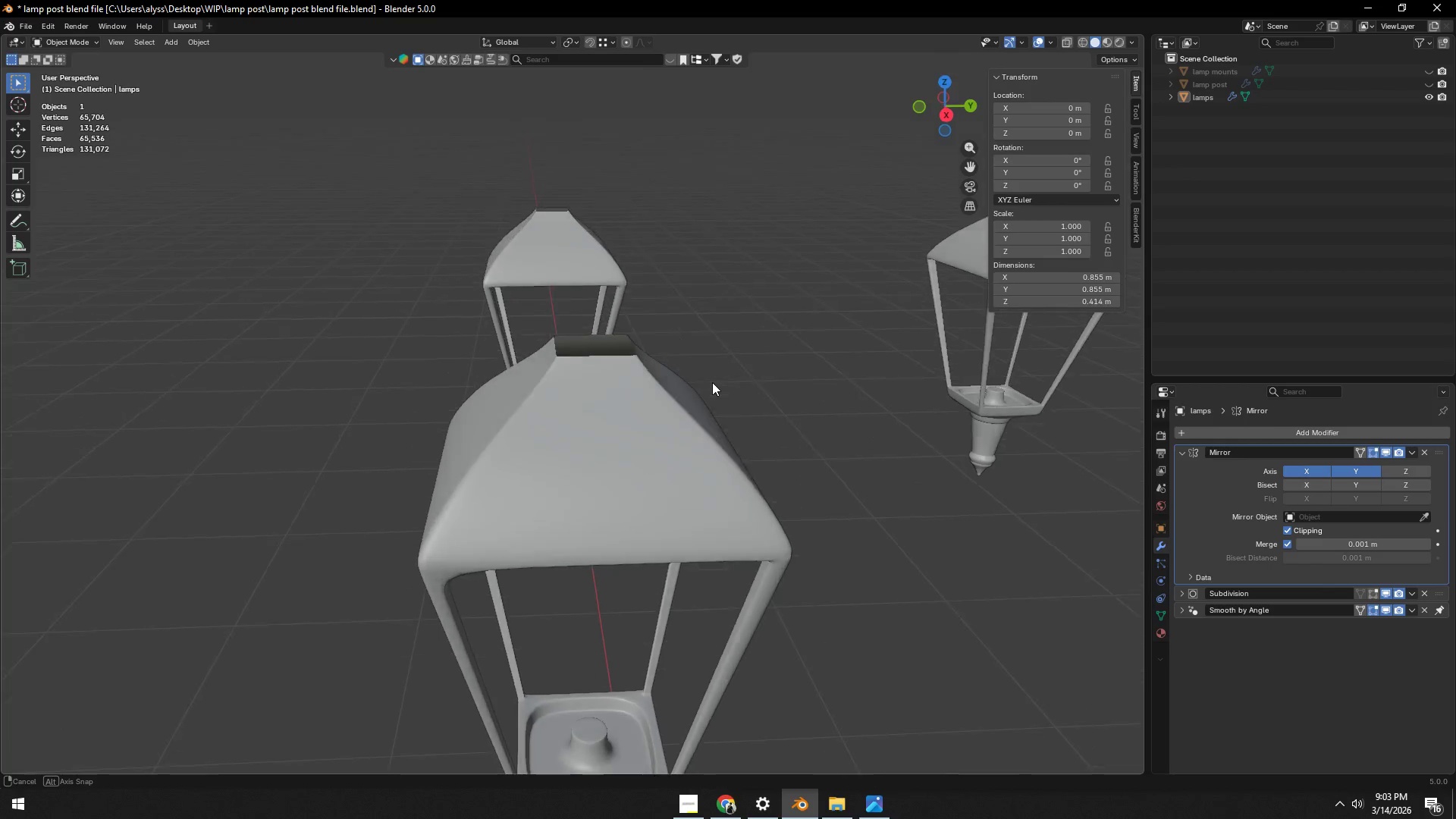 
scroll: coordinate [696, 406], scroll_direction: up, amount: 4.0
 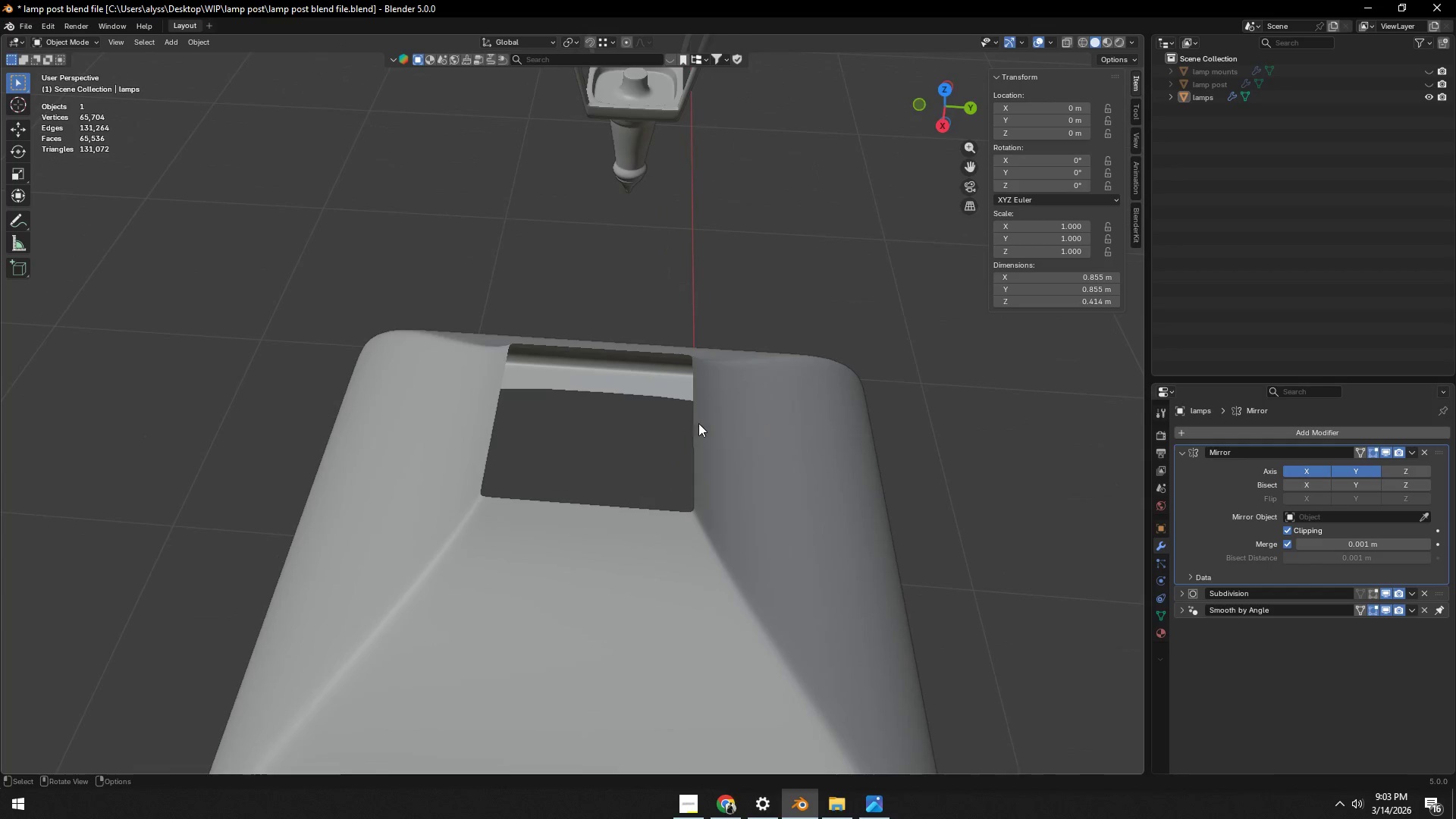 
key(Tab)
type(es)
 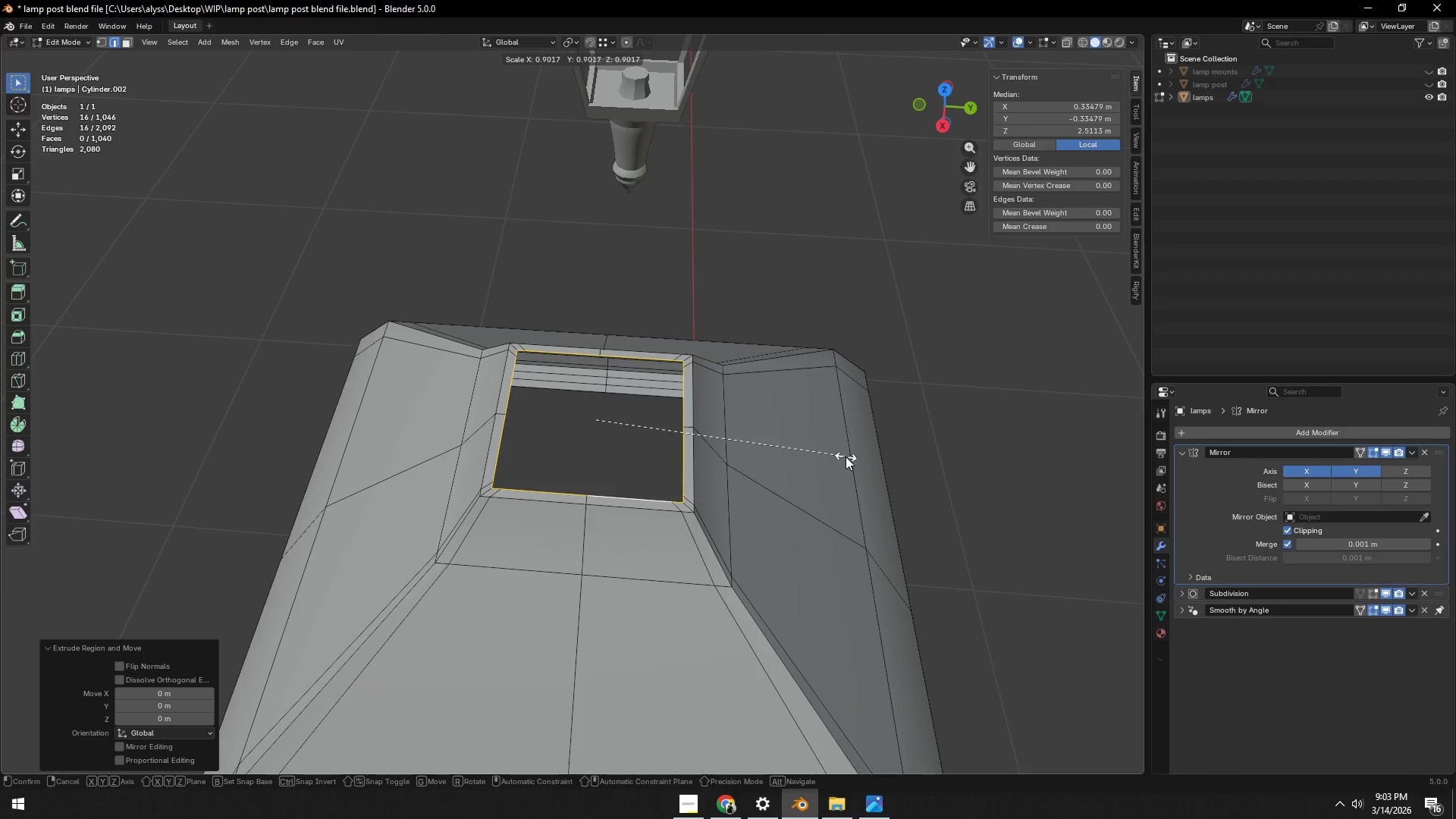 
left_click([848, 458])
 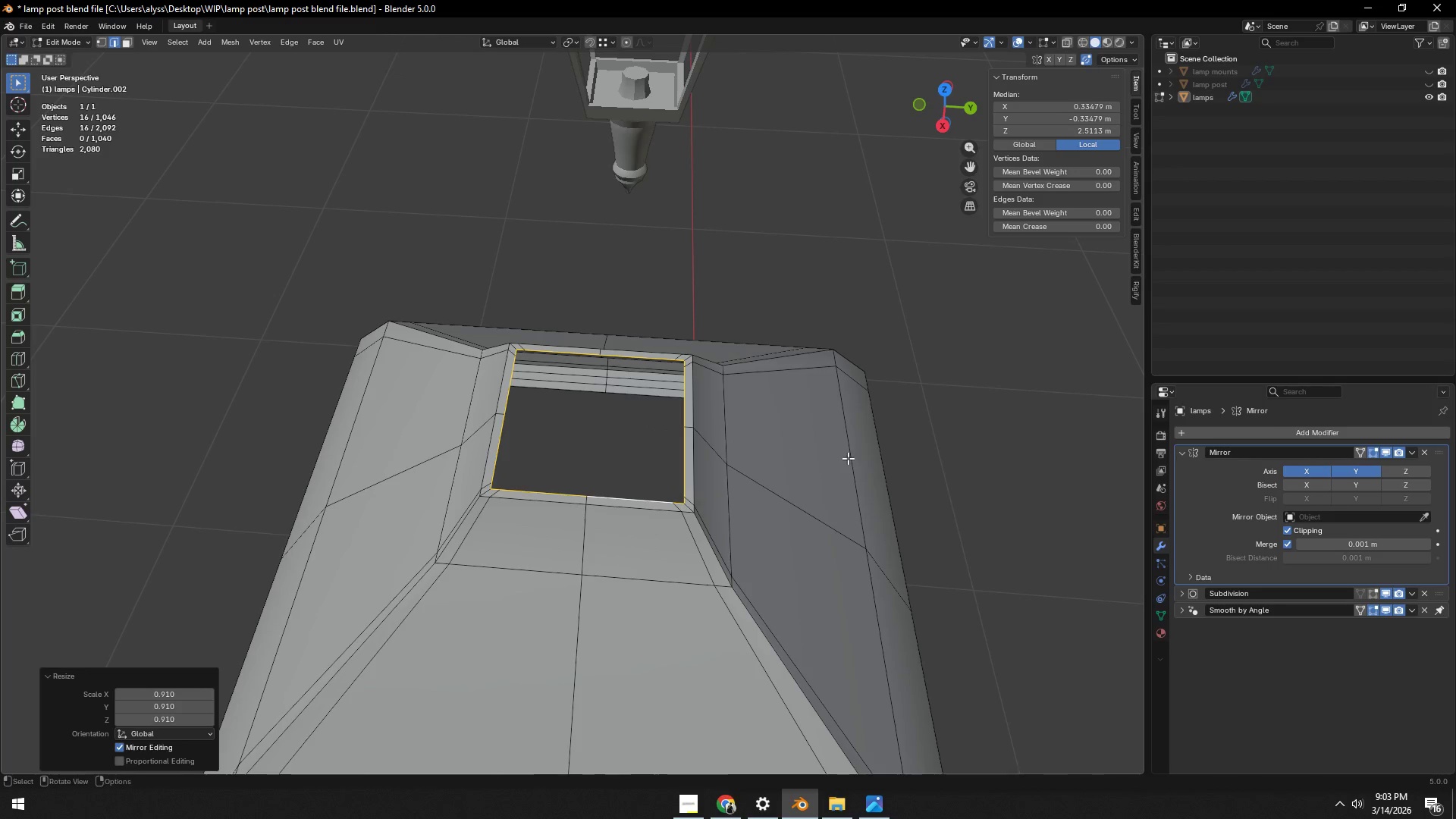 
key(E)
 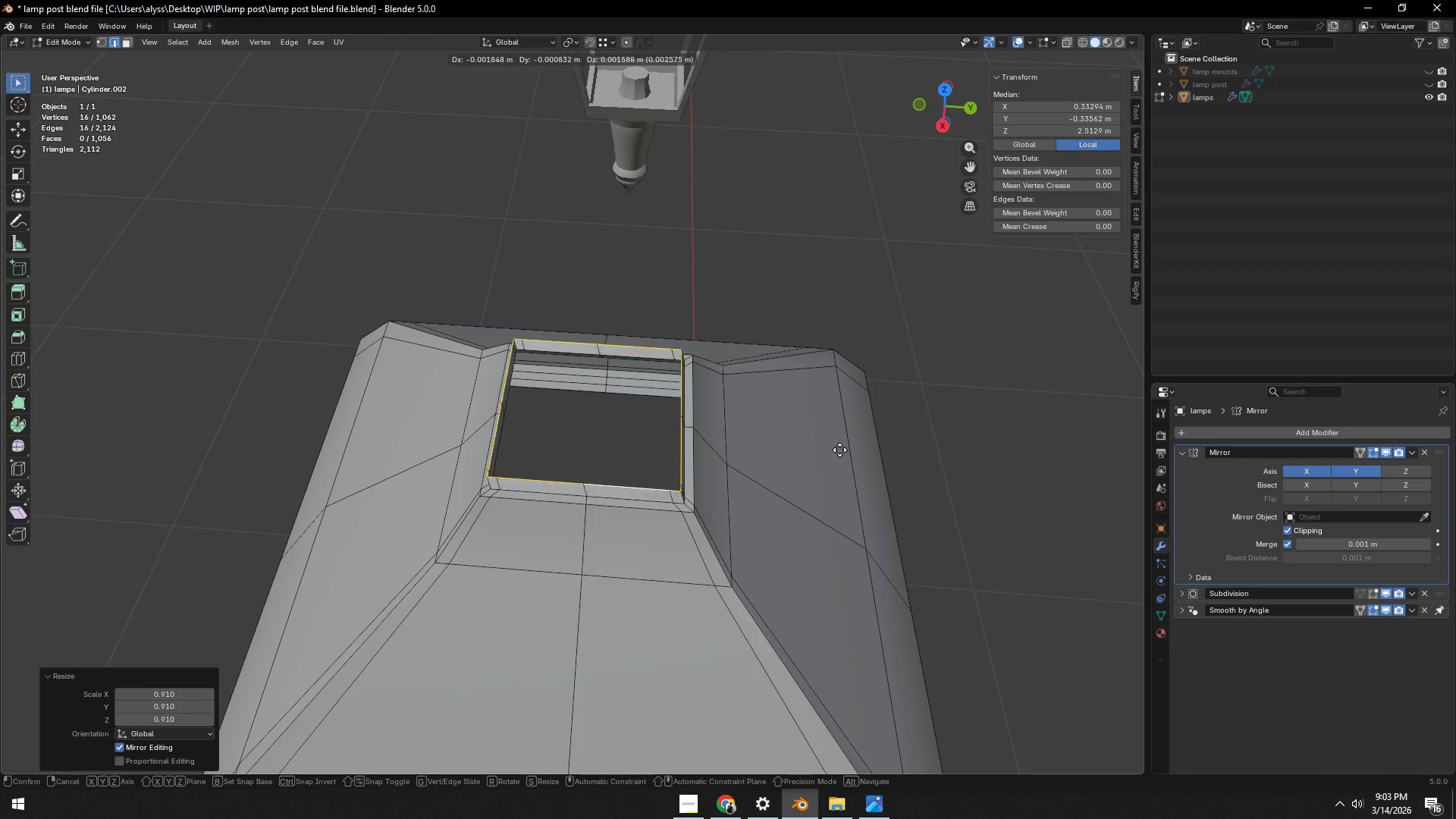 
right_click([836, 452])
 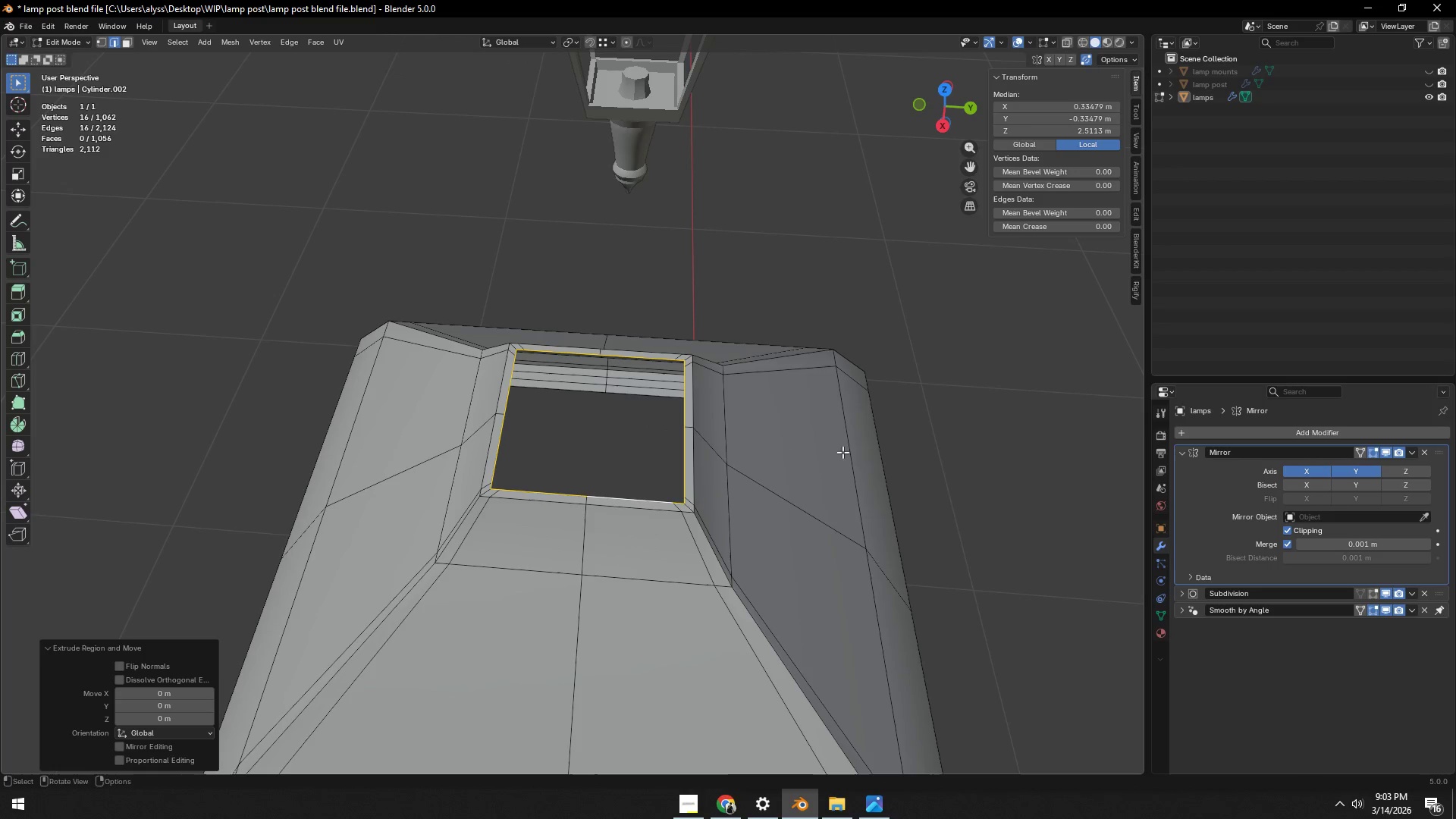 
key(S)
 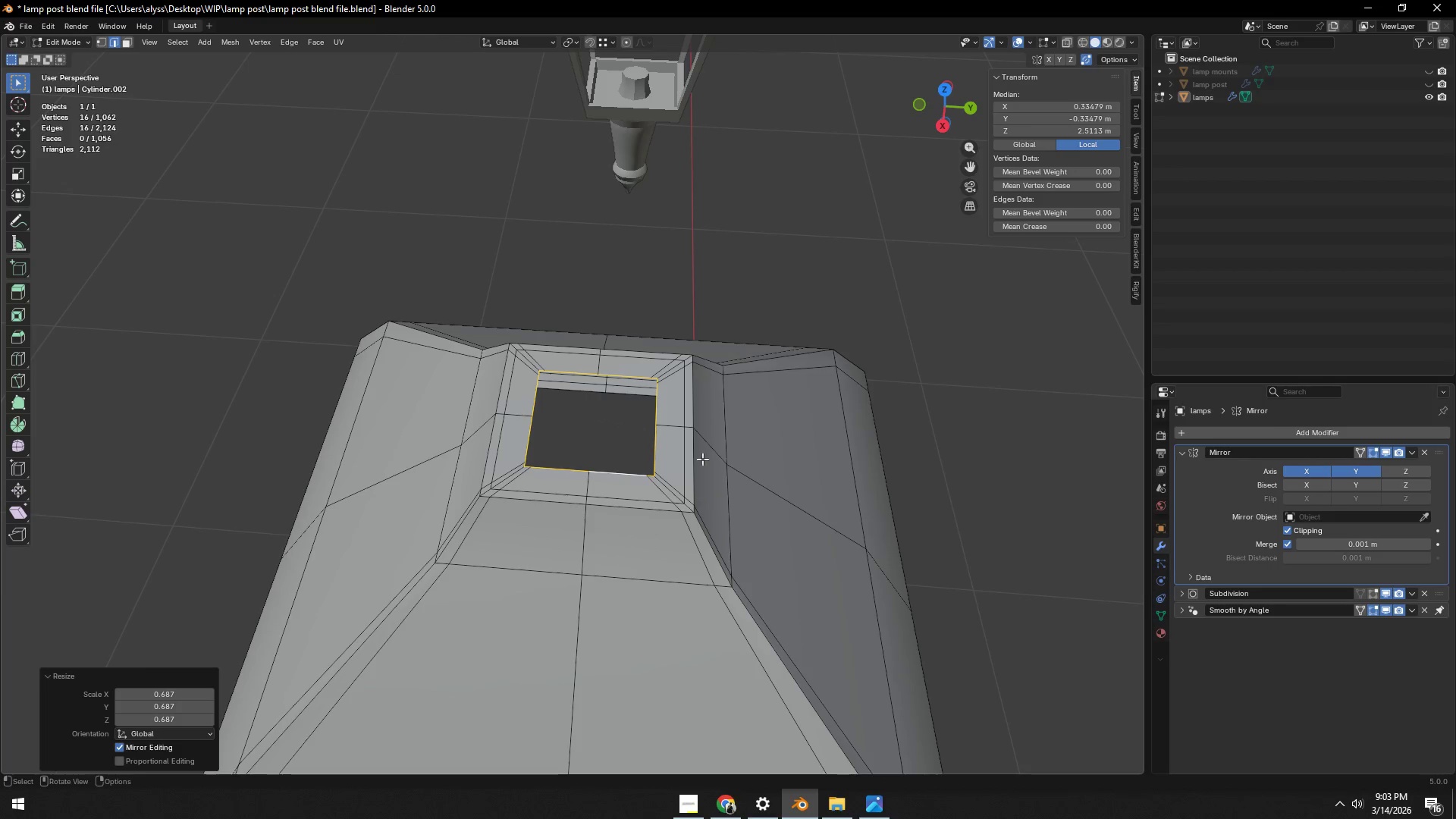 
right_click([655, 457])
 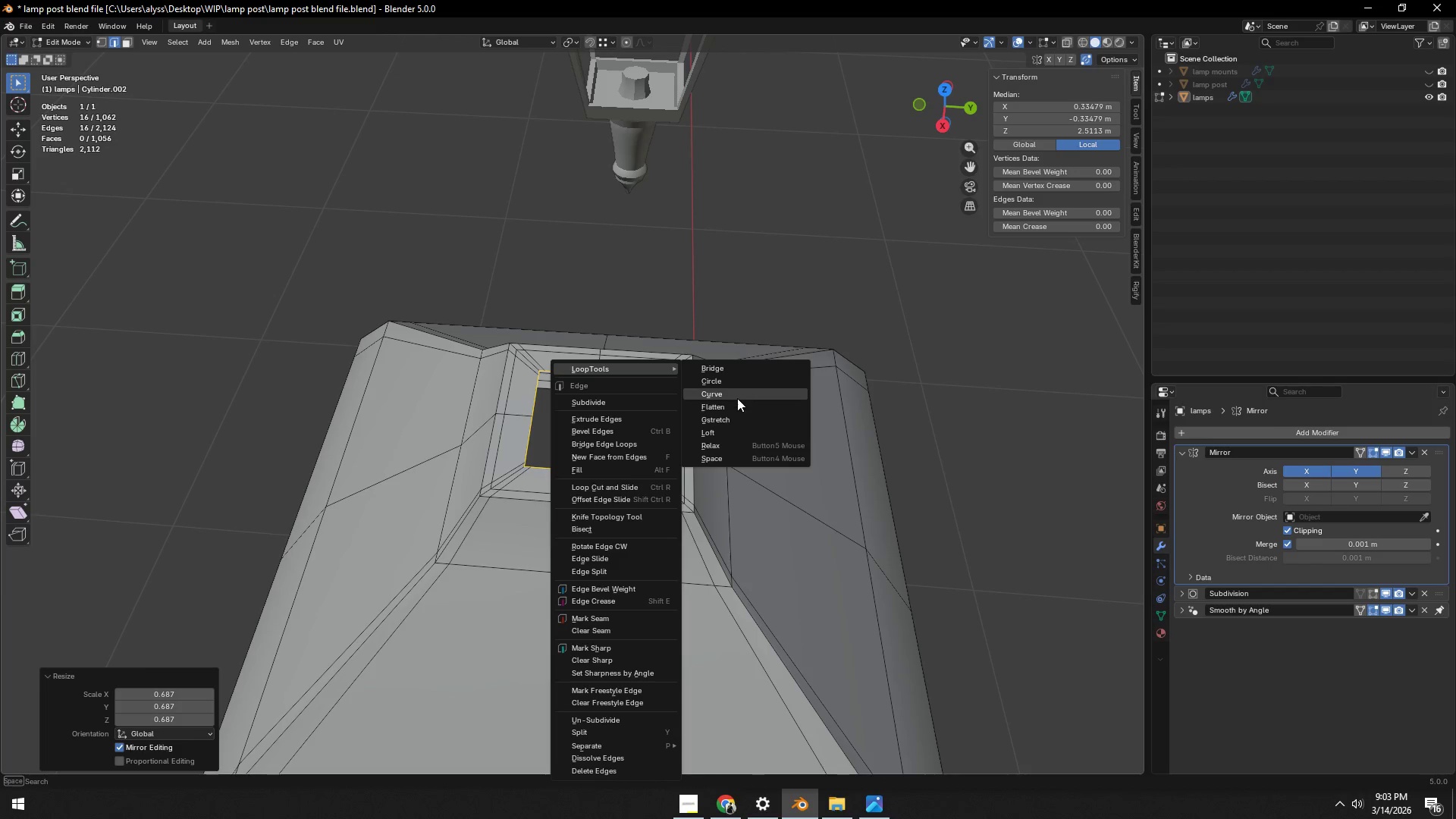 
left_click([742, 383])
 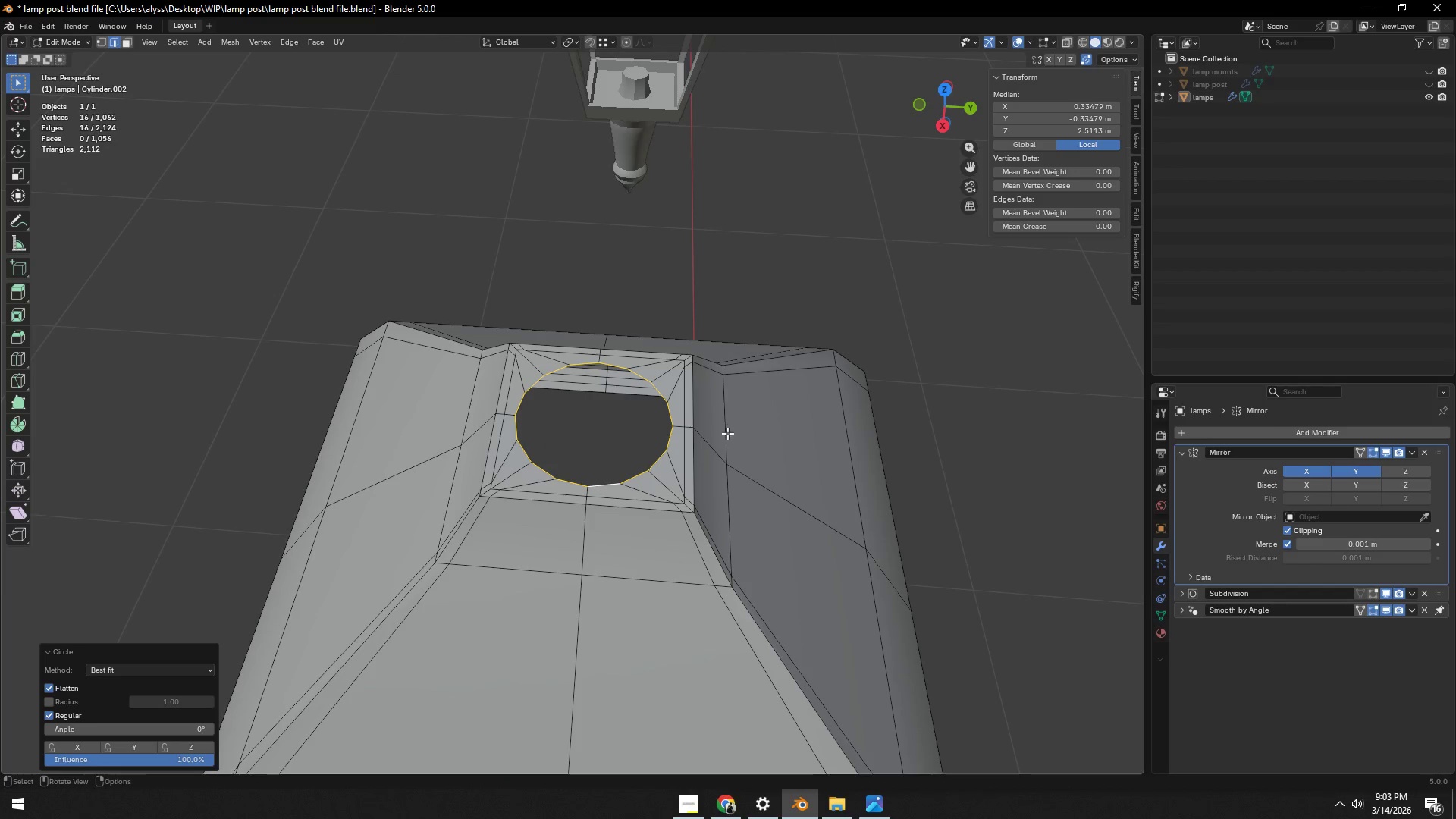 
scroll: coordinate [727, 447], scroll_direction: up, amount: 2.0
 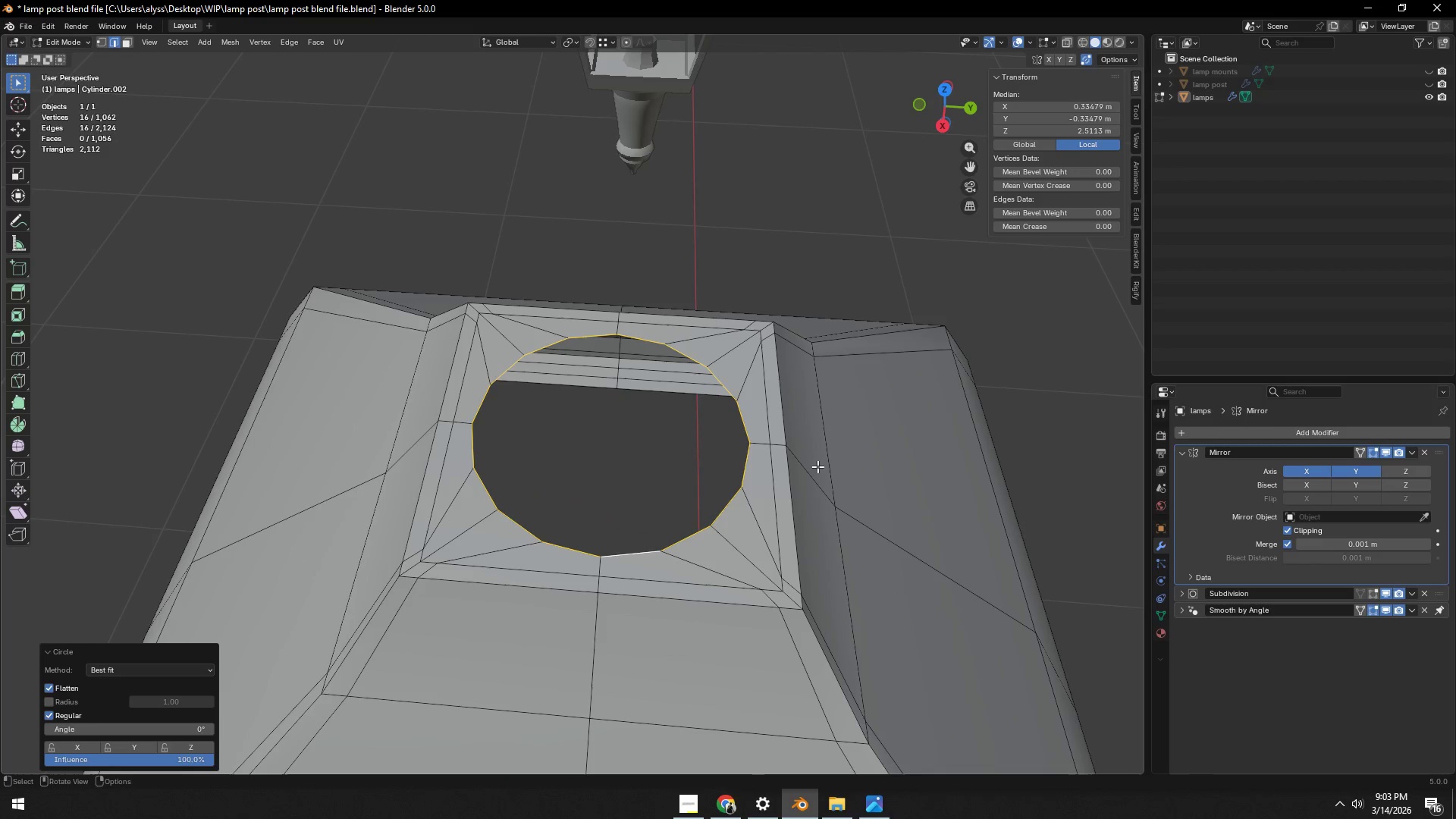 
key(S)
 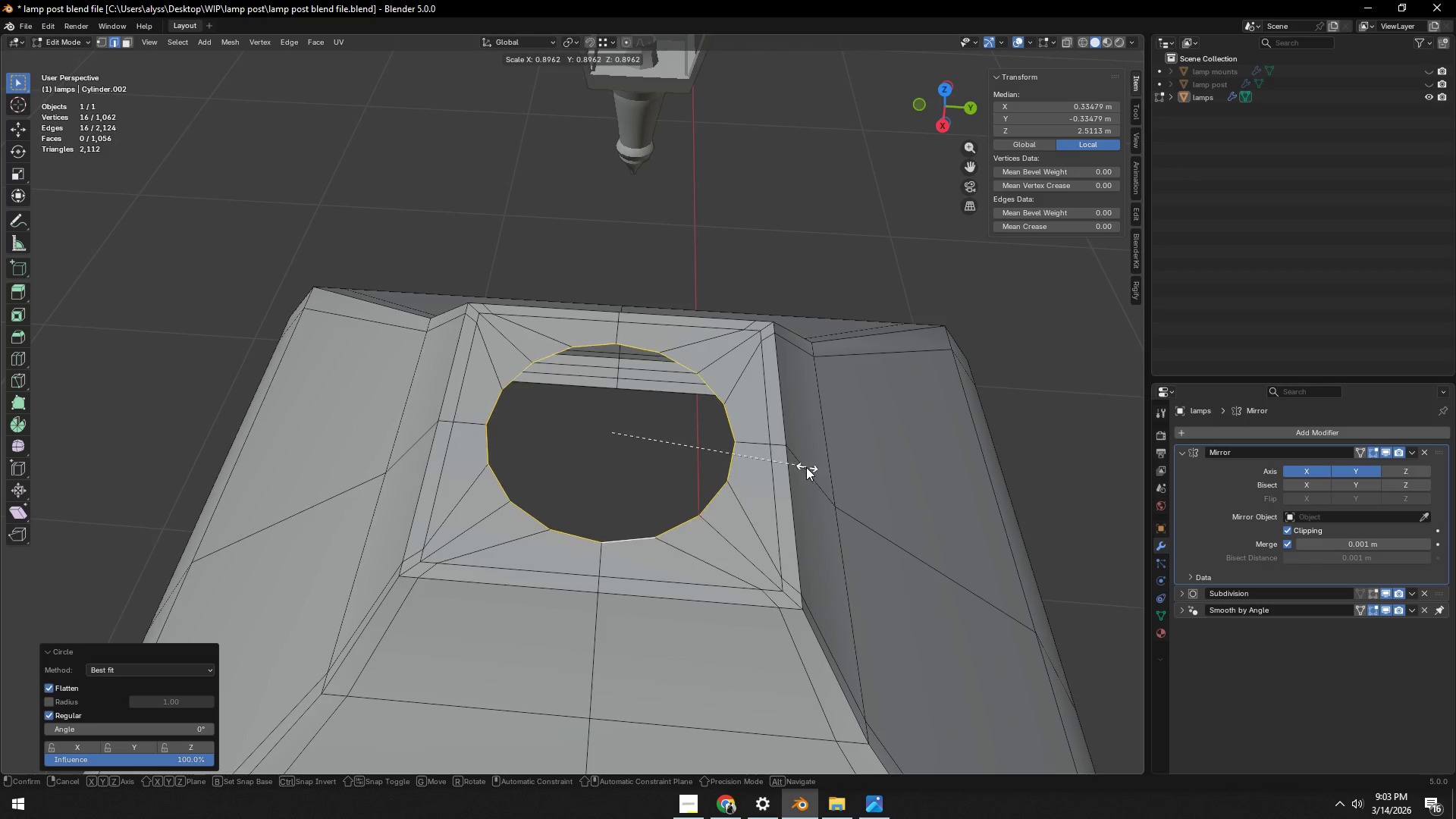 
left_click([803, 467])
 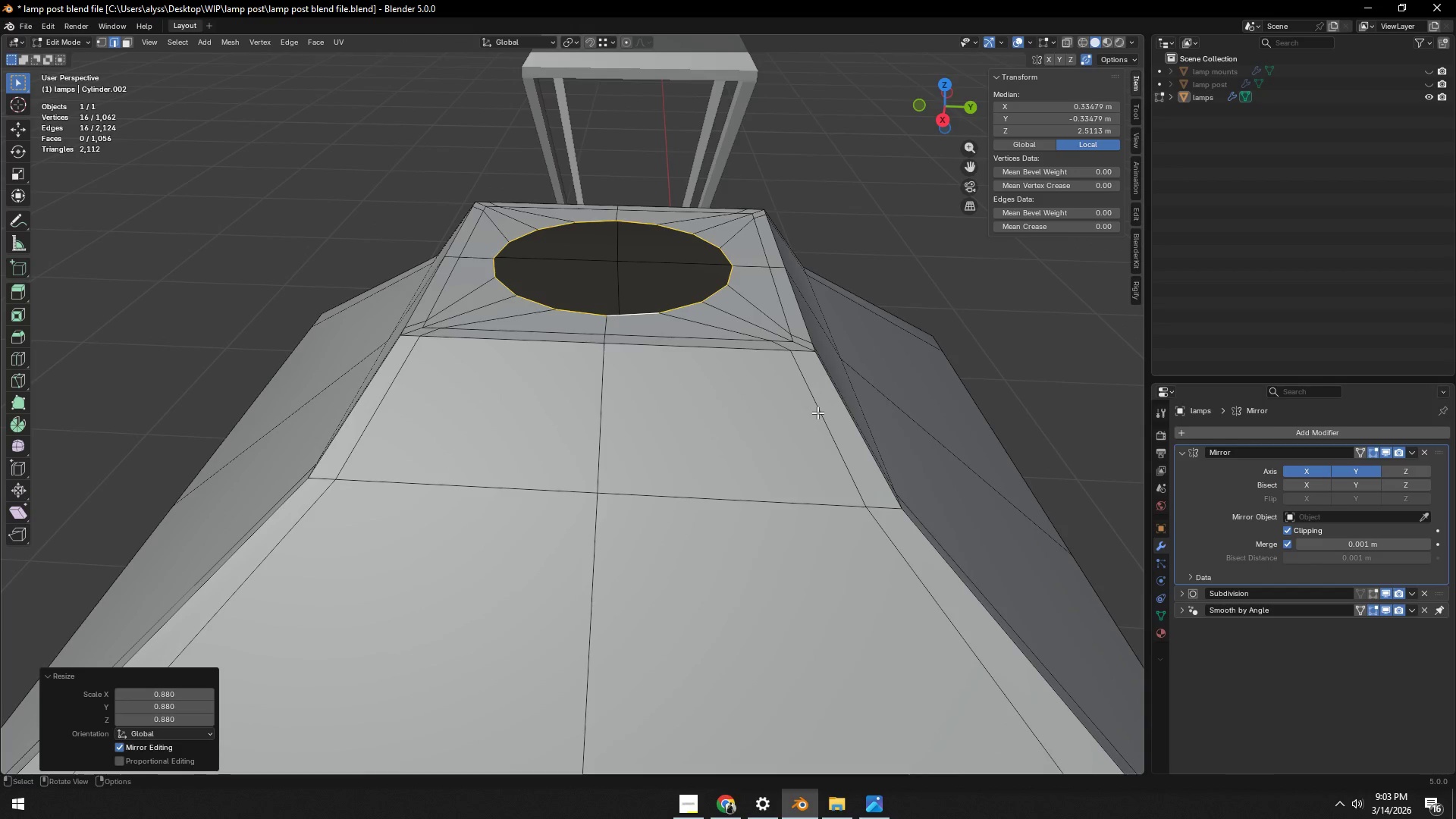 
key(E)
 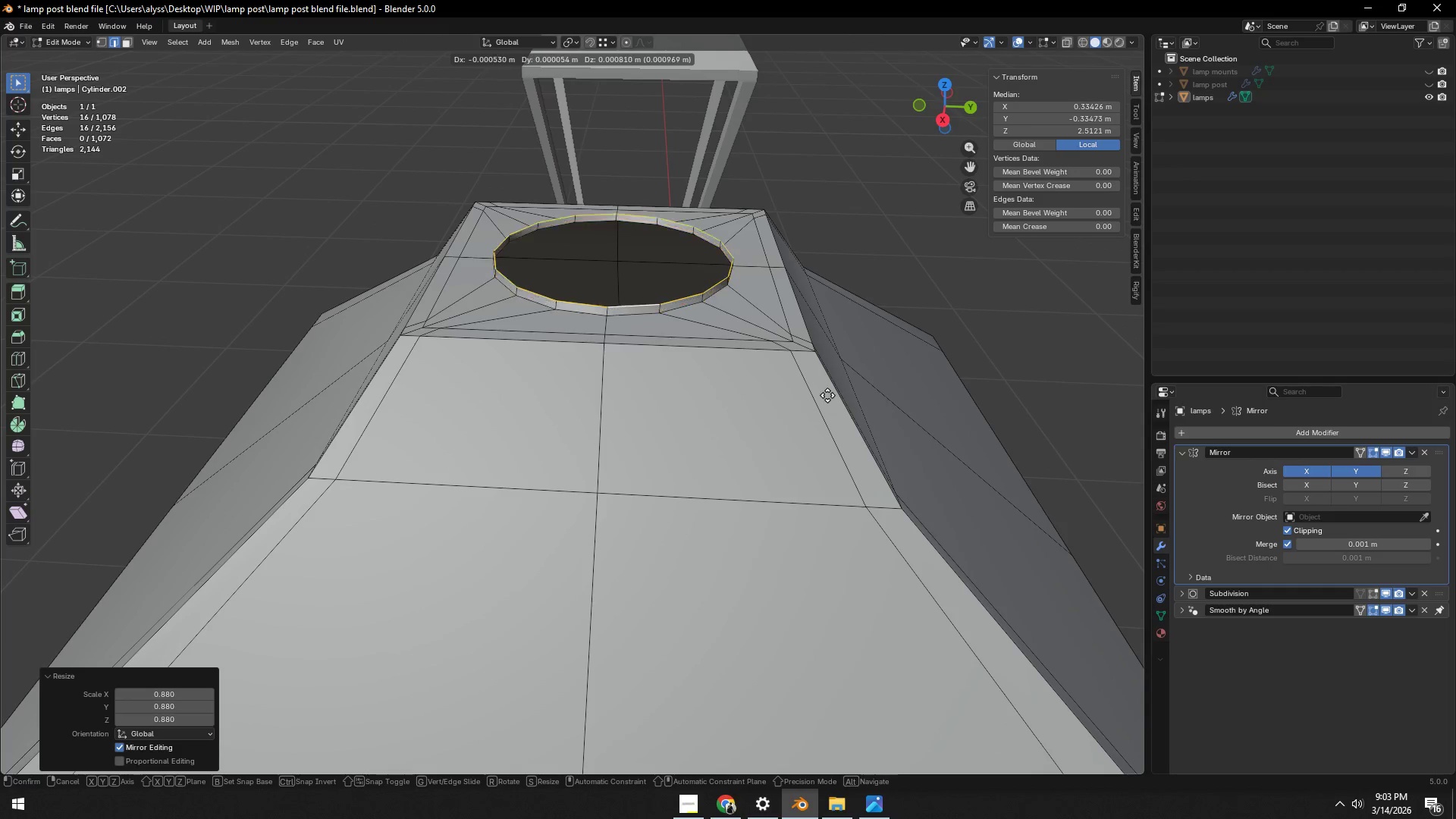 
right_click([823, 390])
 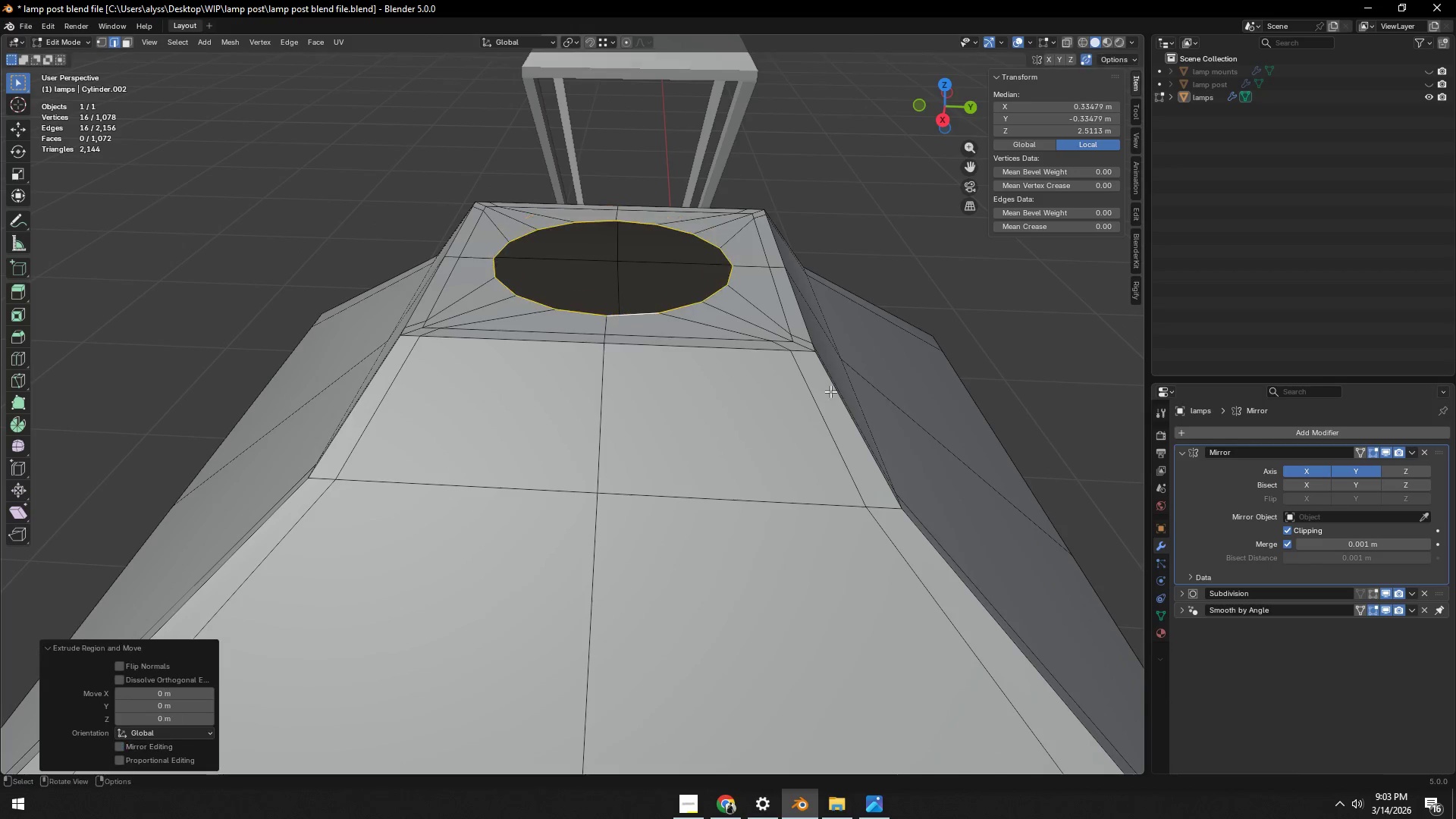 
key(S)
 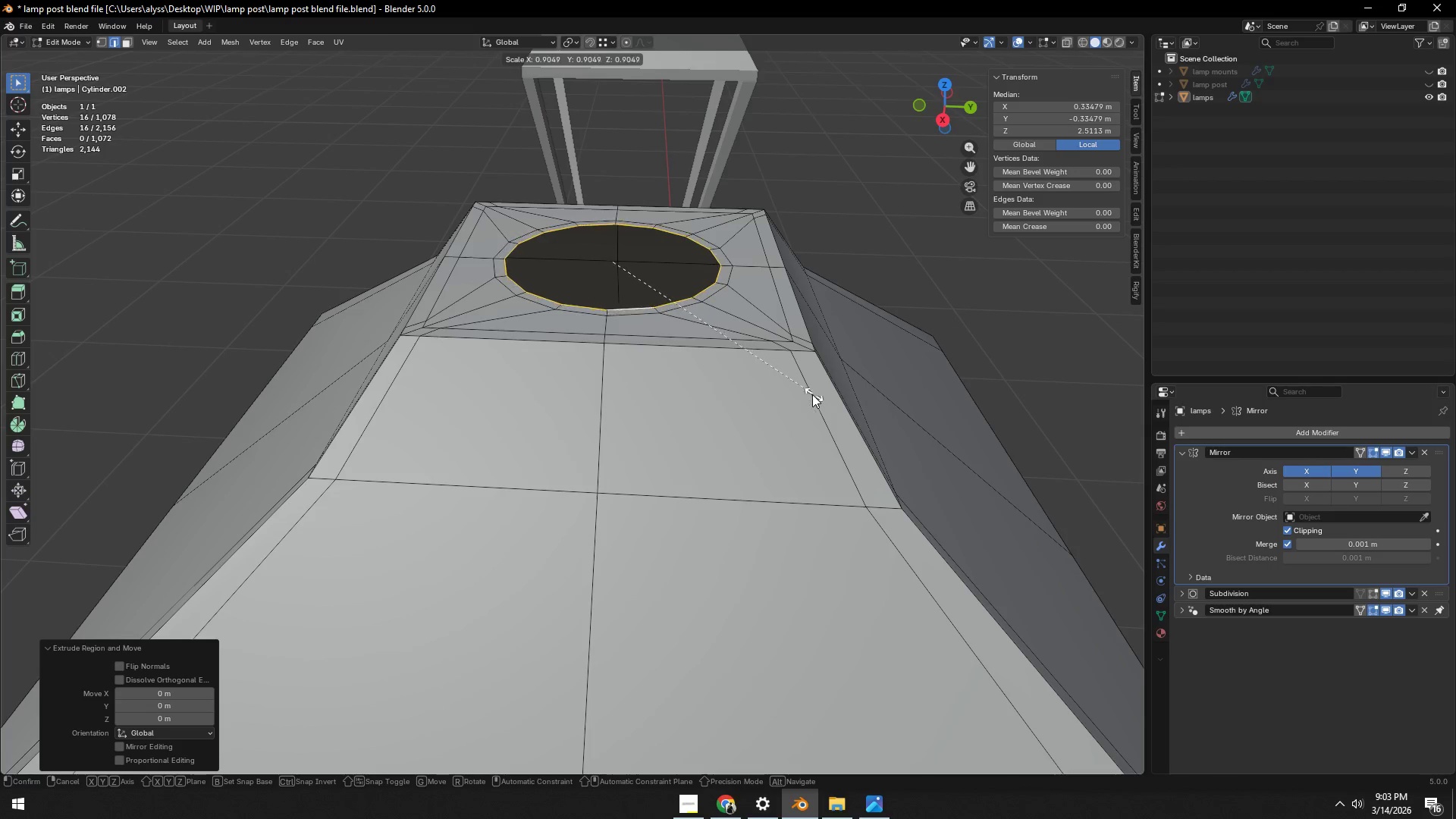 
left_click([808, 395])
 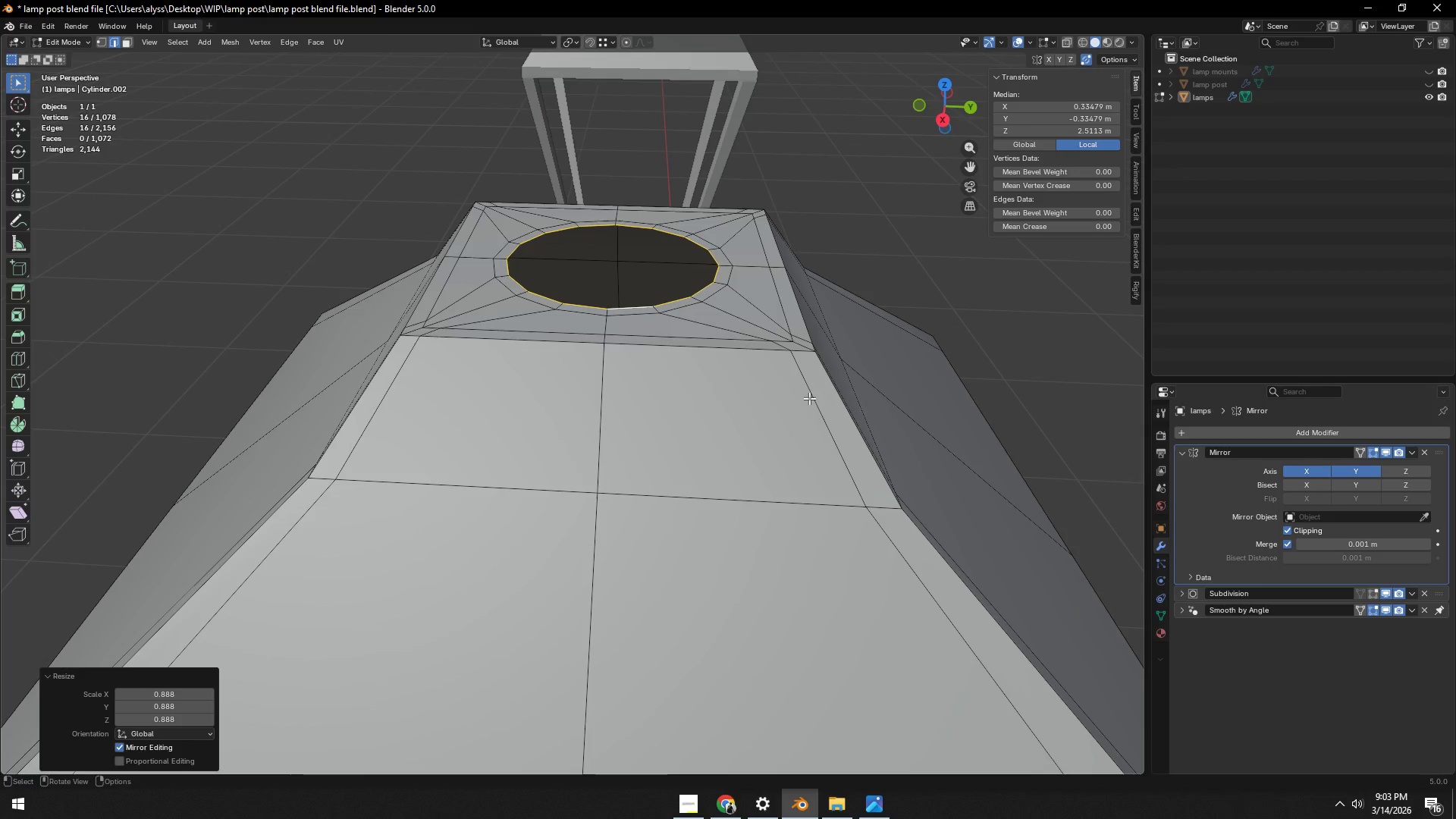 
type(ez)
 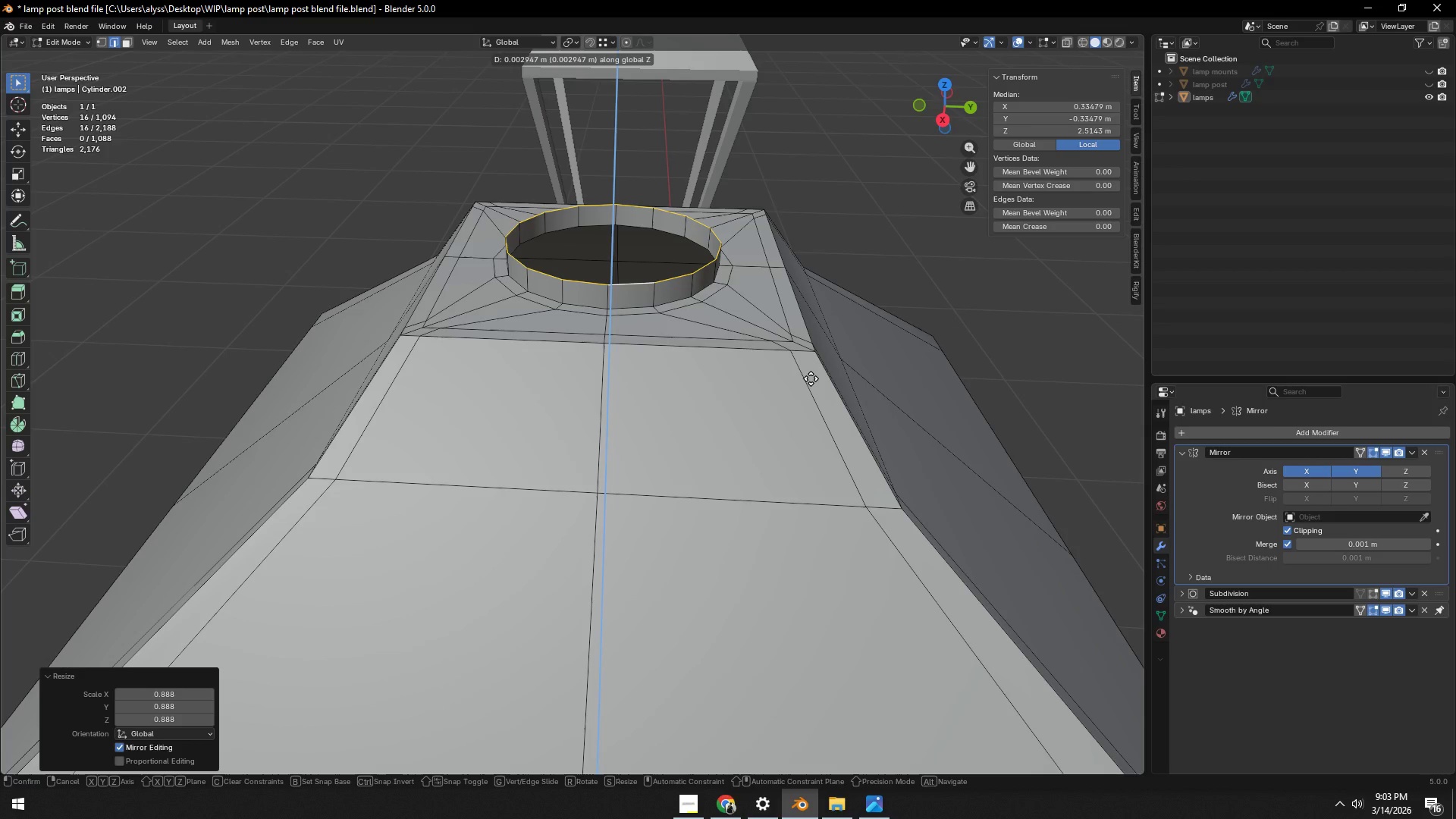 
left_click([811, 378])
 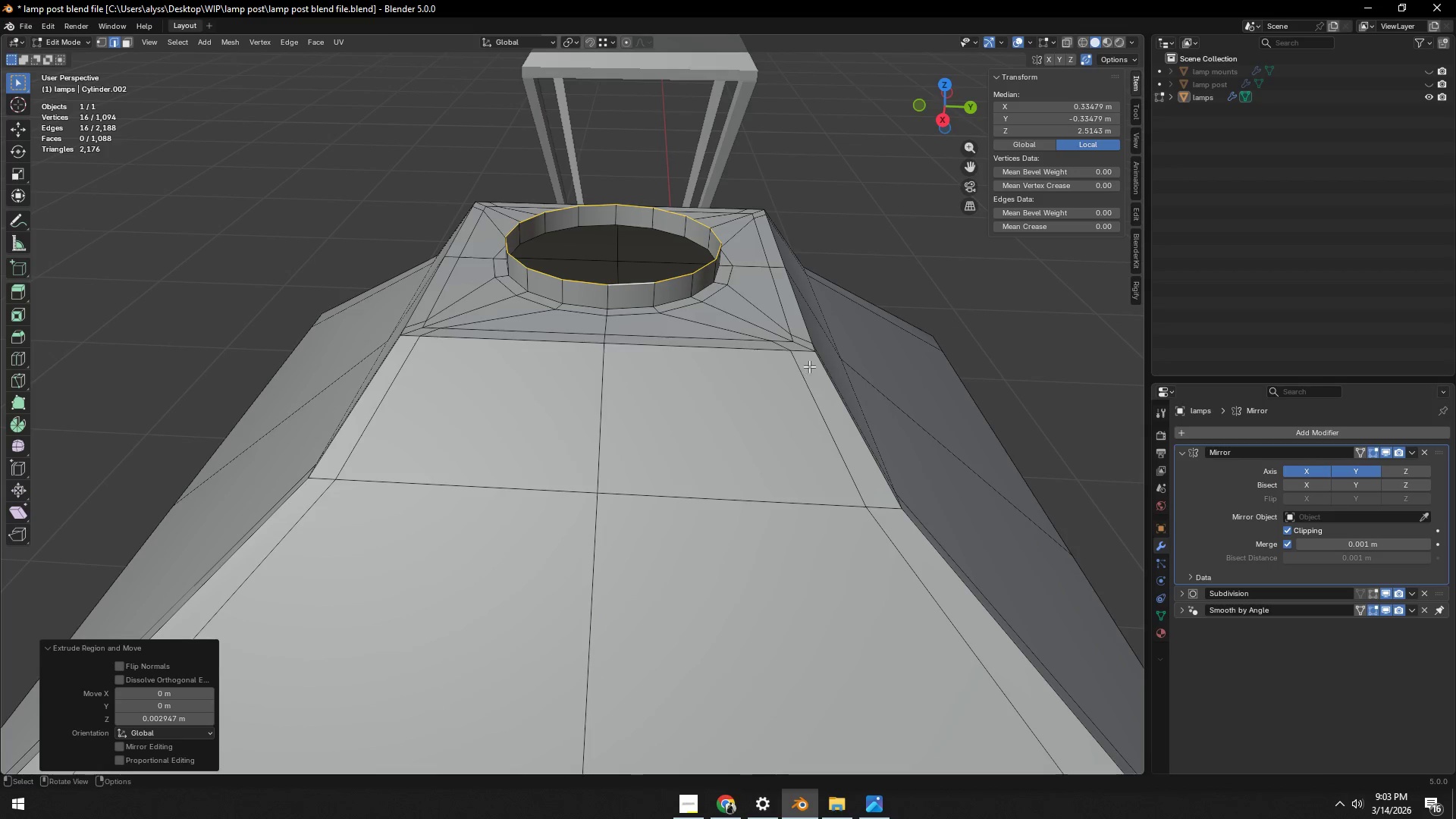 
type(ez)
 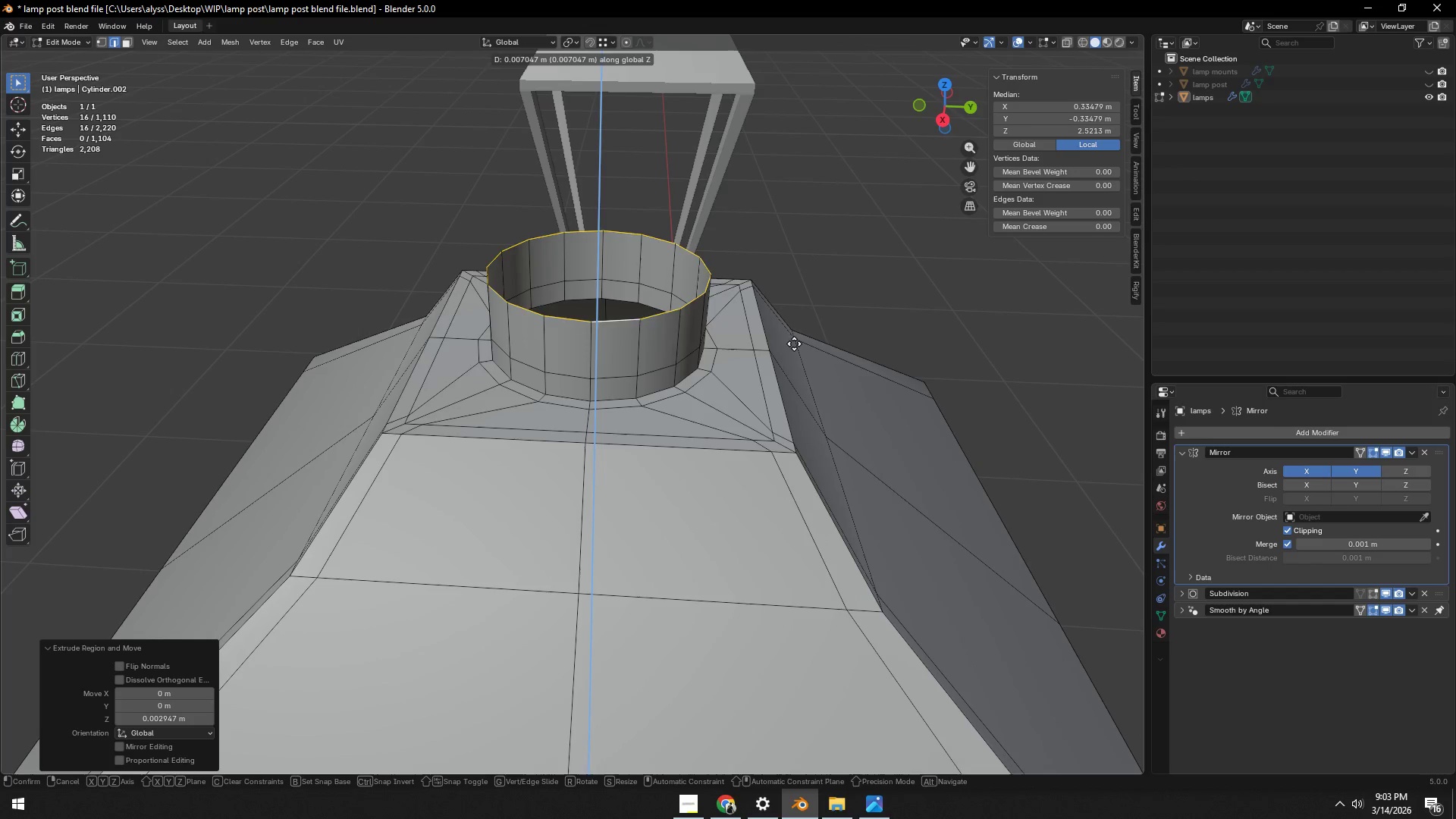 
left_click([794, 337])
 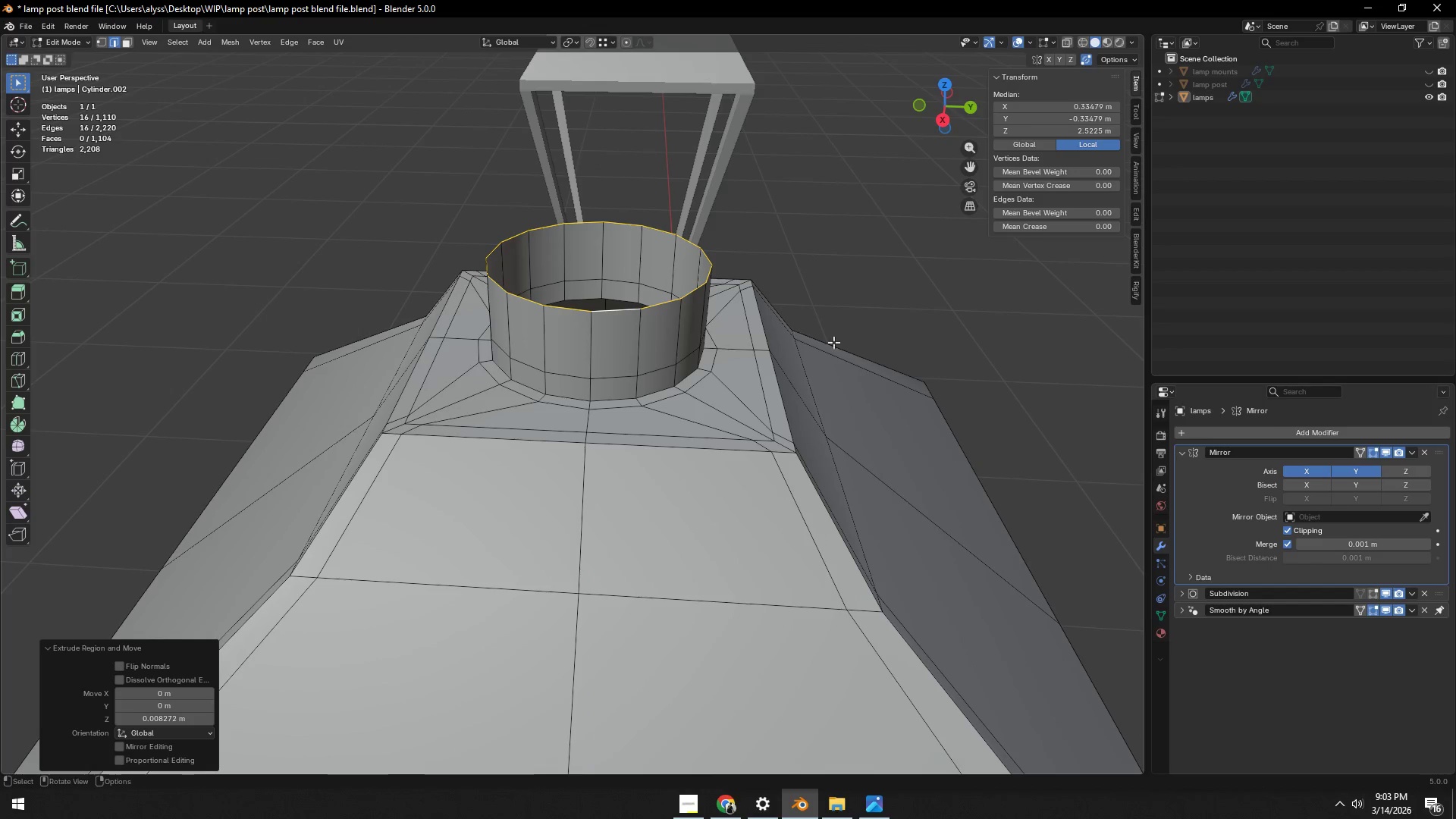 
key(S)
 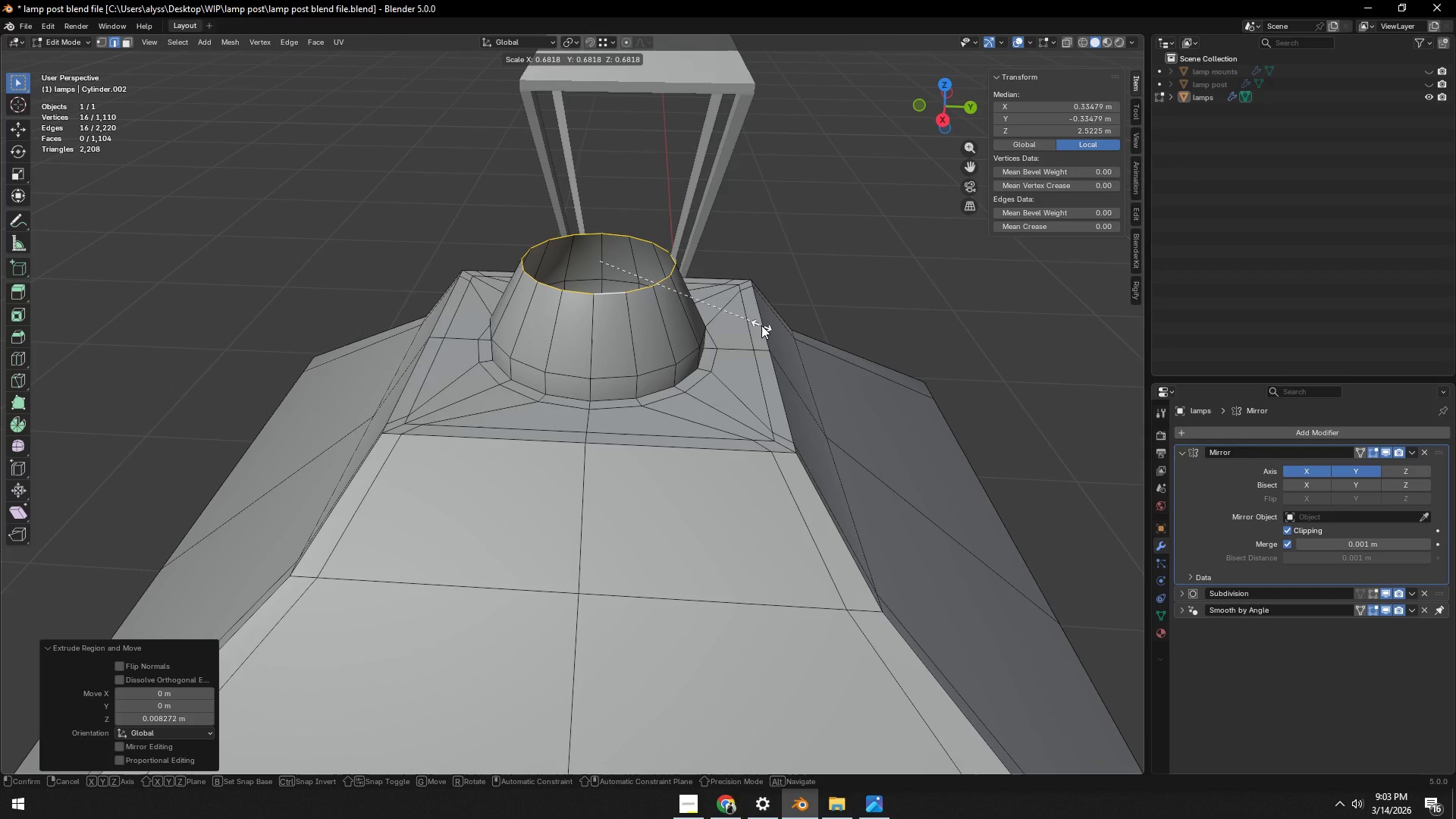 
left_click([761, 325])
 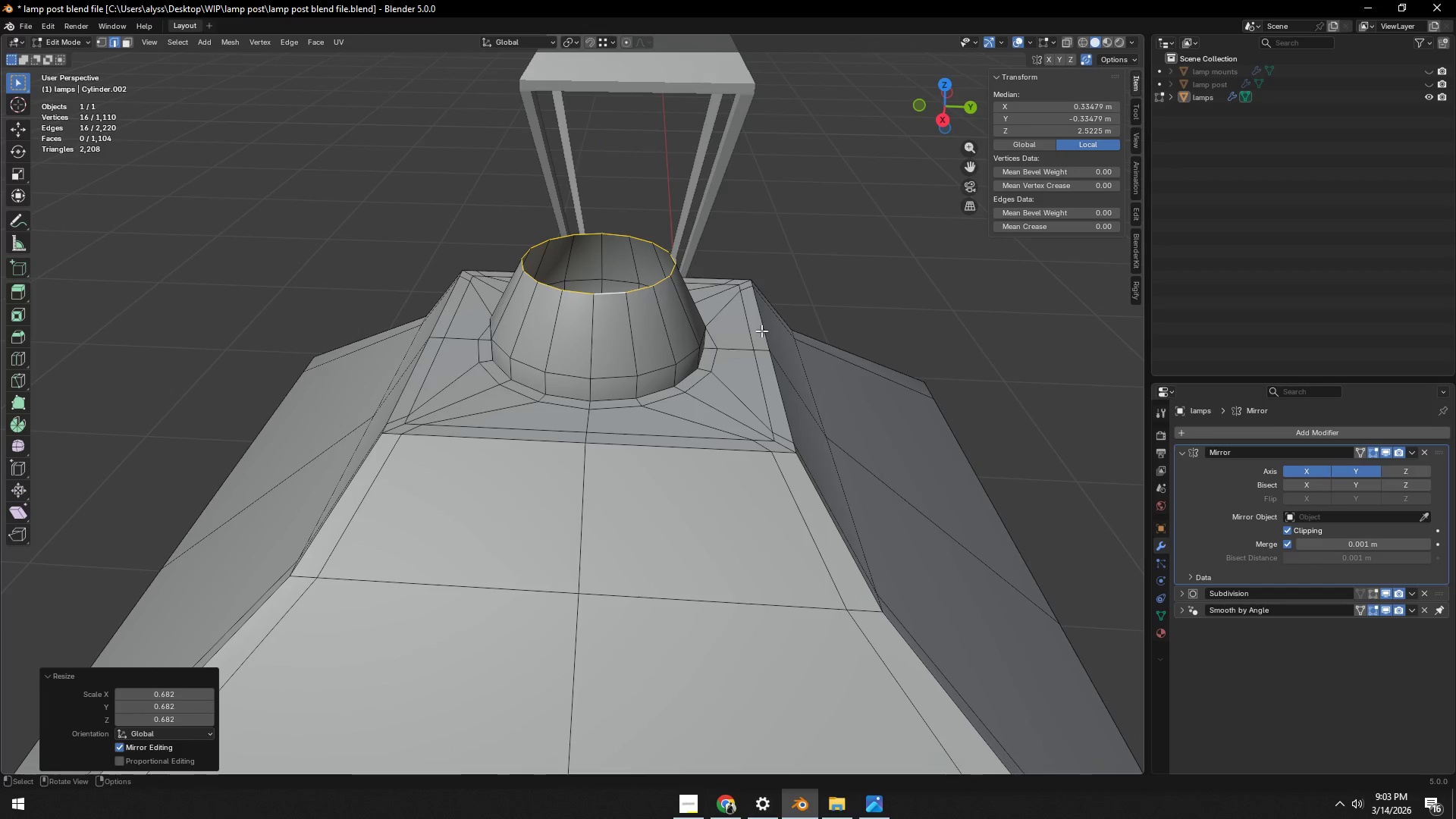 
key(Tab)
 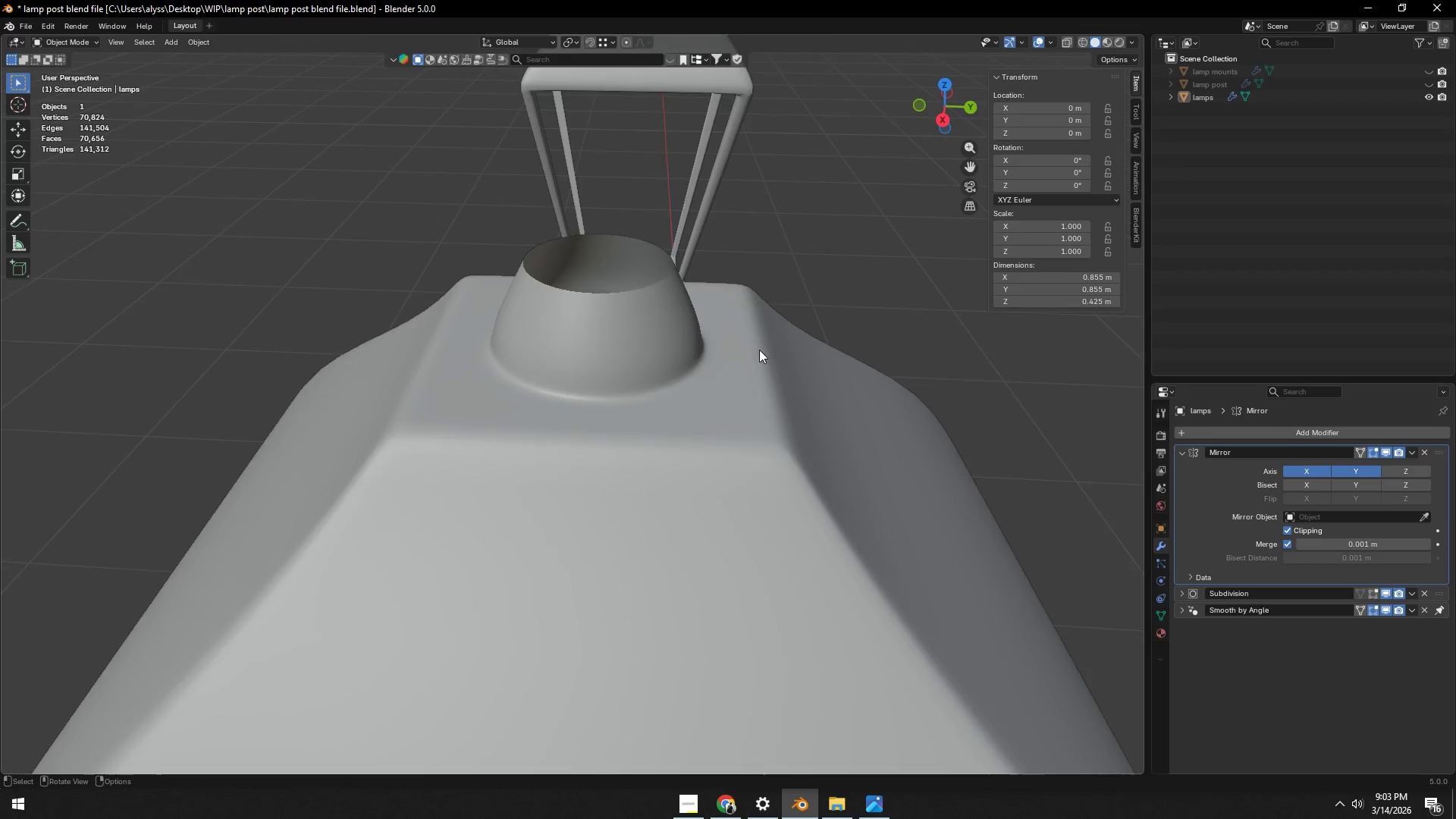 
scroll: coordinate [747, 388], scroll_direction: down, amount: 6.0
 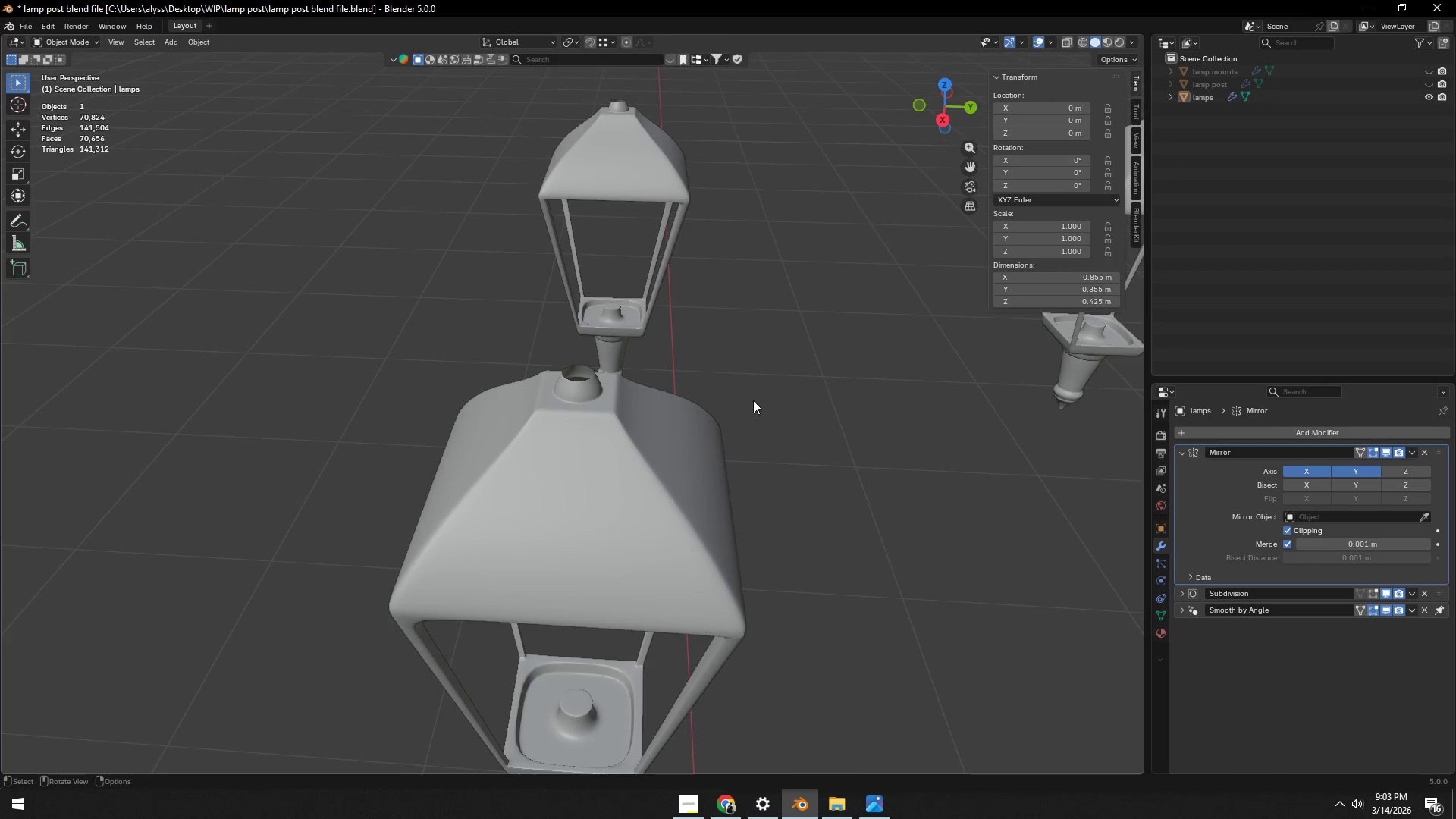 
left_click([782, 388])
 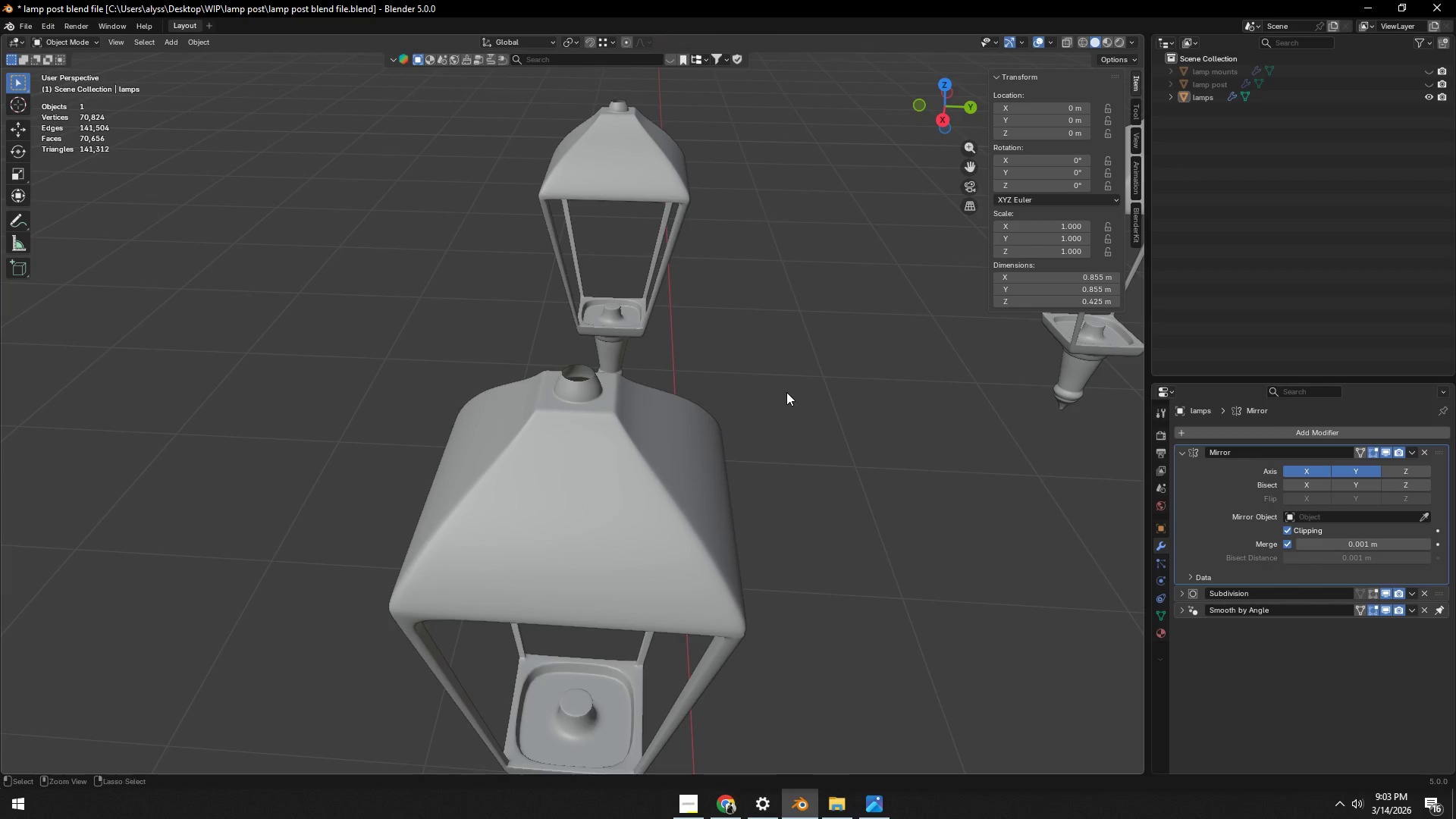 
key(Control+ControlLeft)
 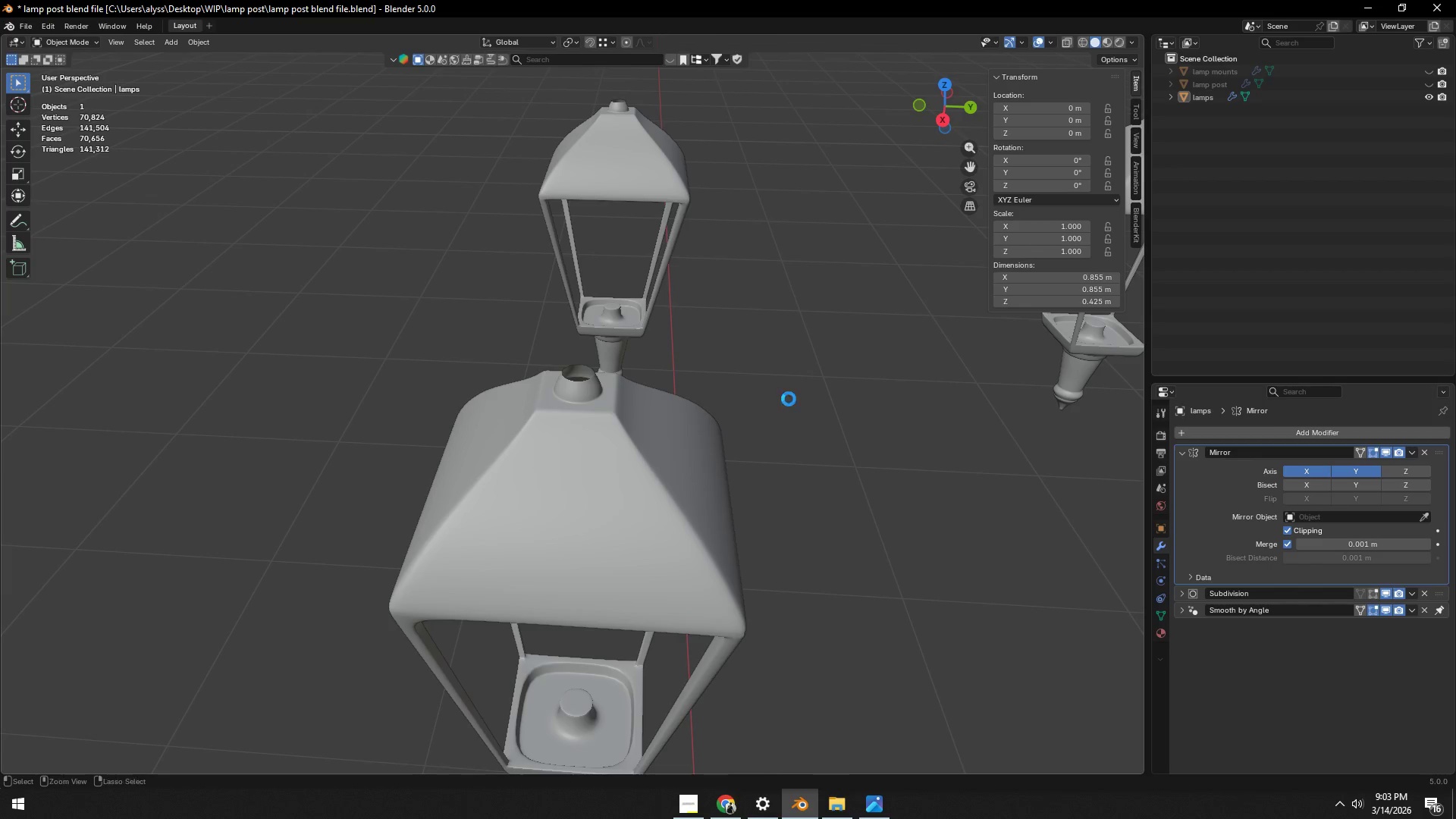 
key(Control+S)
 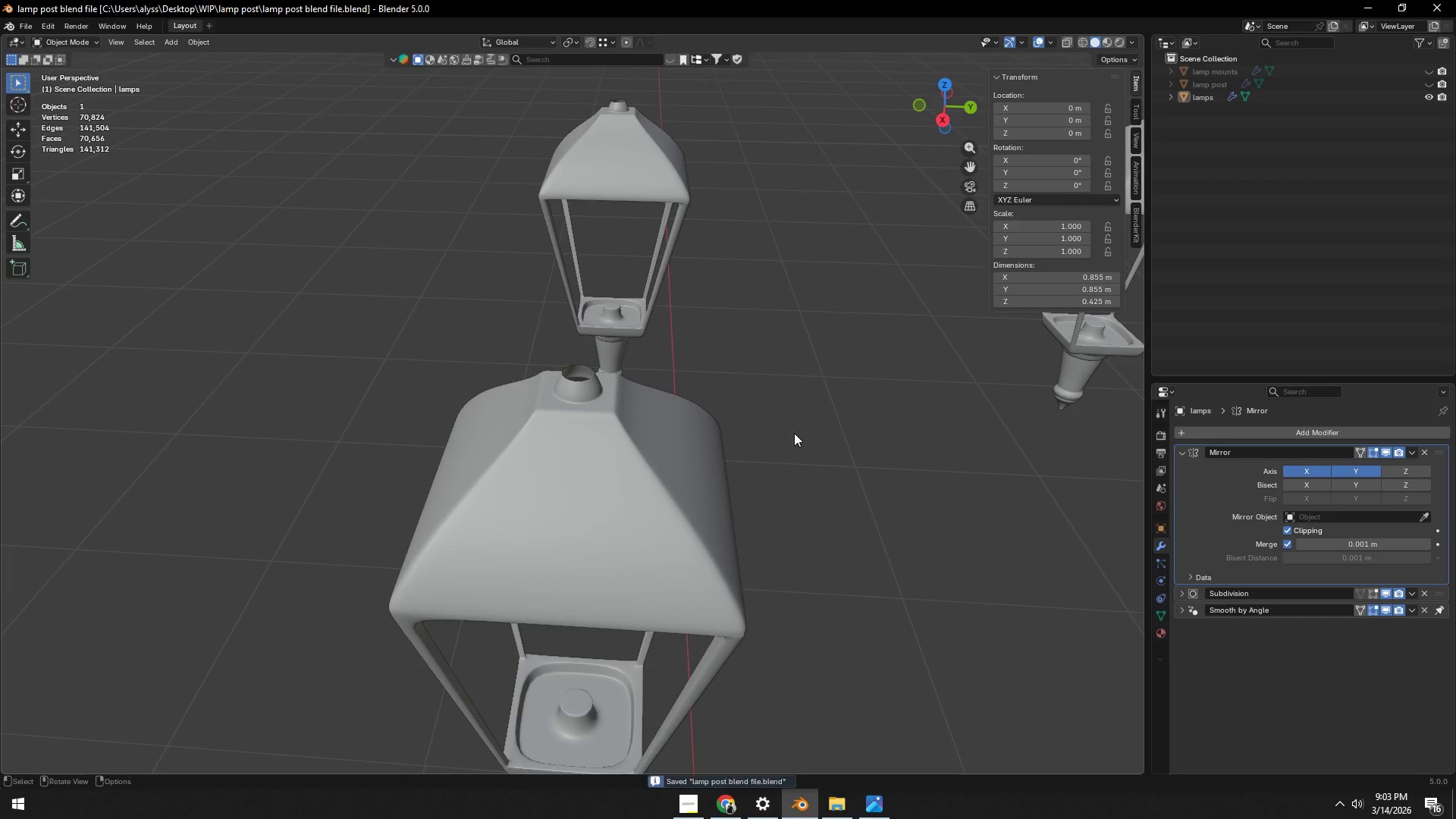 
scroll: coordinate [745, 472], scroll_direction: down, amount: 8.0
 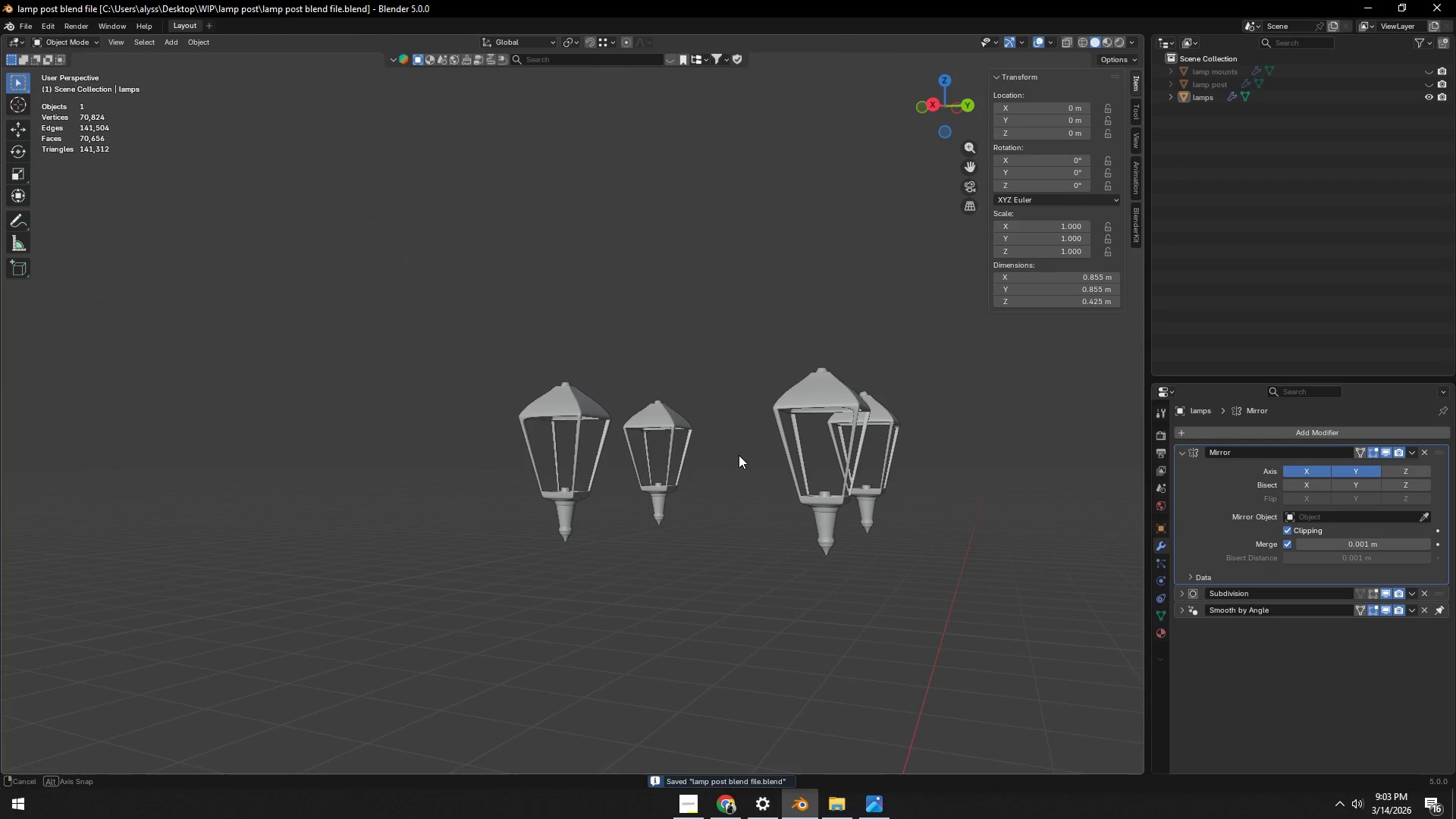 
scroll: coordinate [730, 463], scroll_direction: none, amount: 0.0
 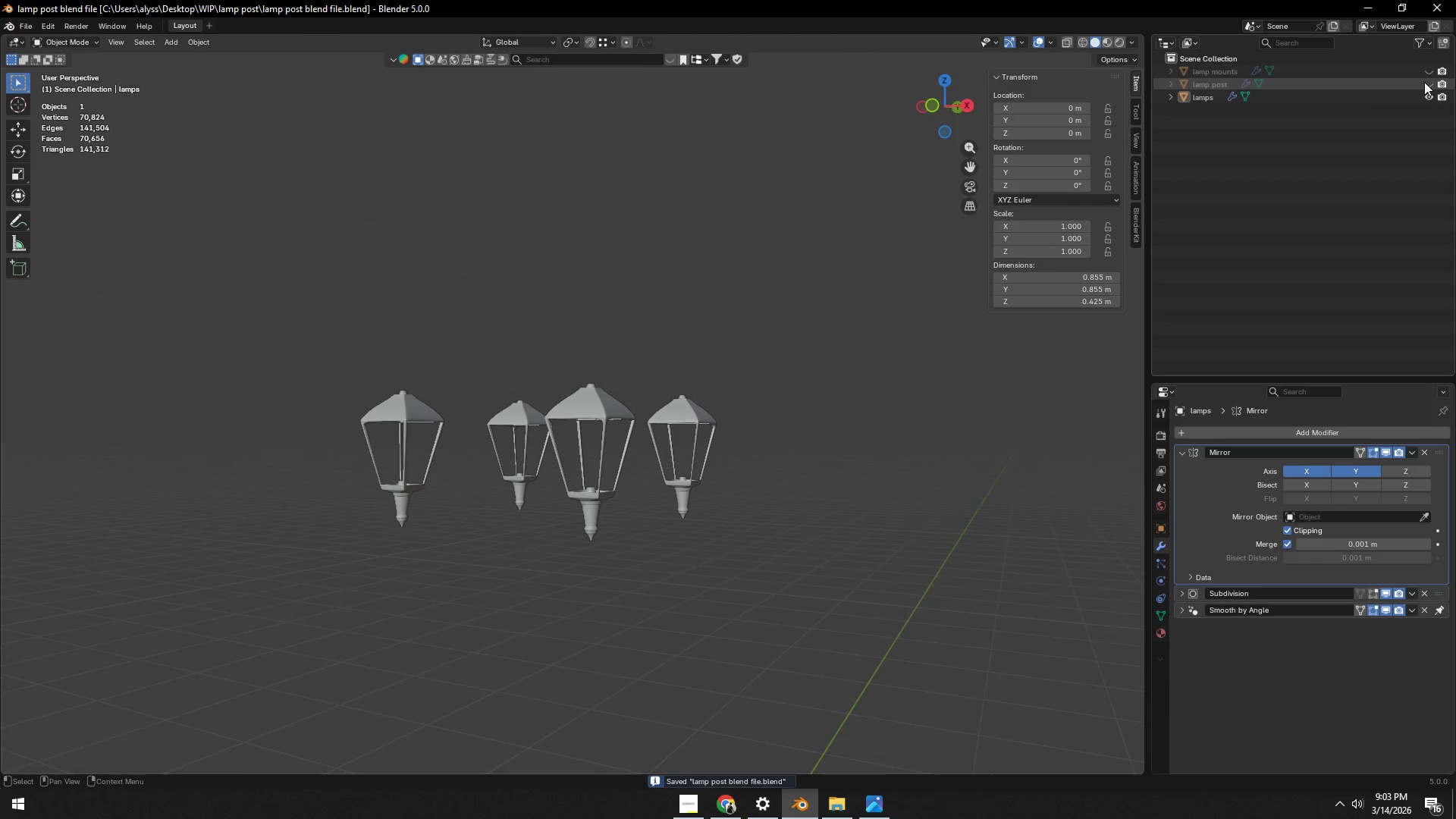 
double_click([1428, 71])
 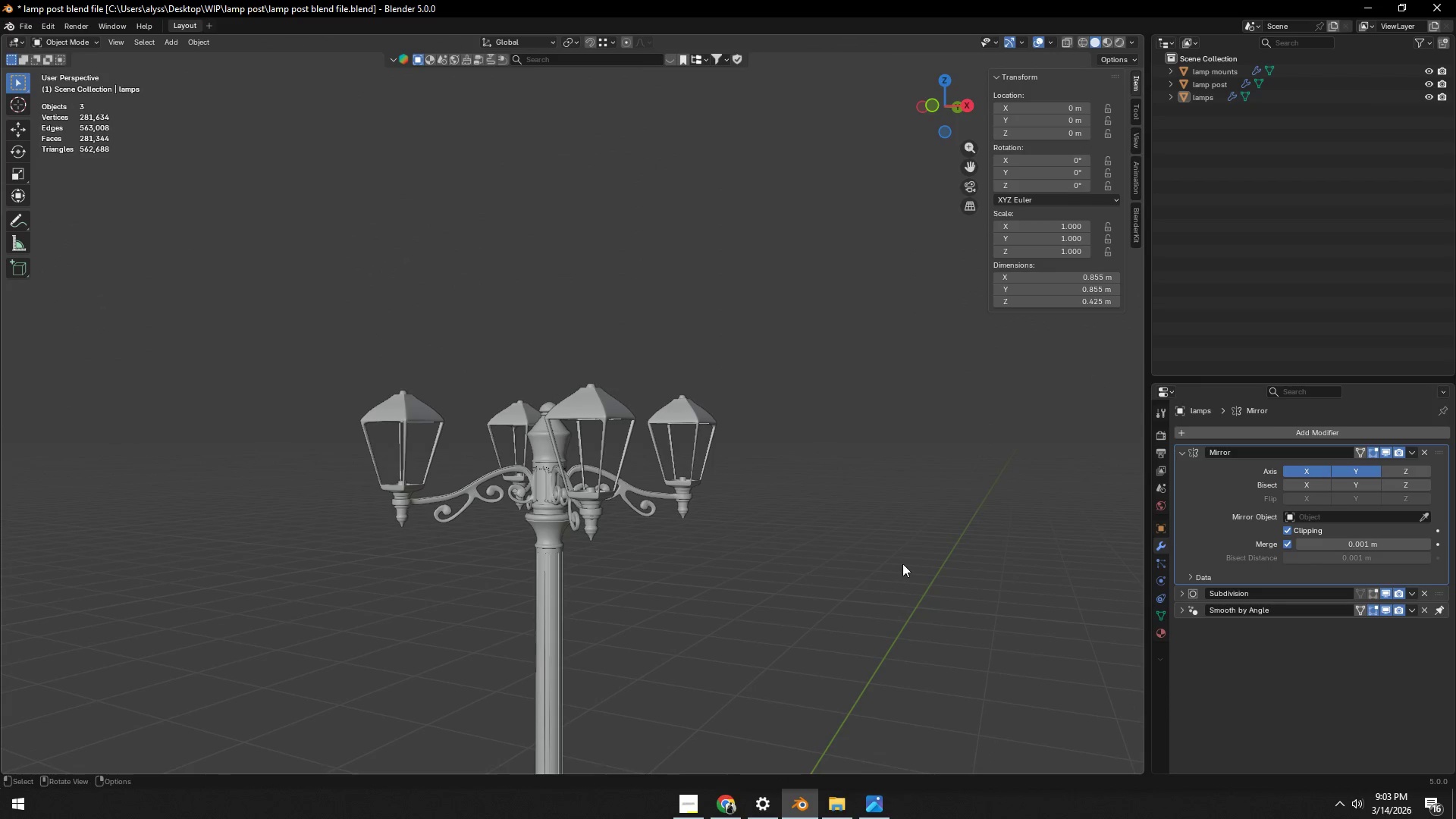 
key(Control+ControlLeft)
 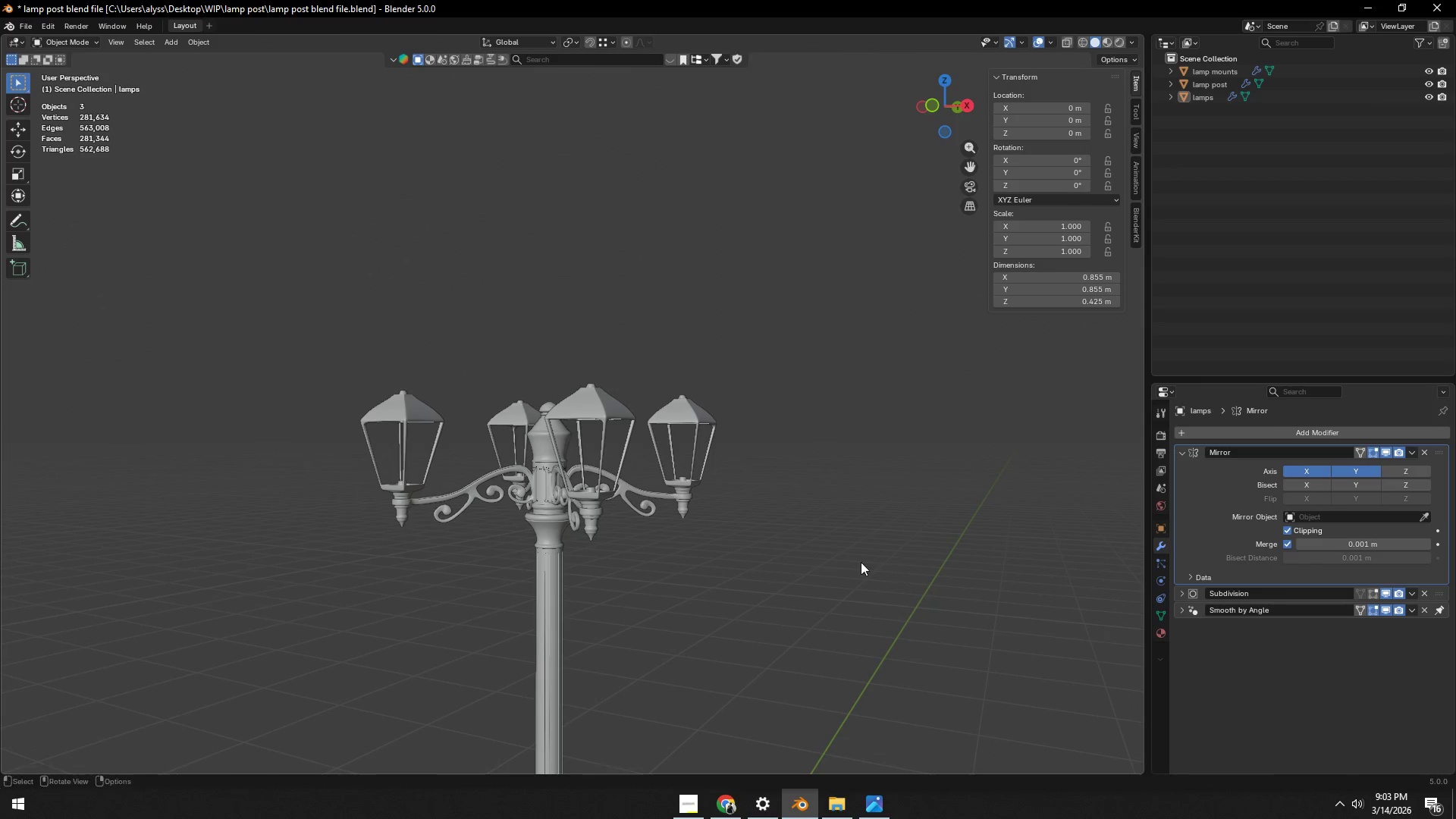 
key(Control+S)
 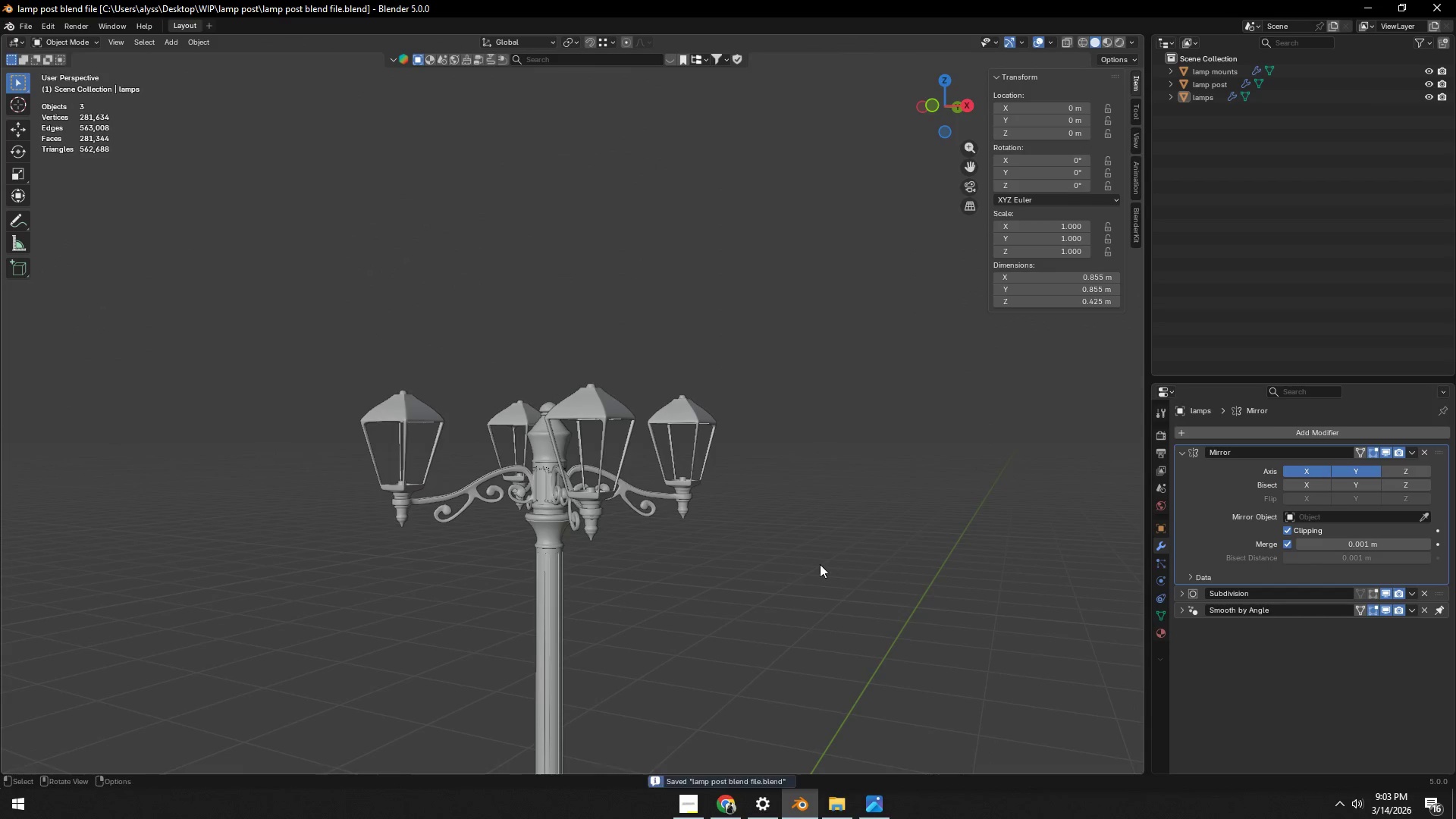 
scroll: coordinate [820, 564], scroll_direction: down, amount: 6.0
 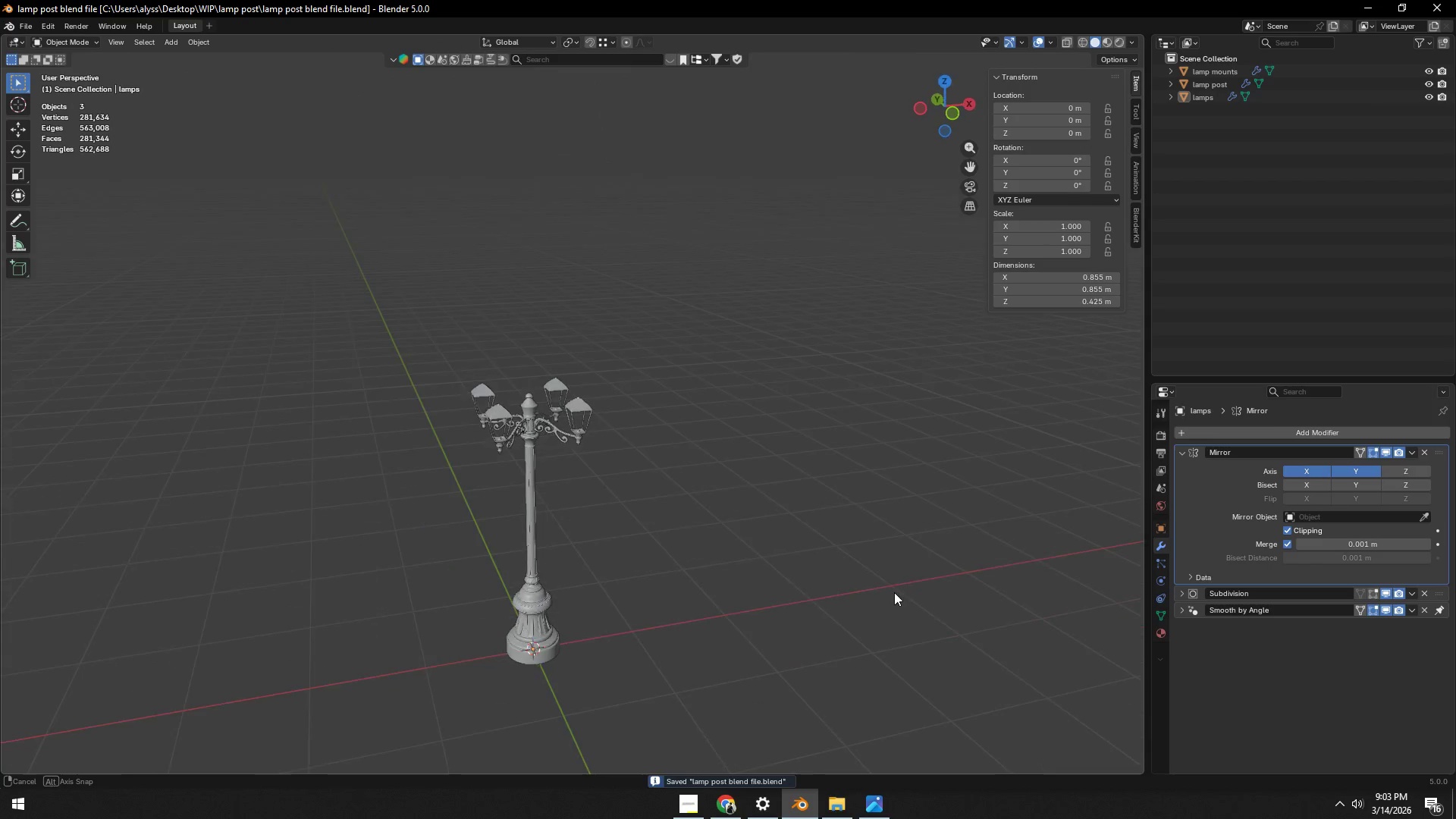 
scroll: coordinate [823, 601], scroll_direction: up, amount: 9.0
 